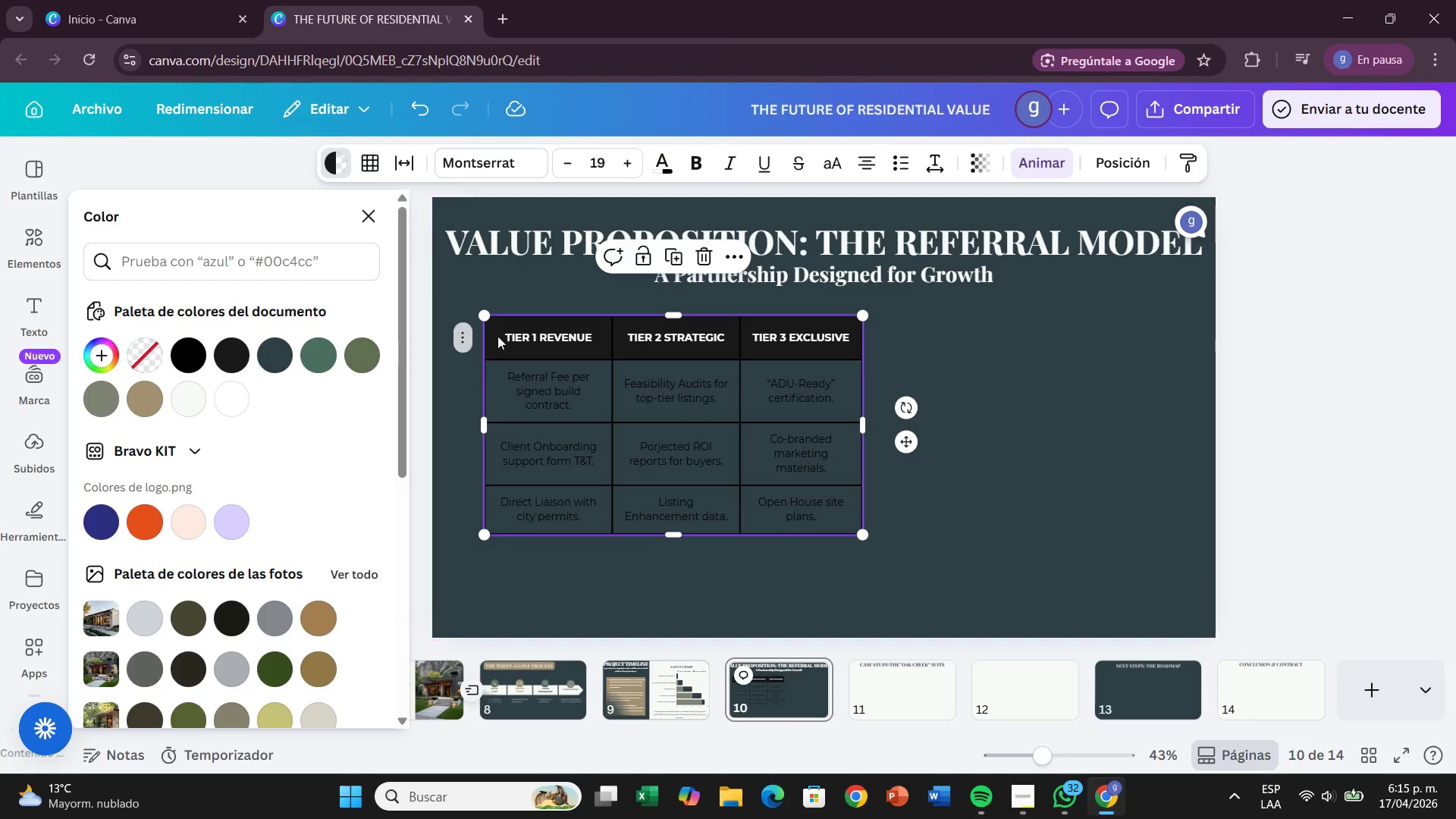 
left_click([496, 338])
 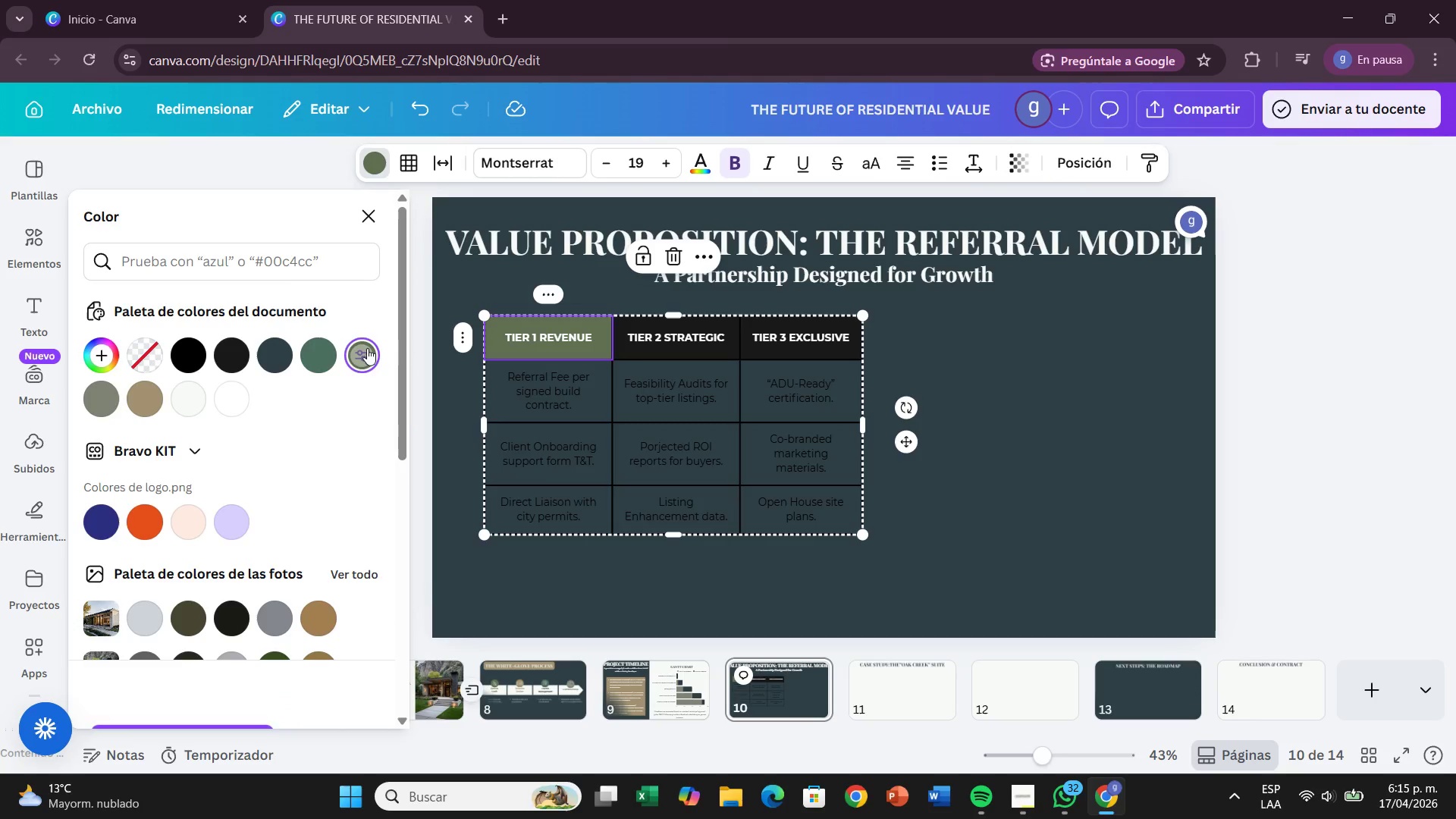 
left_click([636, 344])
 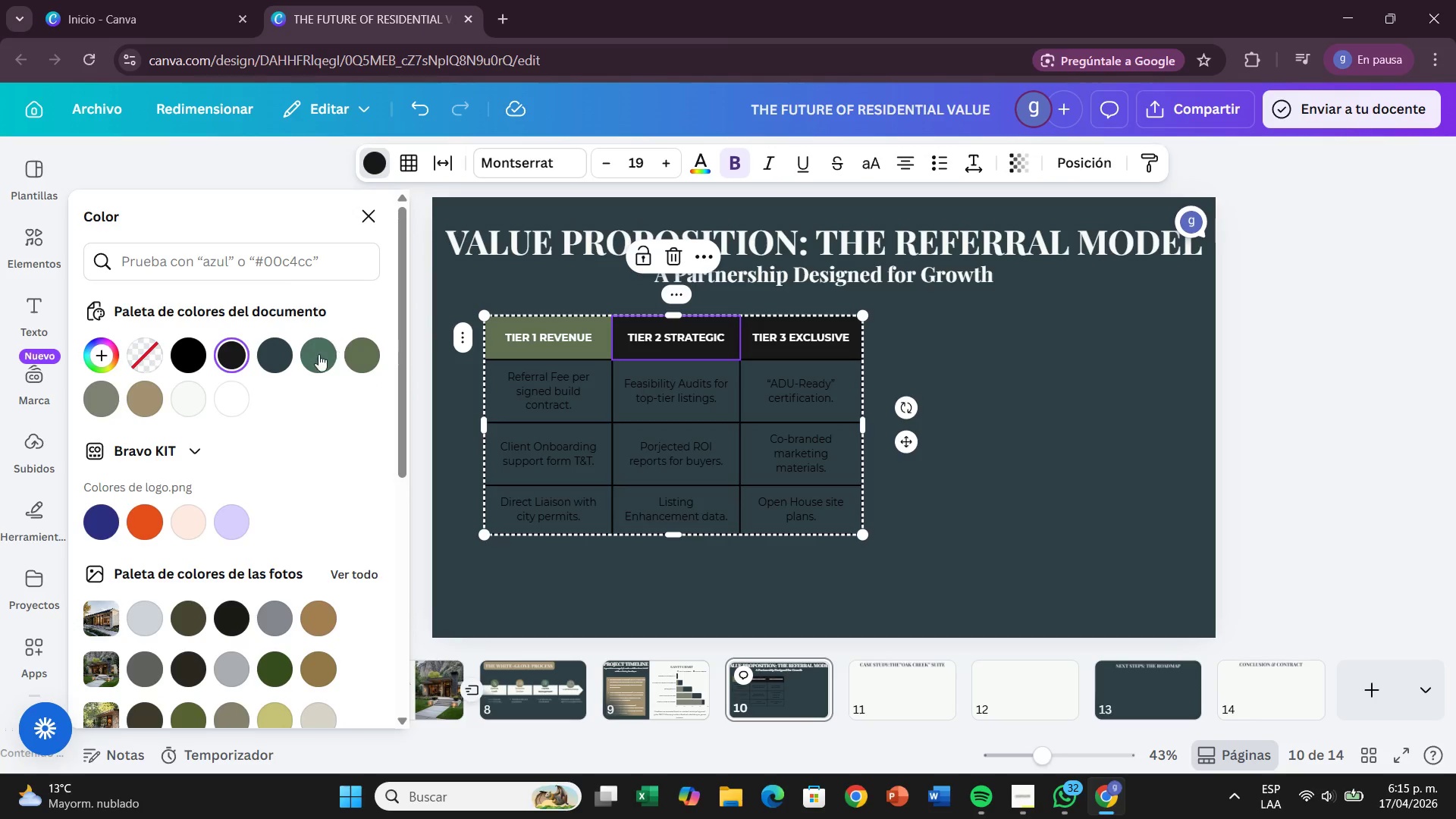 
left_click([355, 353])
 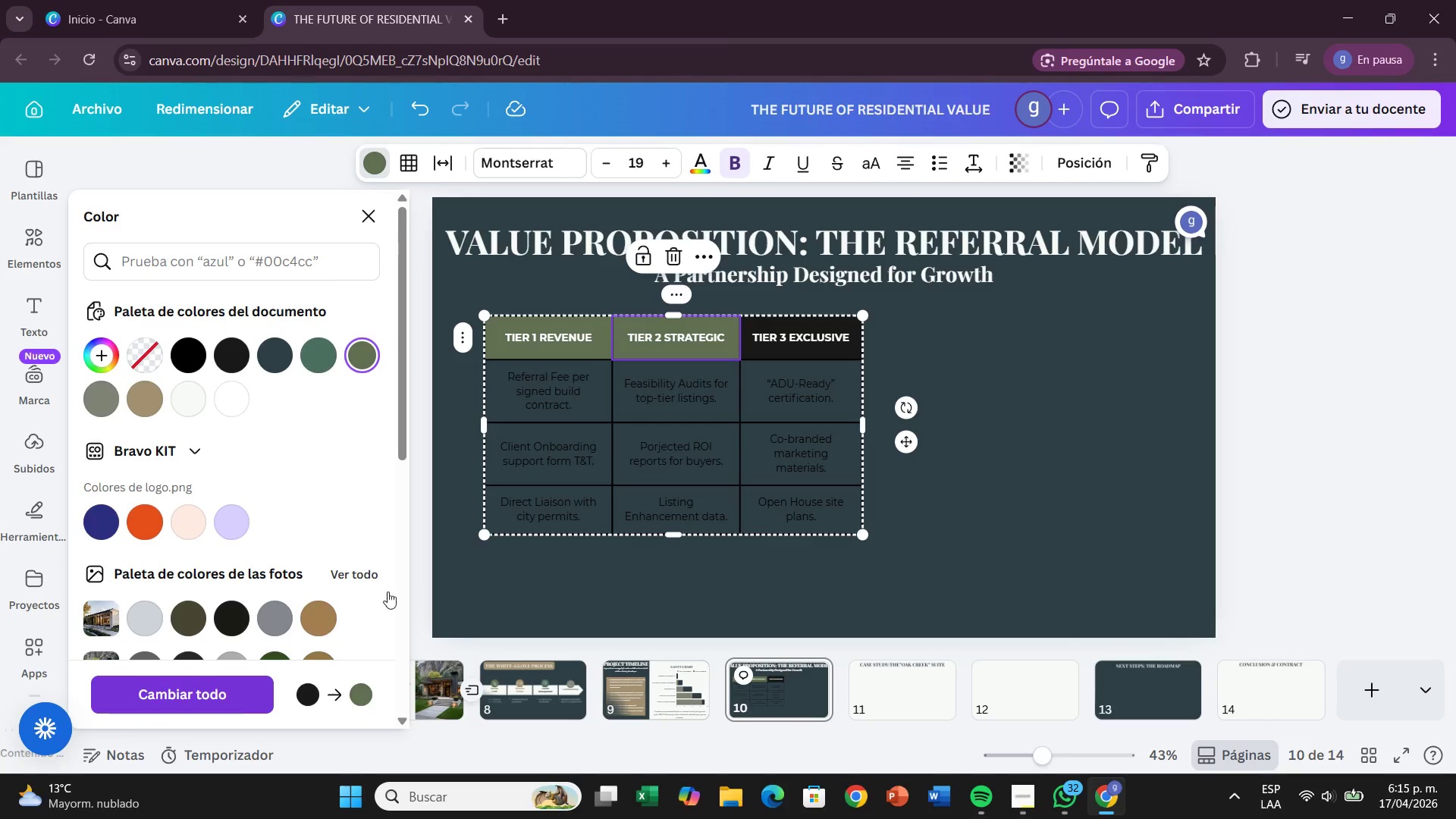 
left_click([783, 355])
 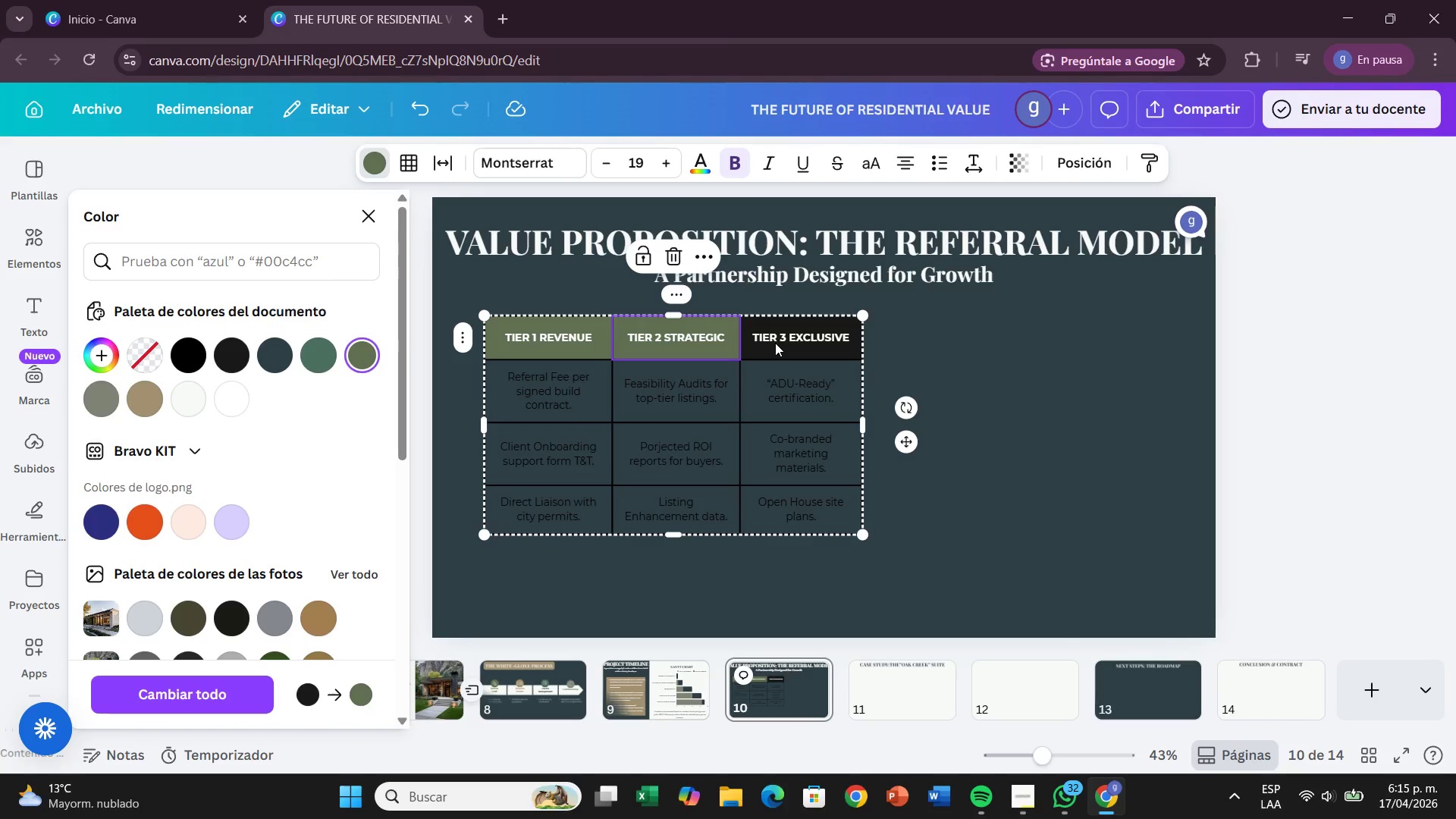 
left_click([775, 343])
 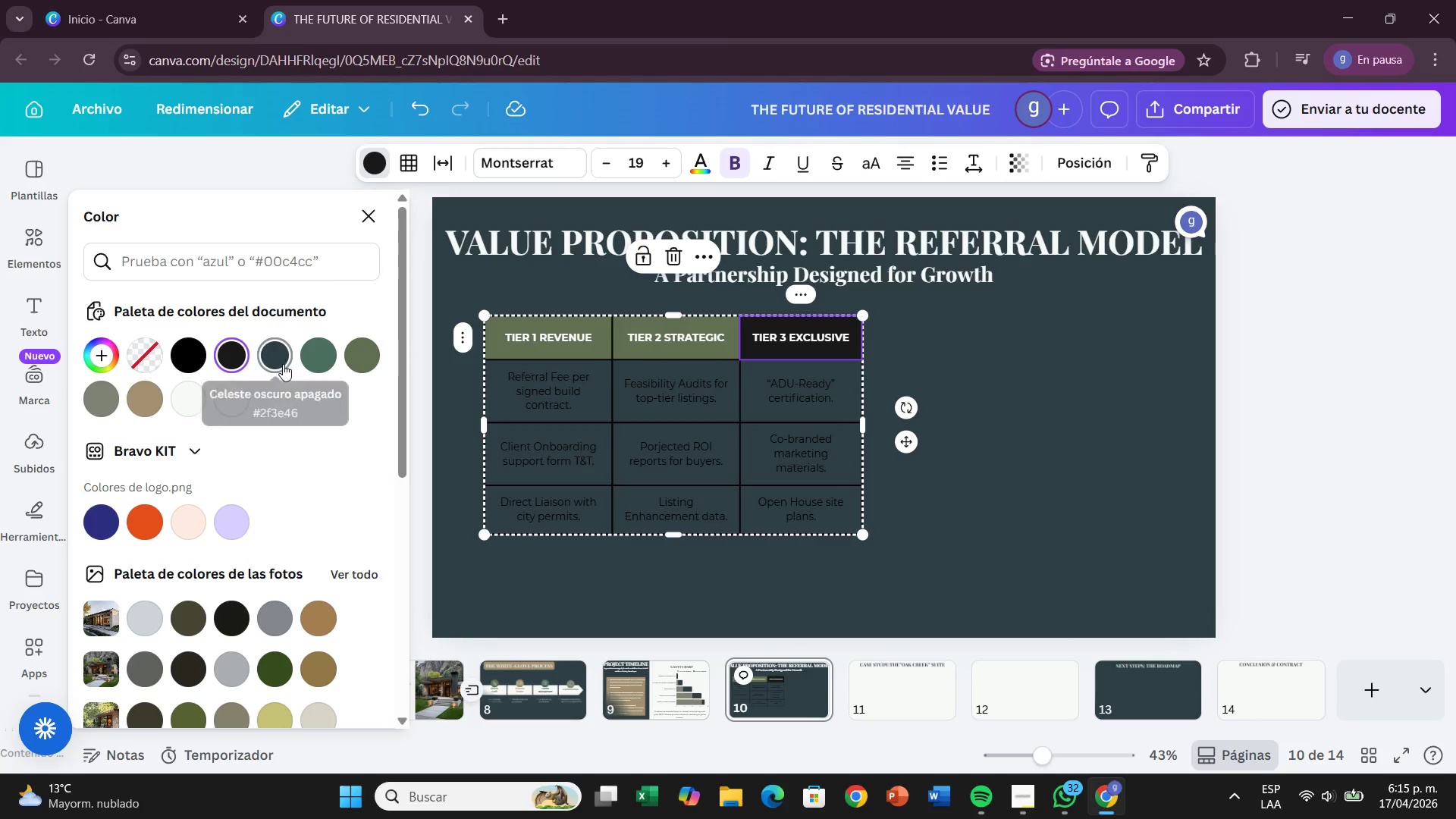 
left_click([356, 353])
 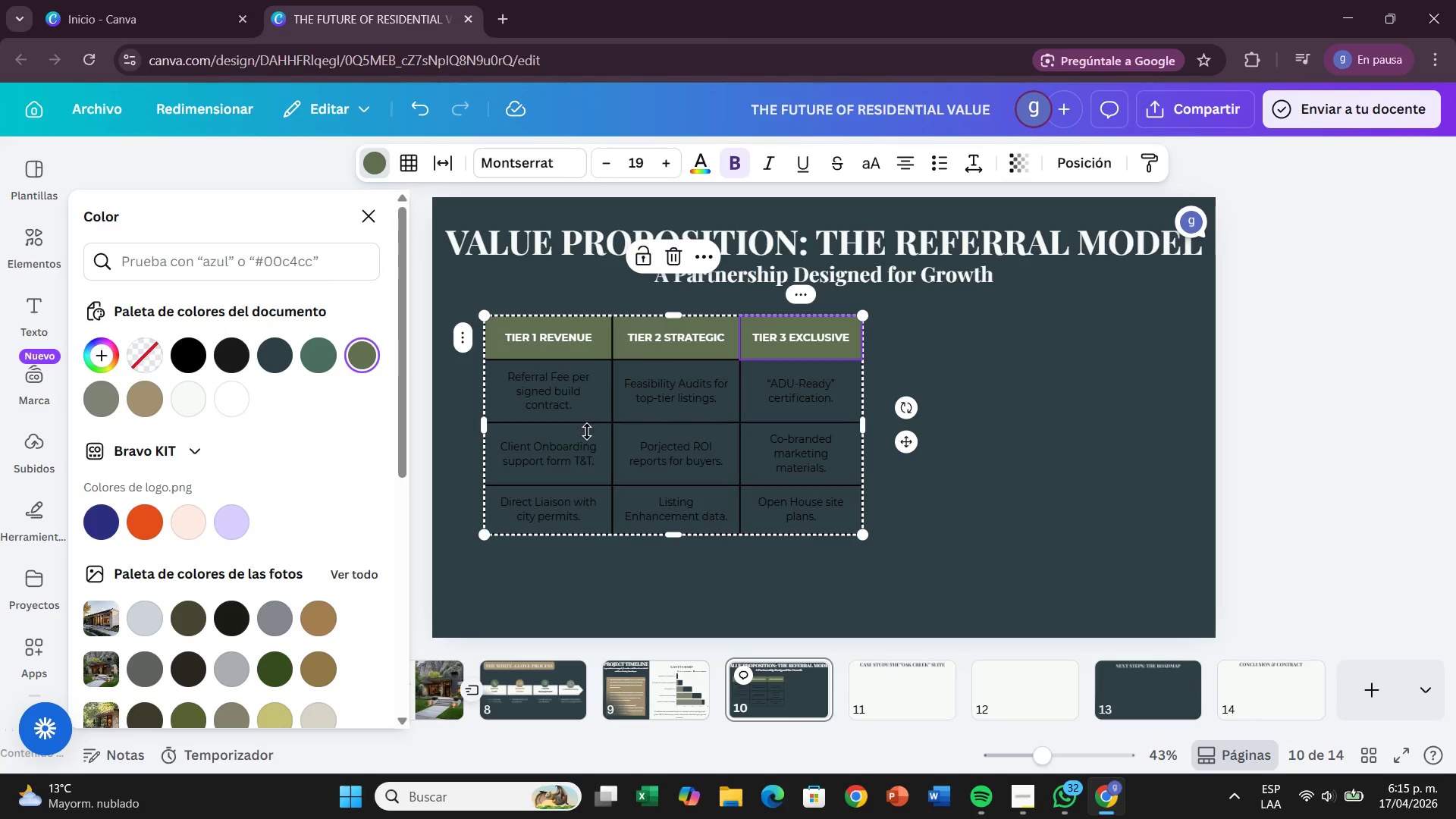 
left_click([587, 431])
 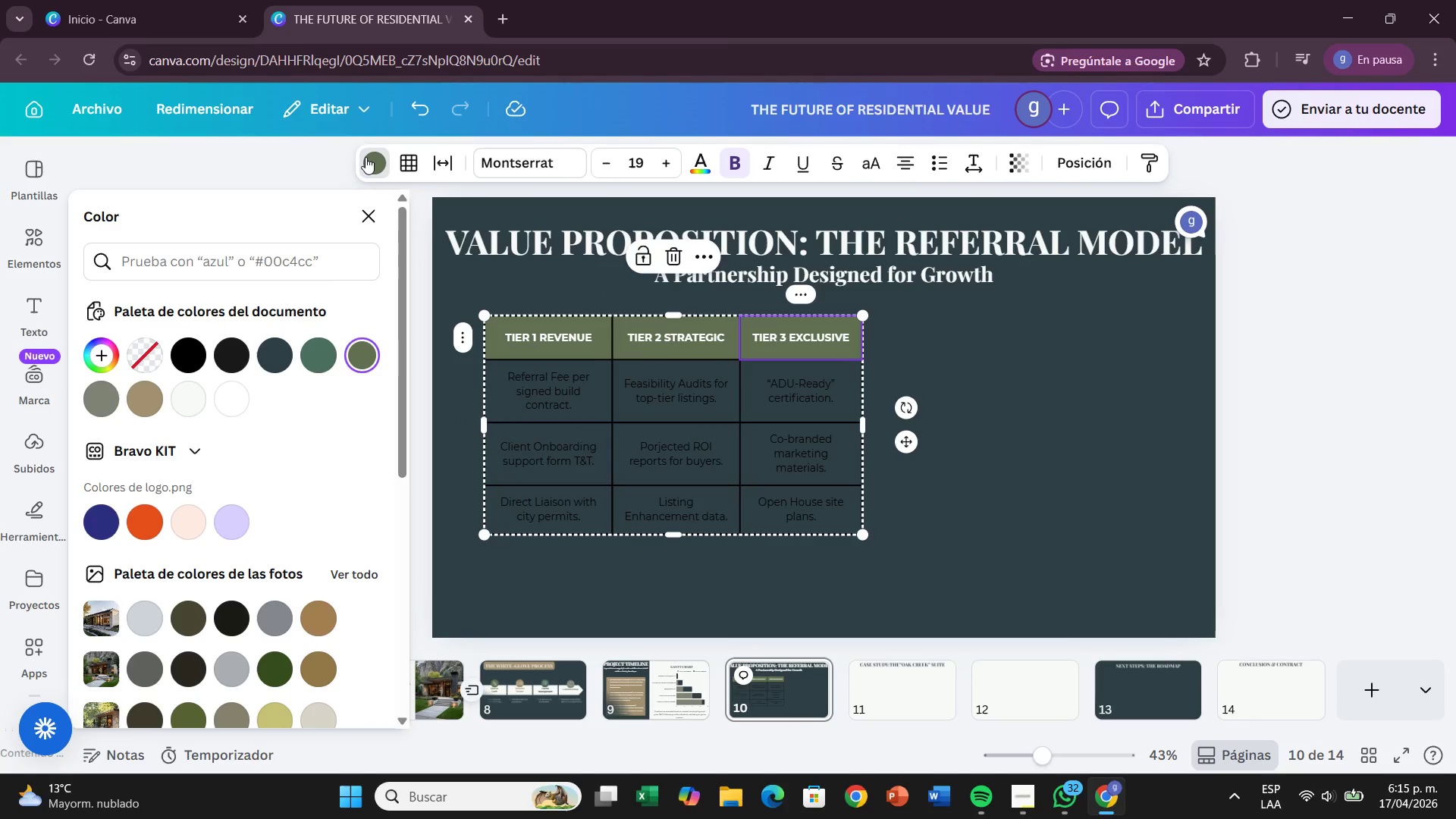 
left_click([367, 154])
 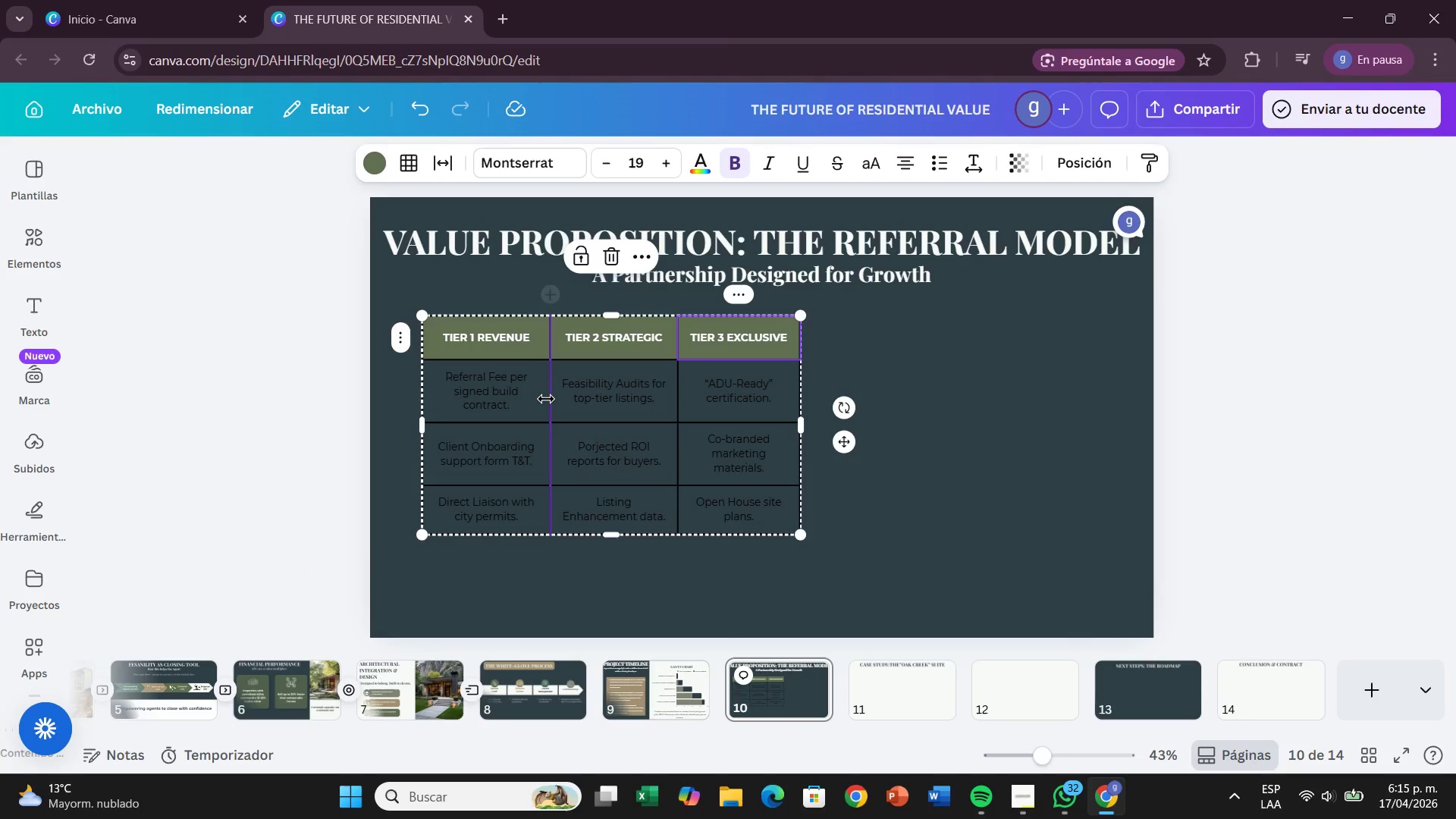 
left_click([547, 399])
 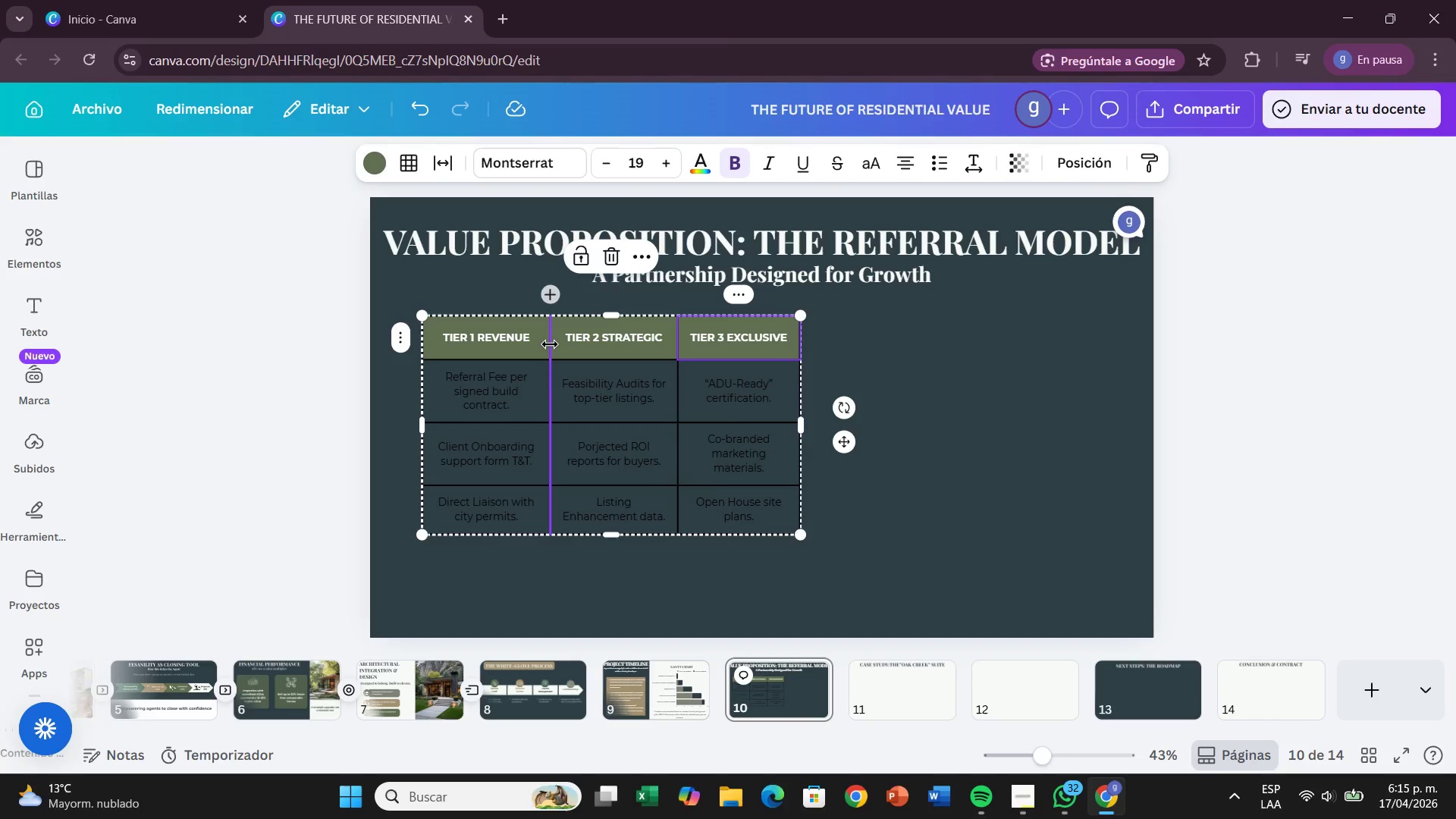 
left_click([550, 347])
 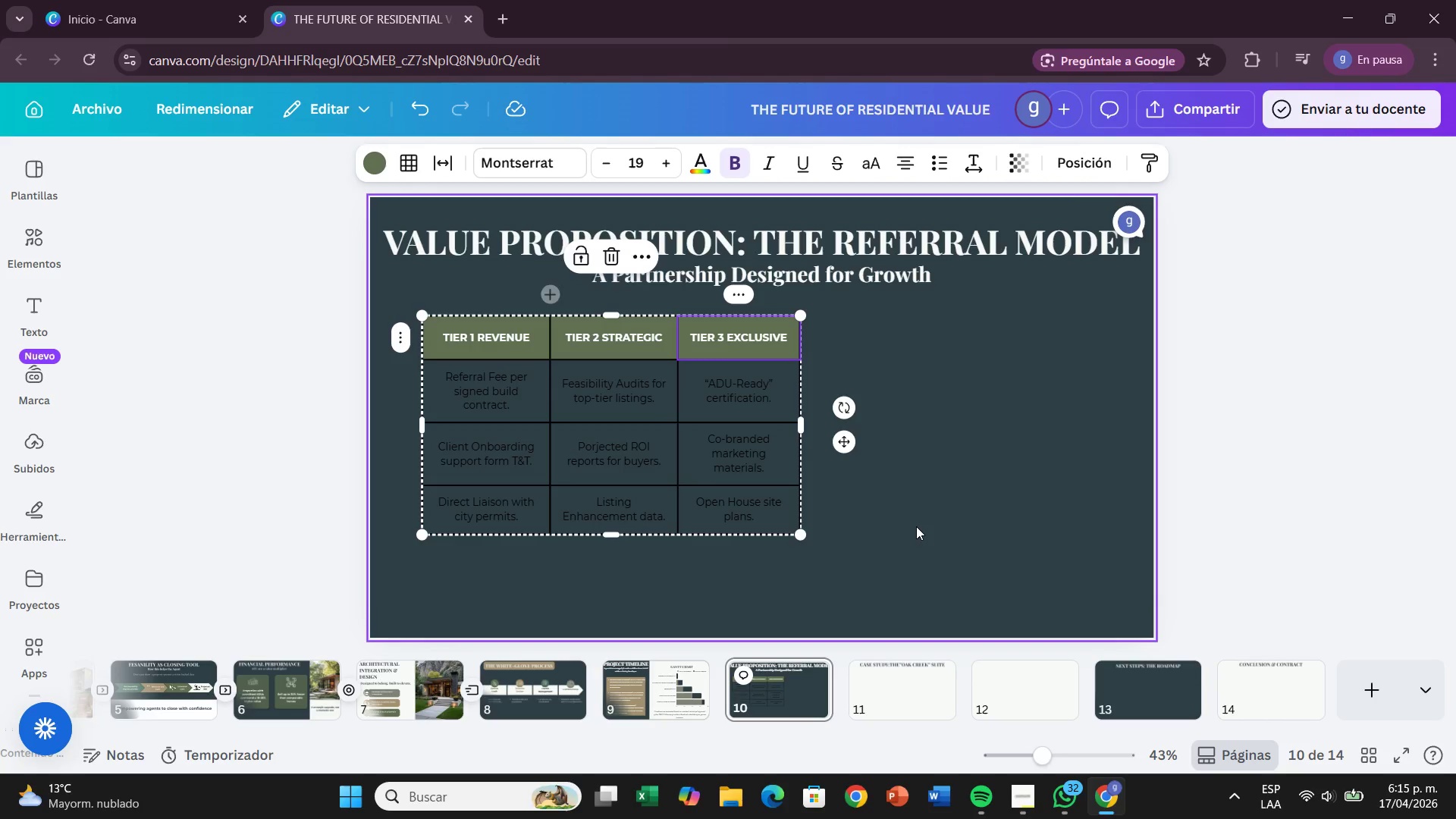 
left_click([916, 526])
 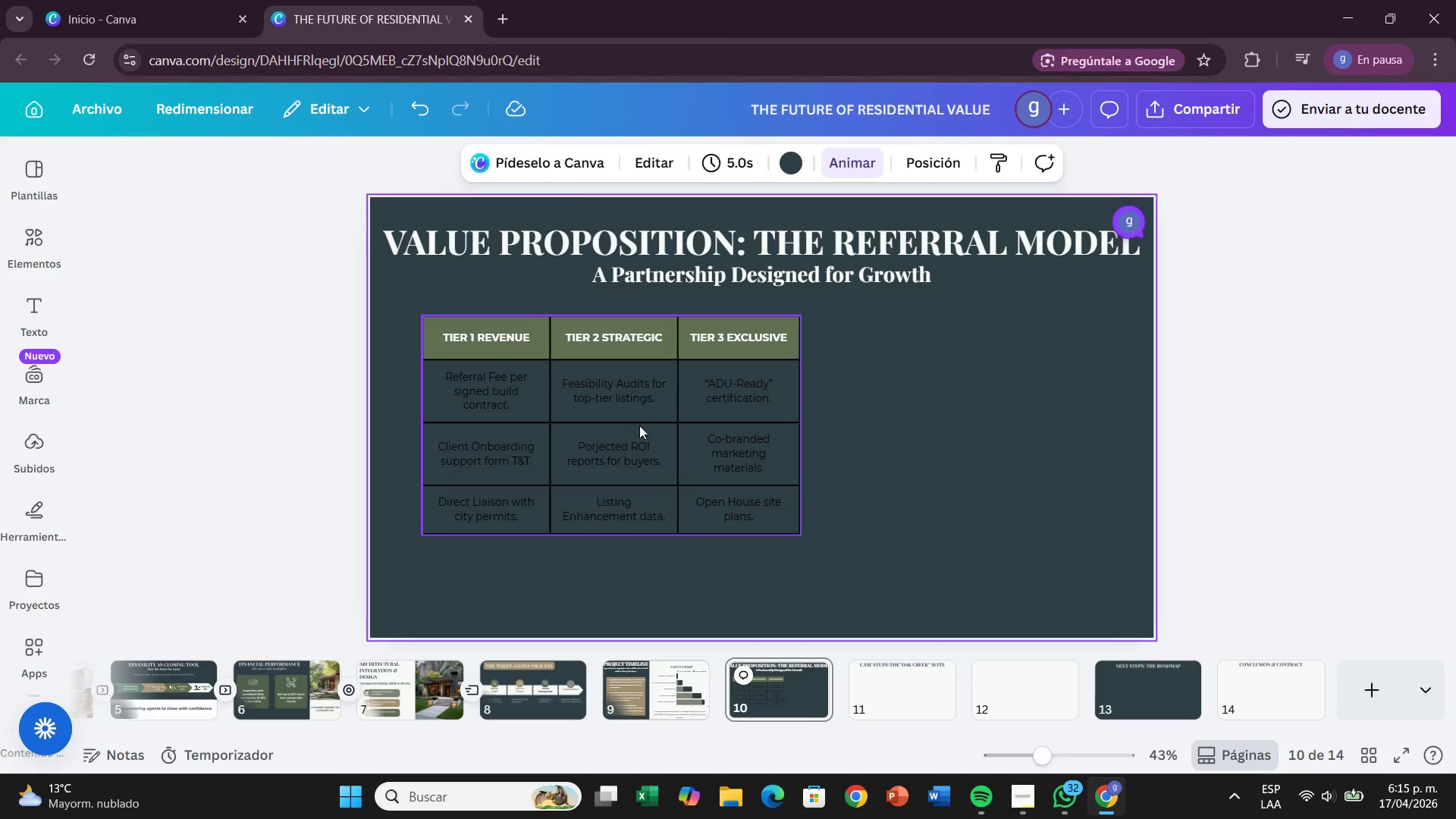 
left_click([642, 424])
 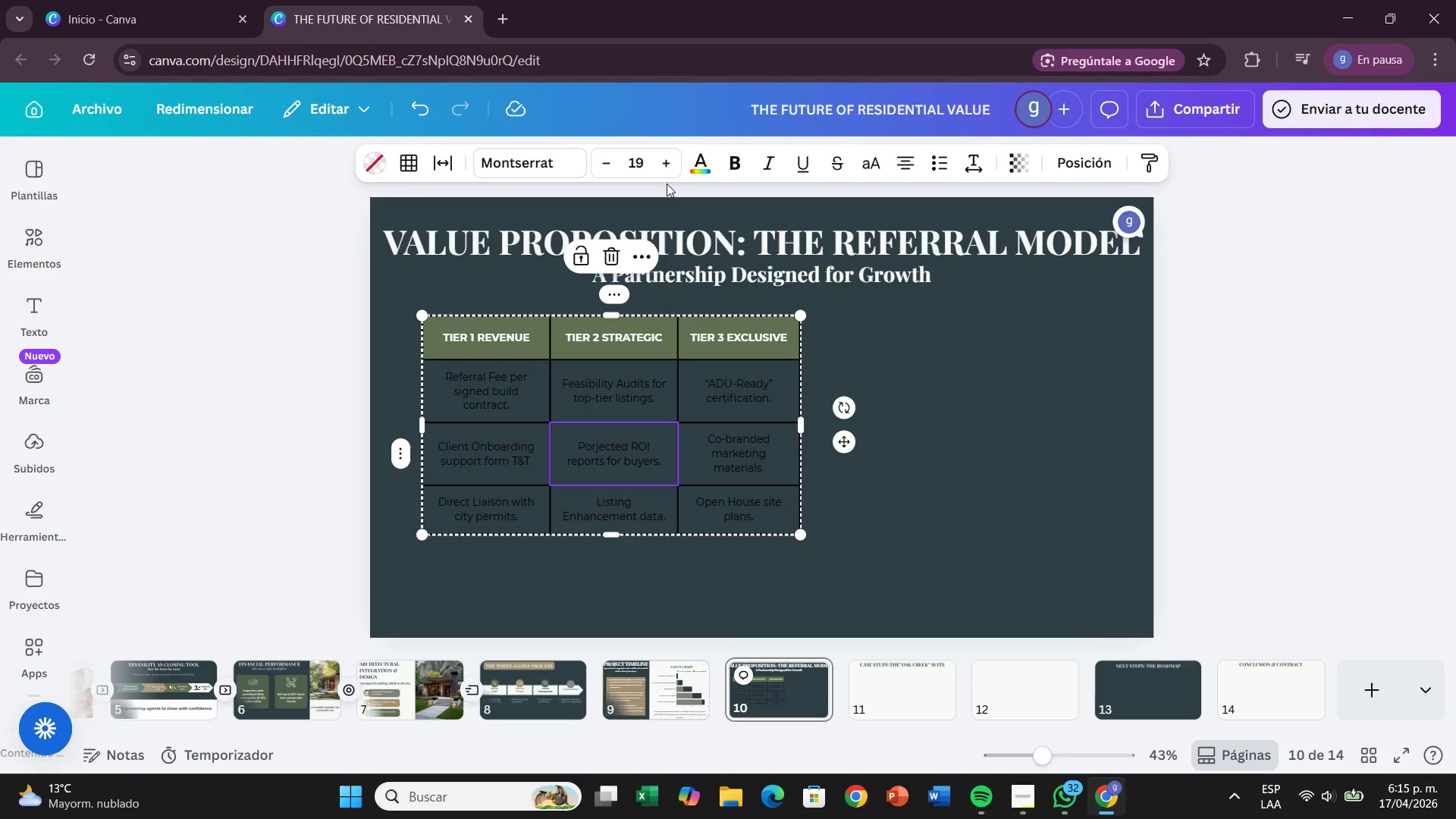 
left_click([510, 382])
 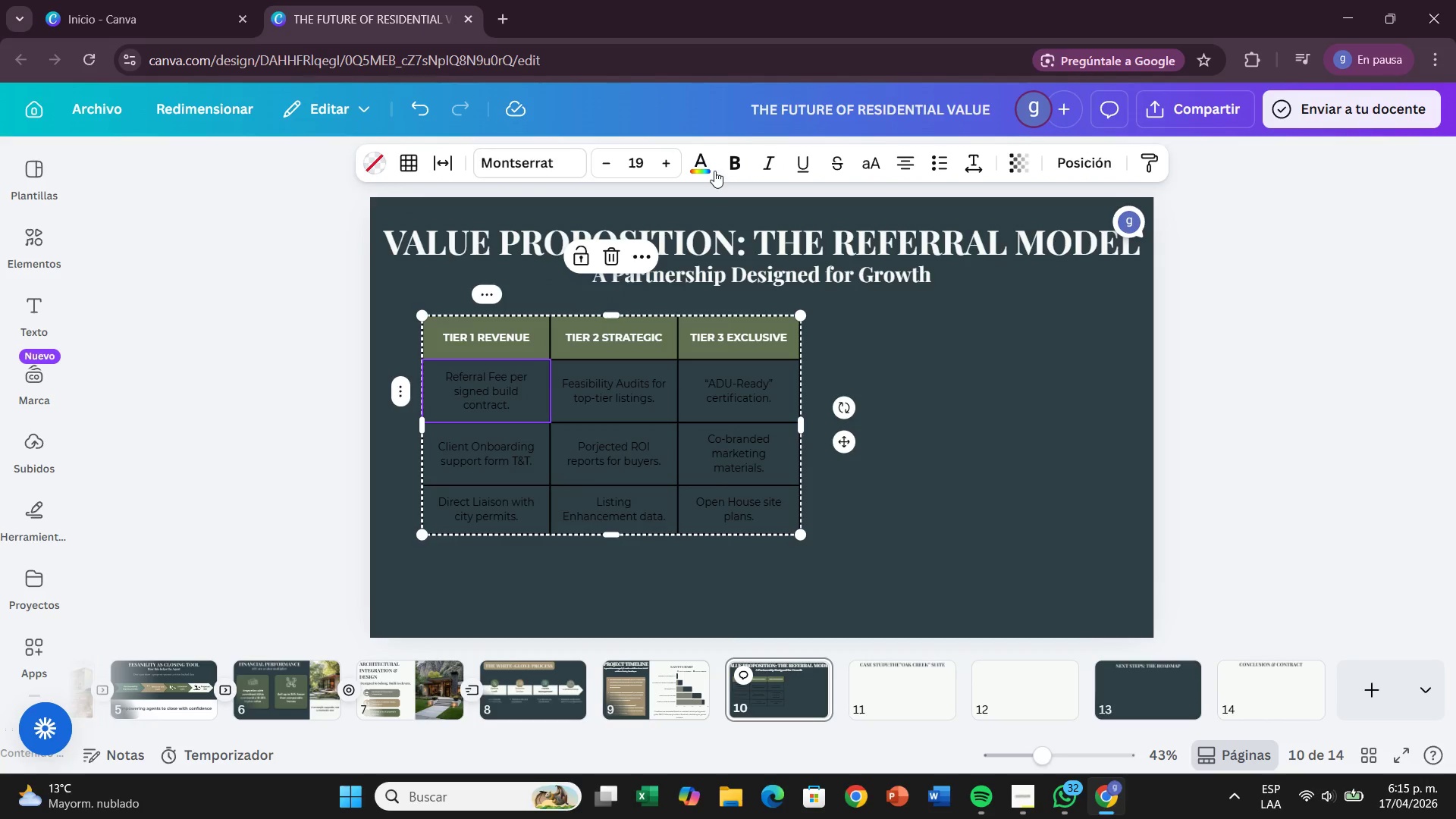 
left_click([707, 172])
 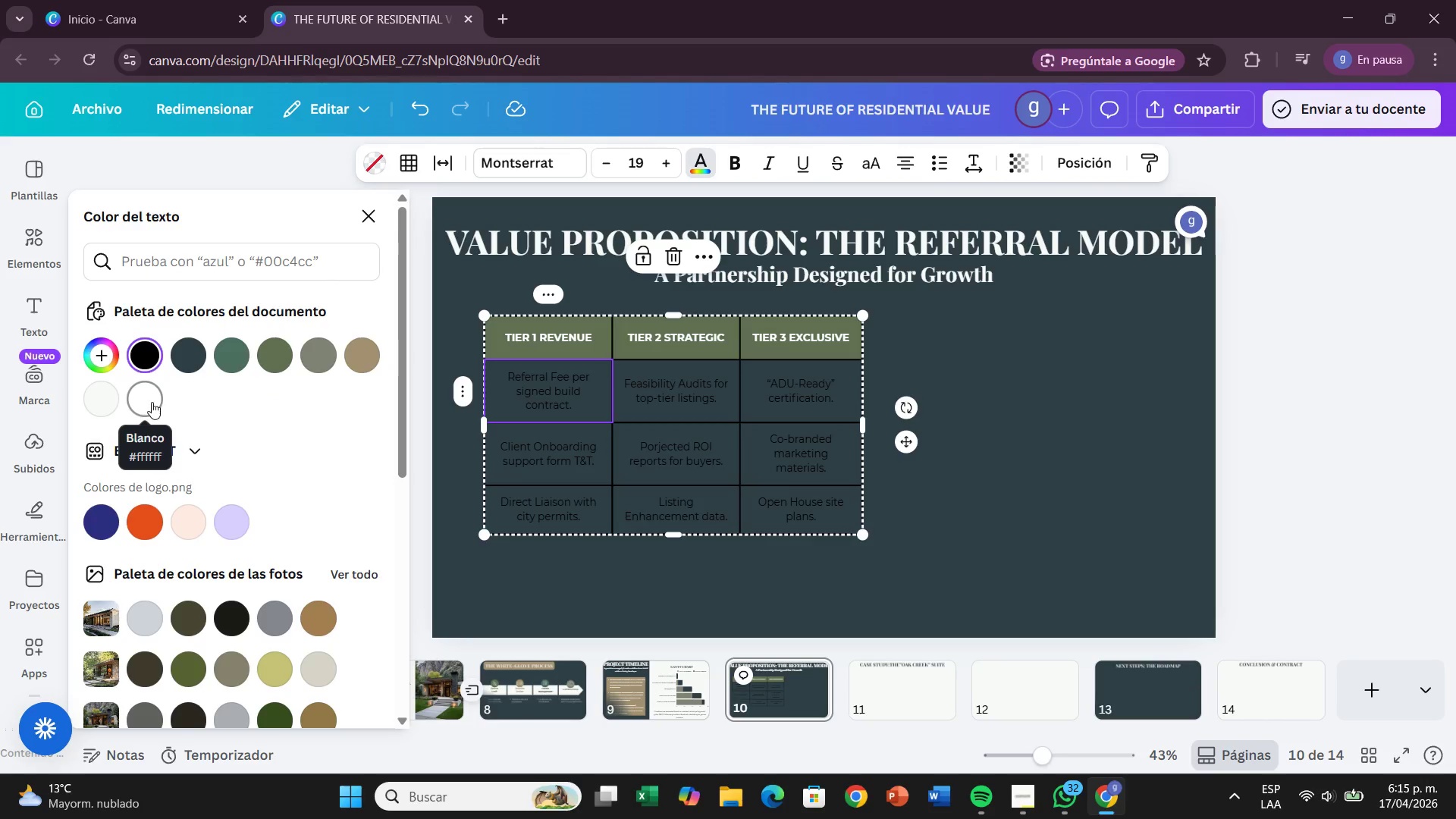 
left_click([116, 413])
 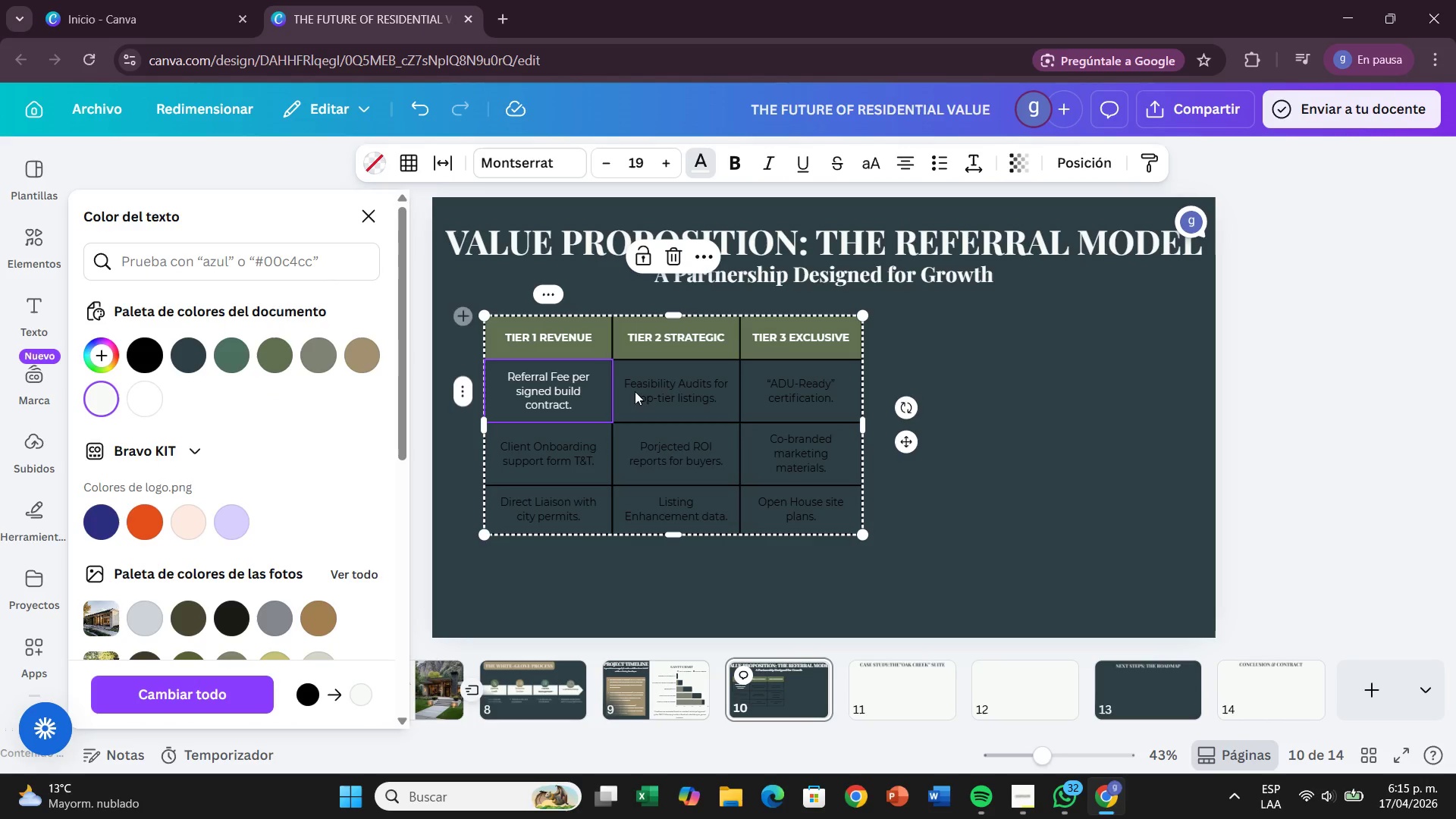 
left_click([642, 394])
 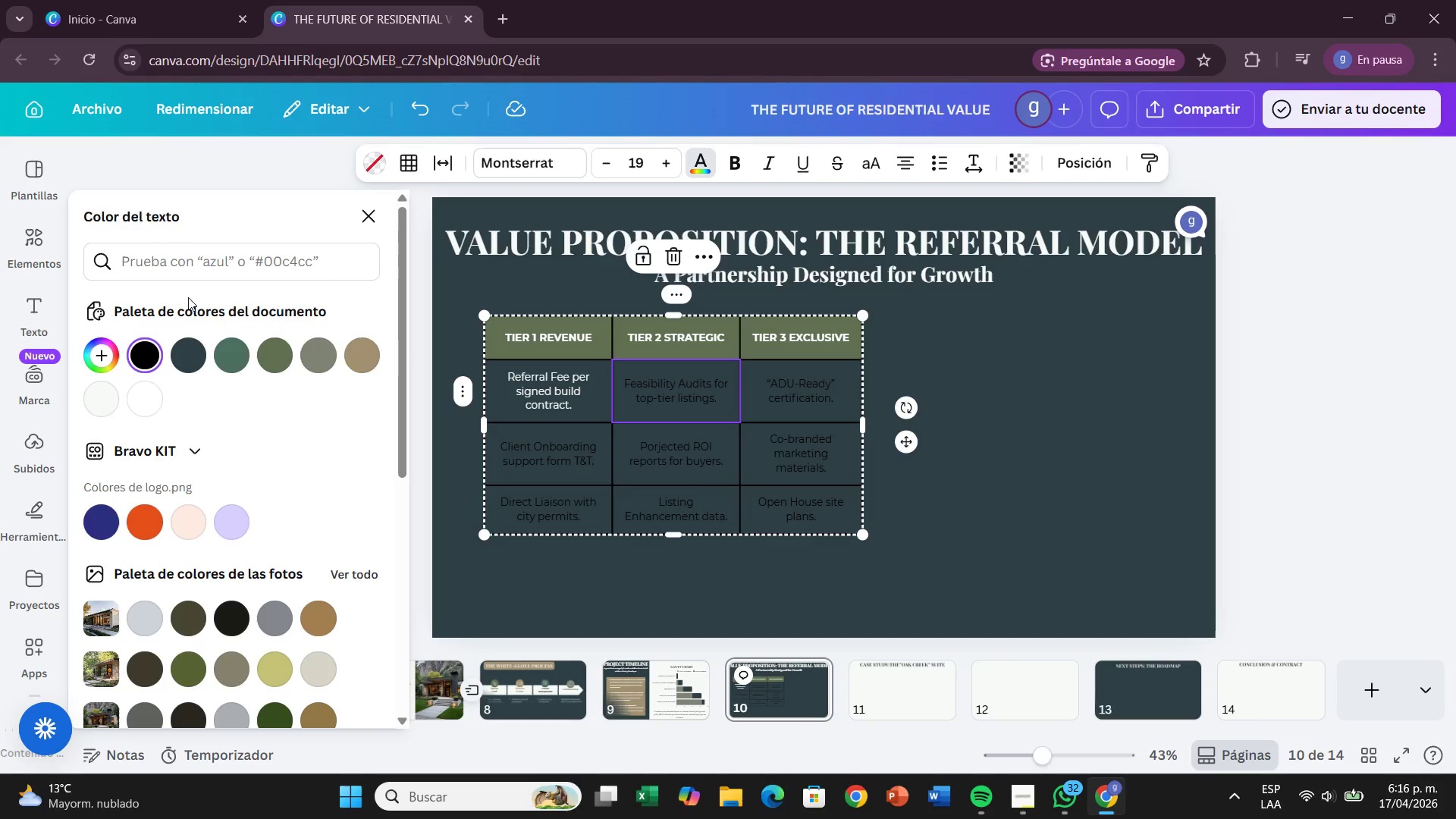 
left_click([96, 395])
 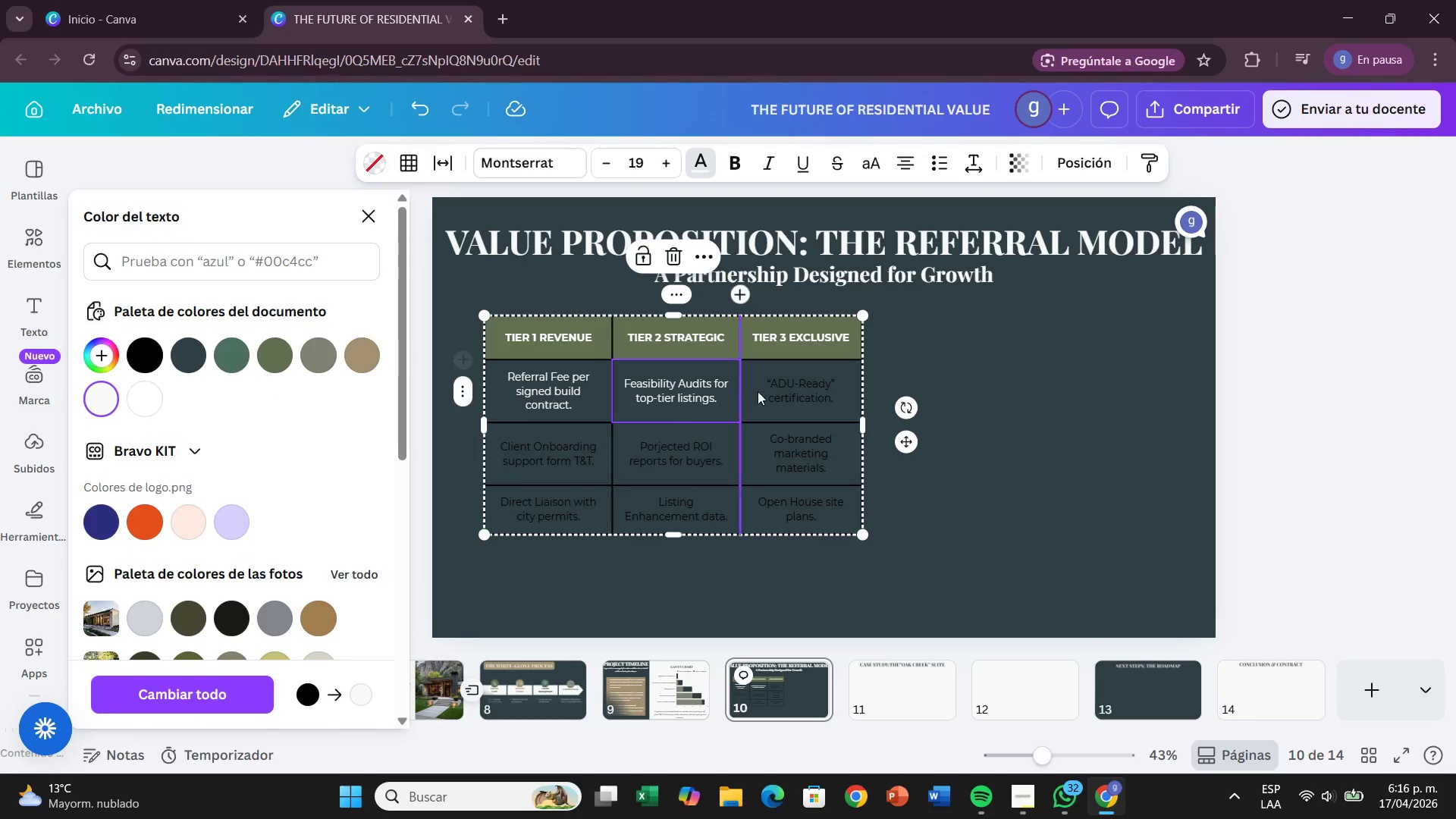 
left_click([764, 400])
 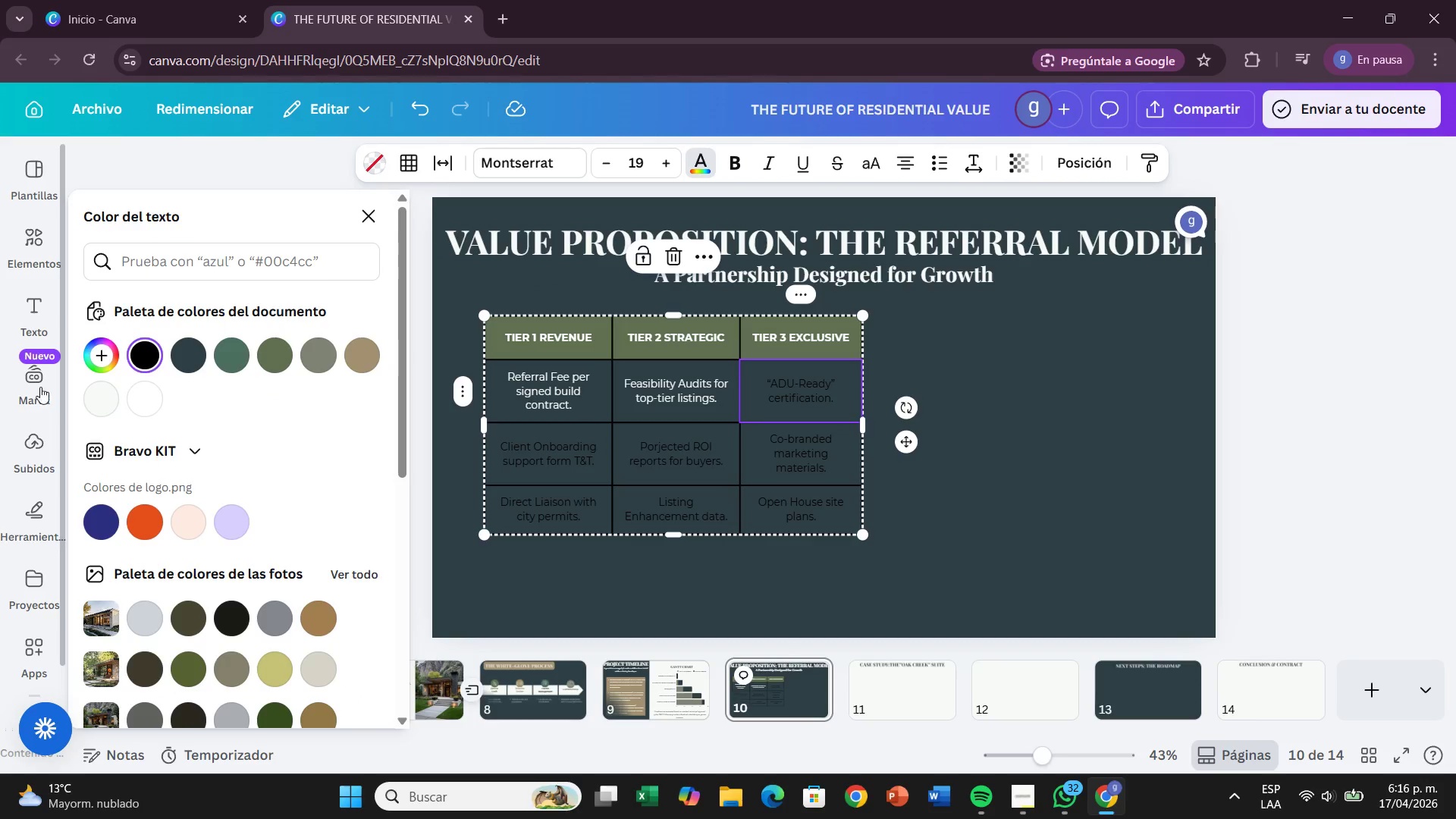 
left_click([118, 414])
 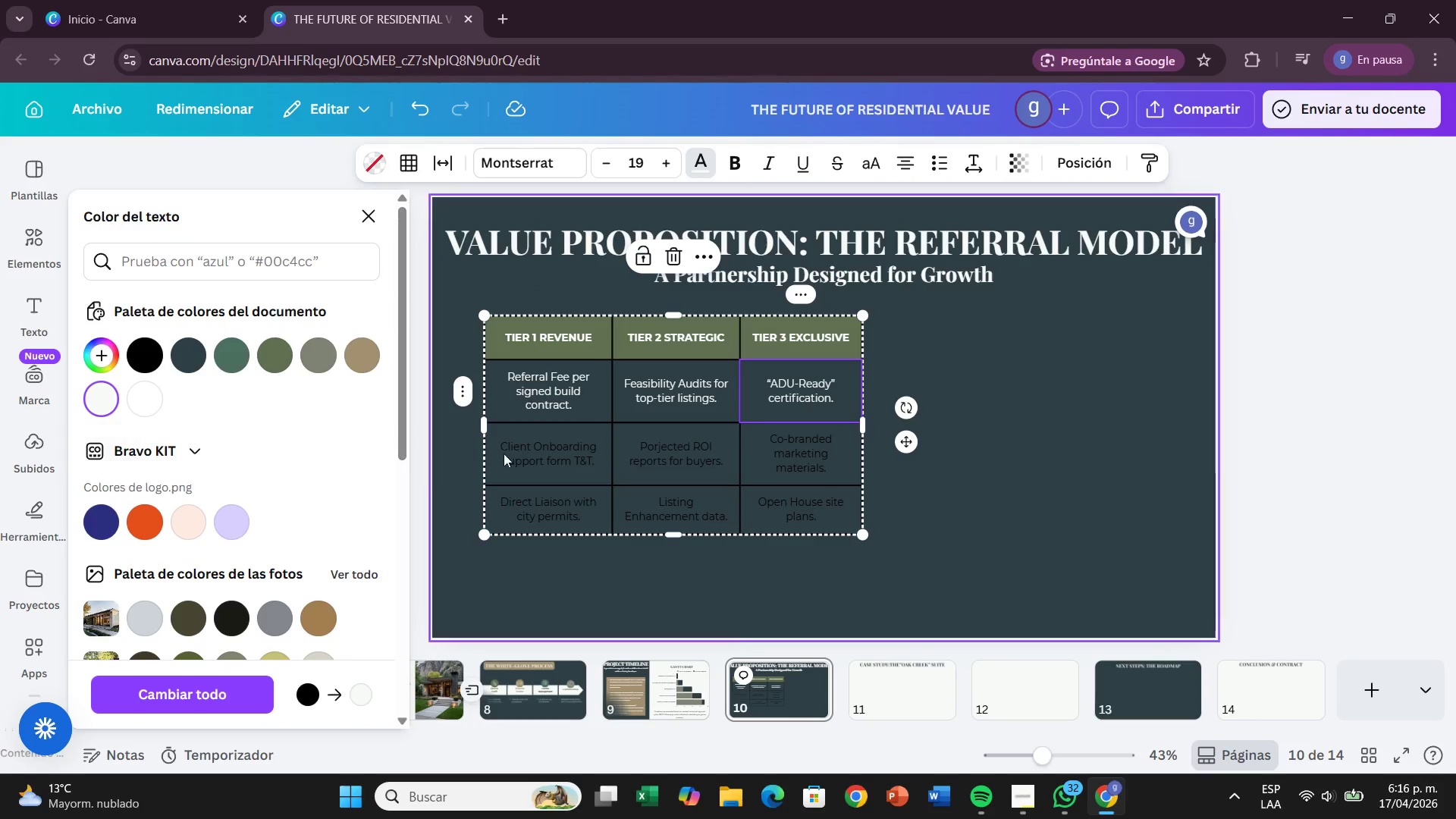 
left_click([515, 453])
 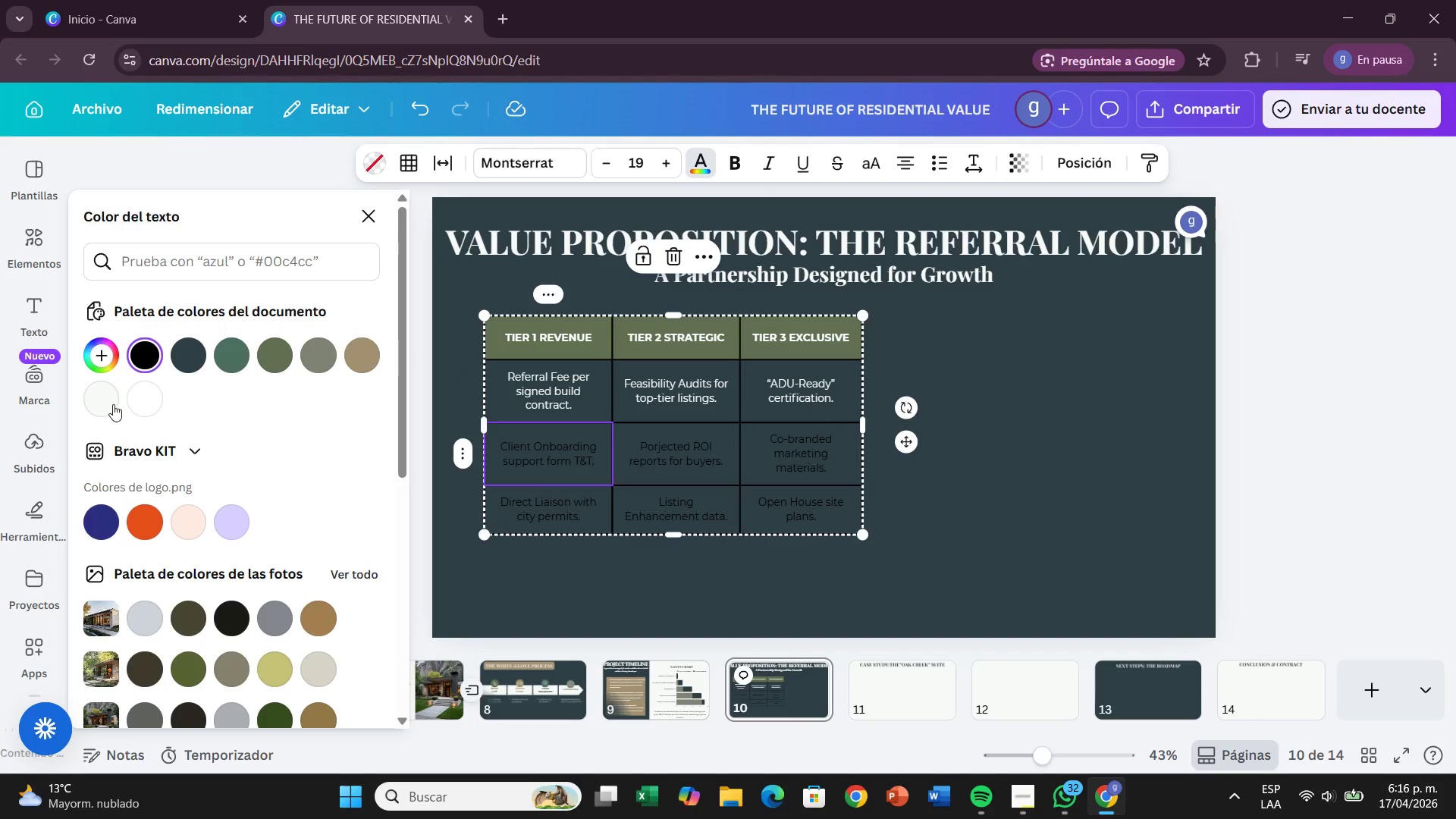 
left_click([112, 403])
 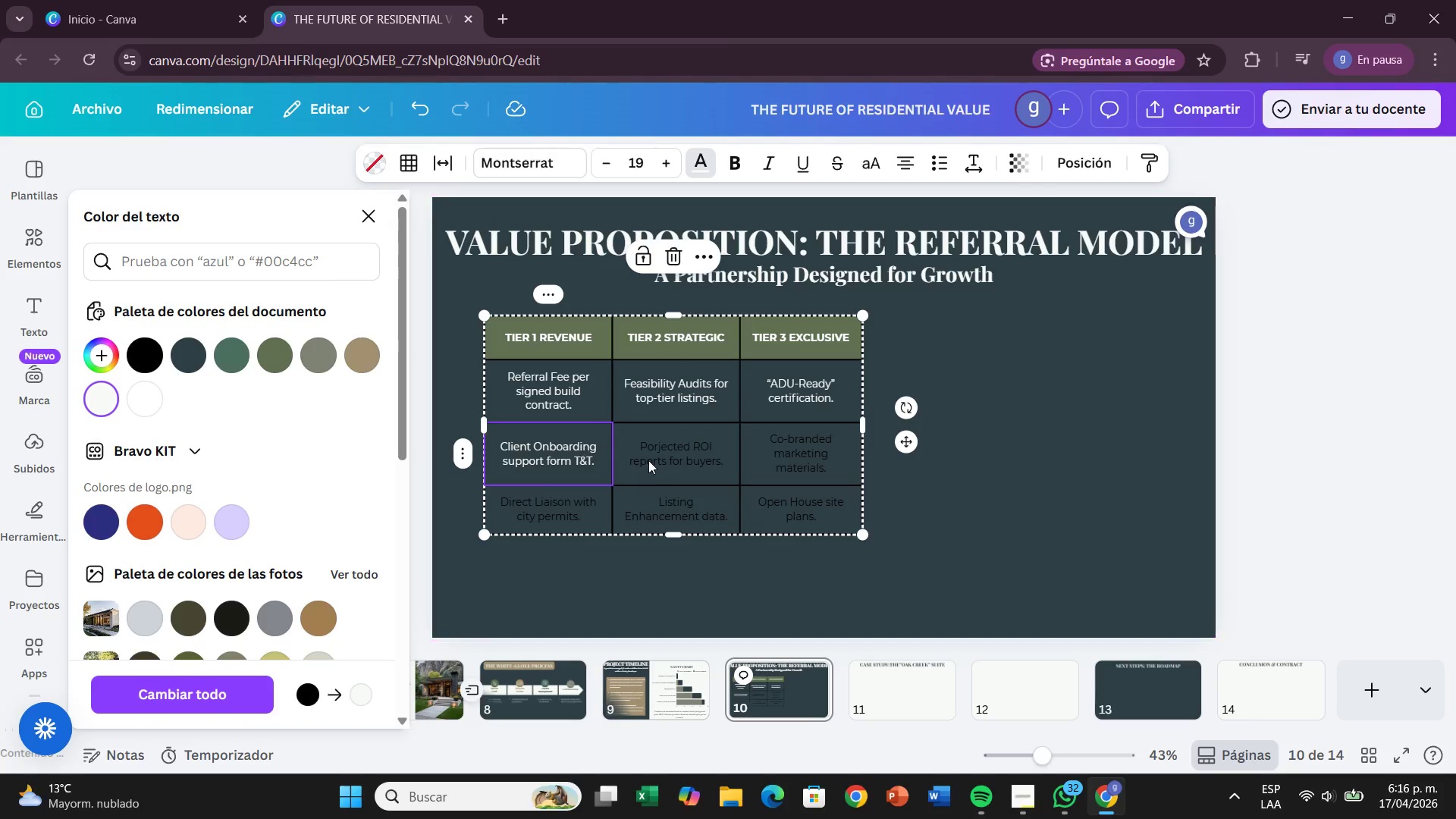 
left_click([654, 460])
 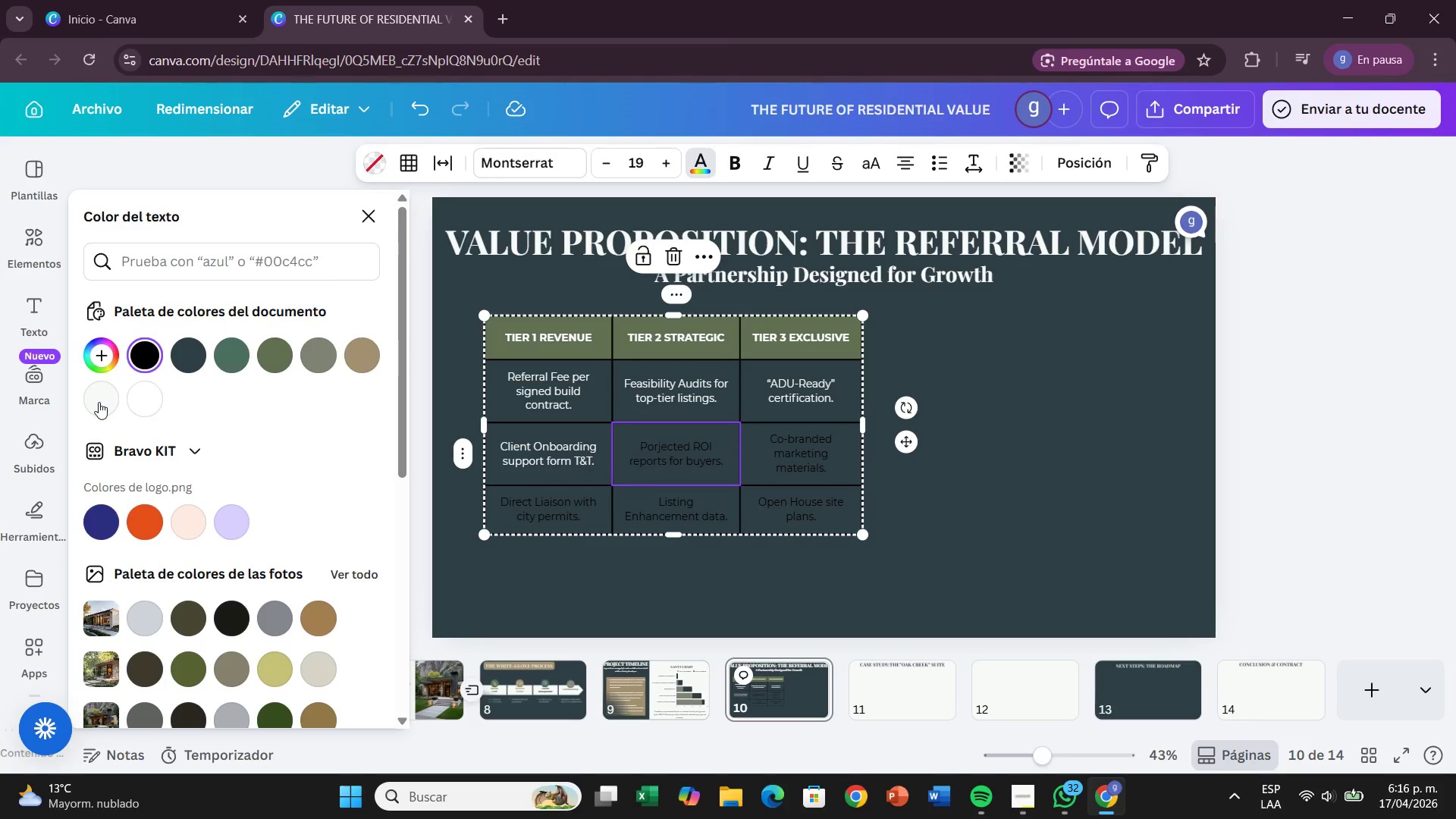 
left_click([99, 402])
 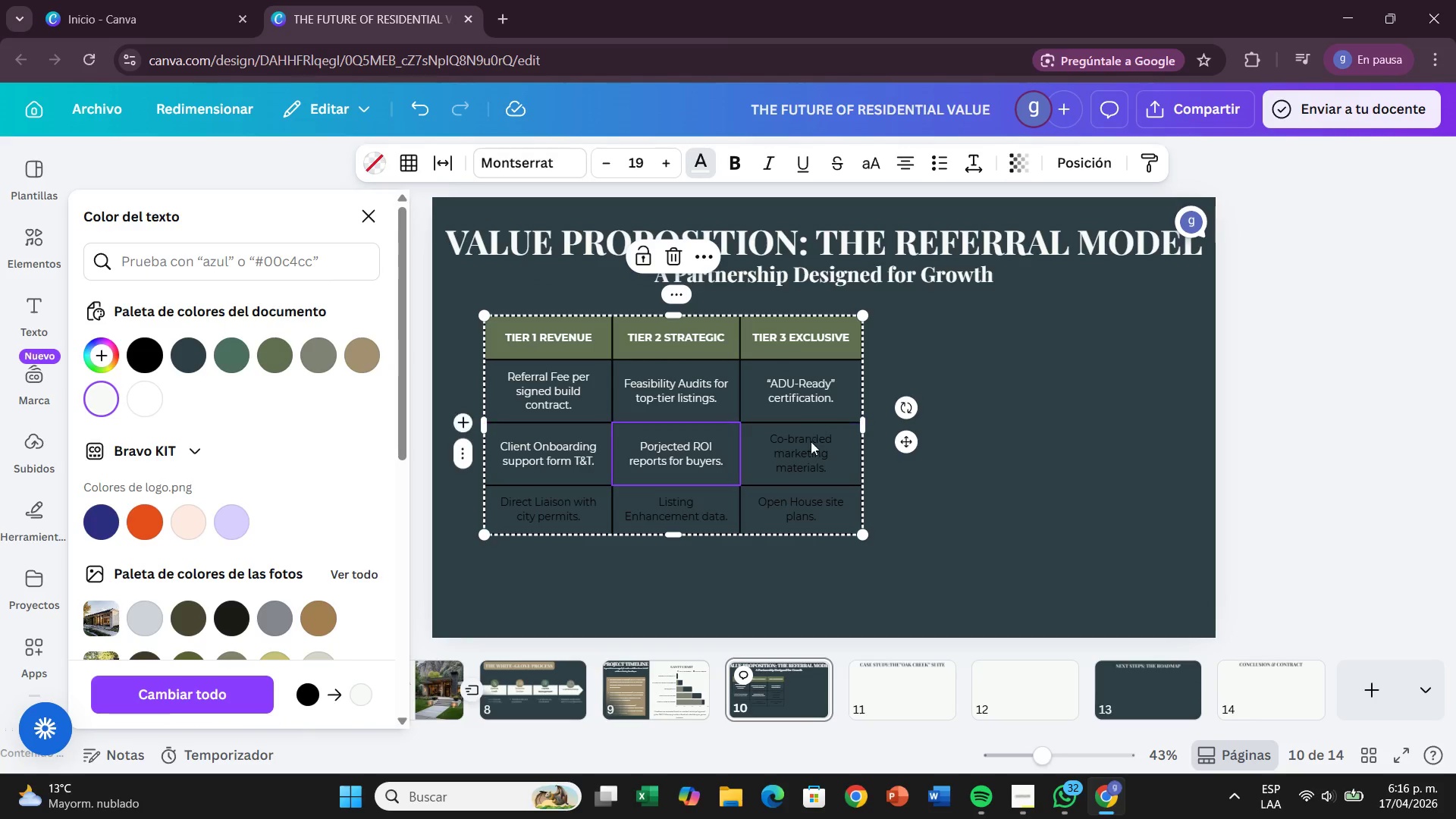 
left_click([810, 442])
 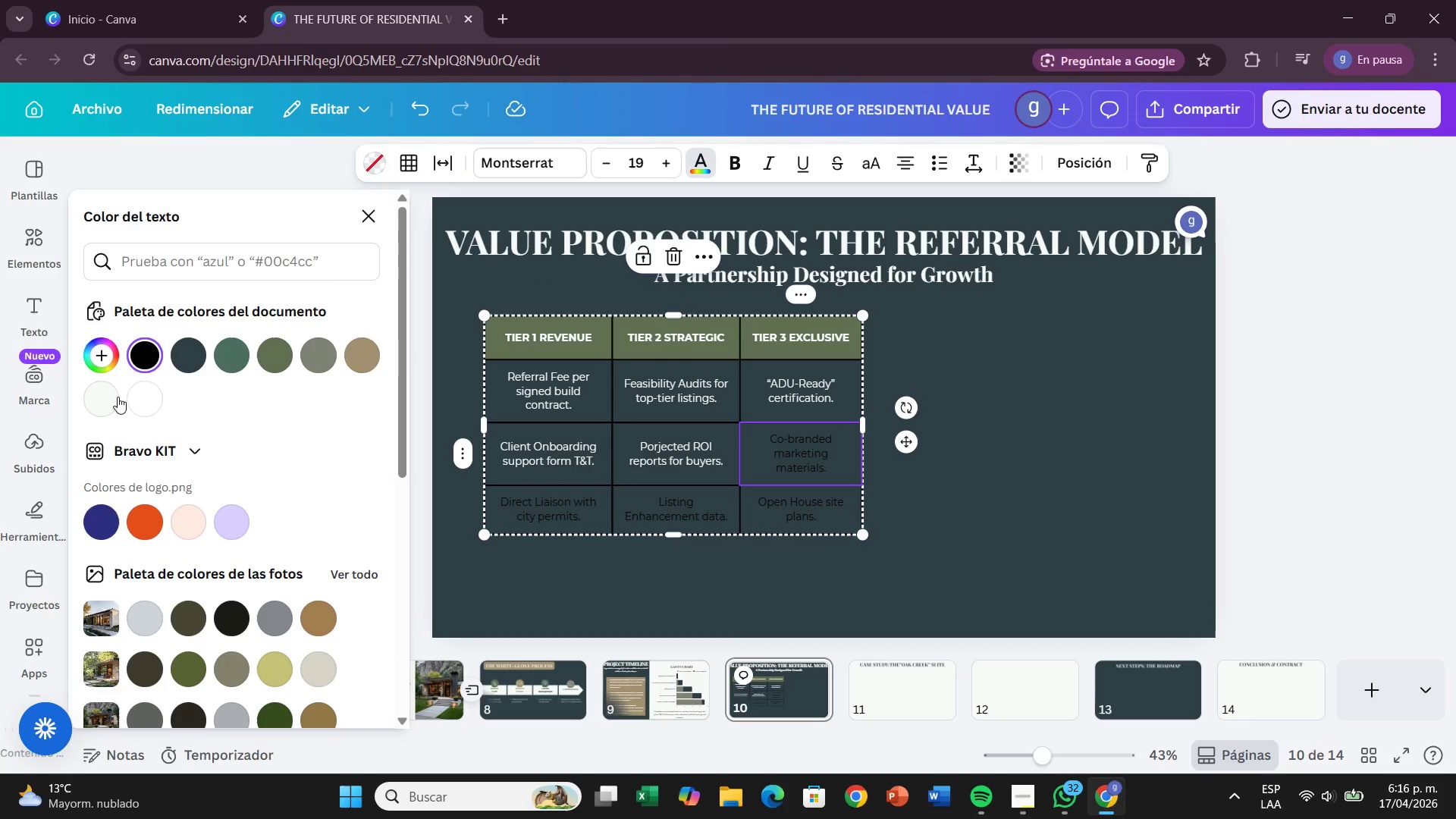 
left_click([115, 397])
 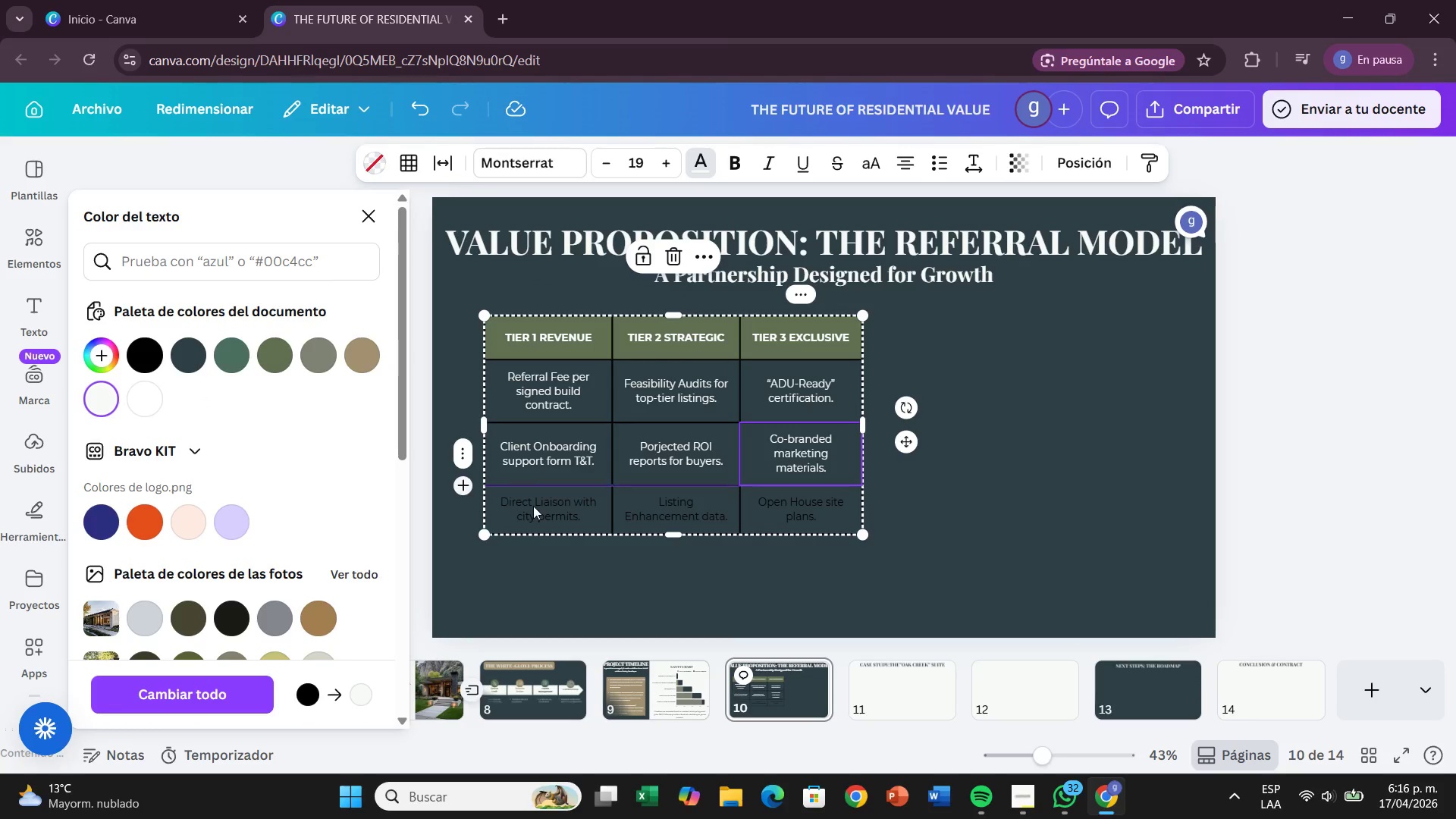 
left_click([537, 507])
 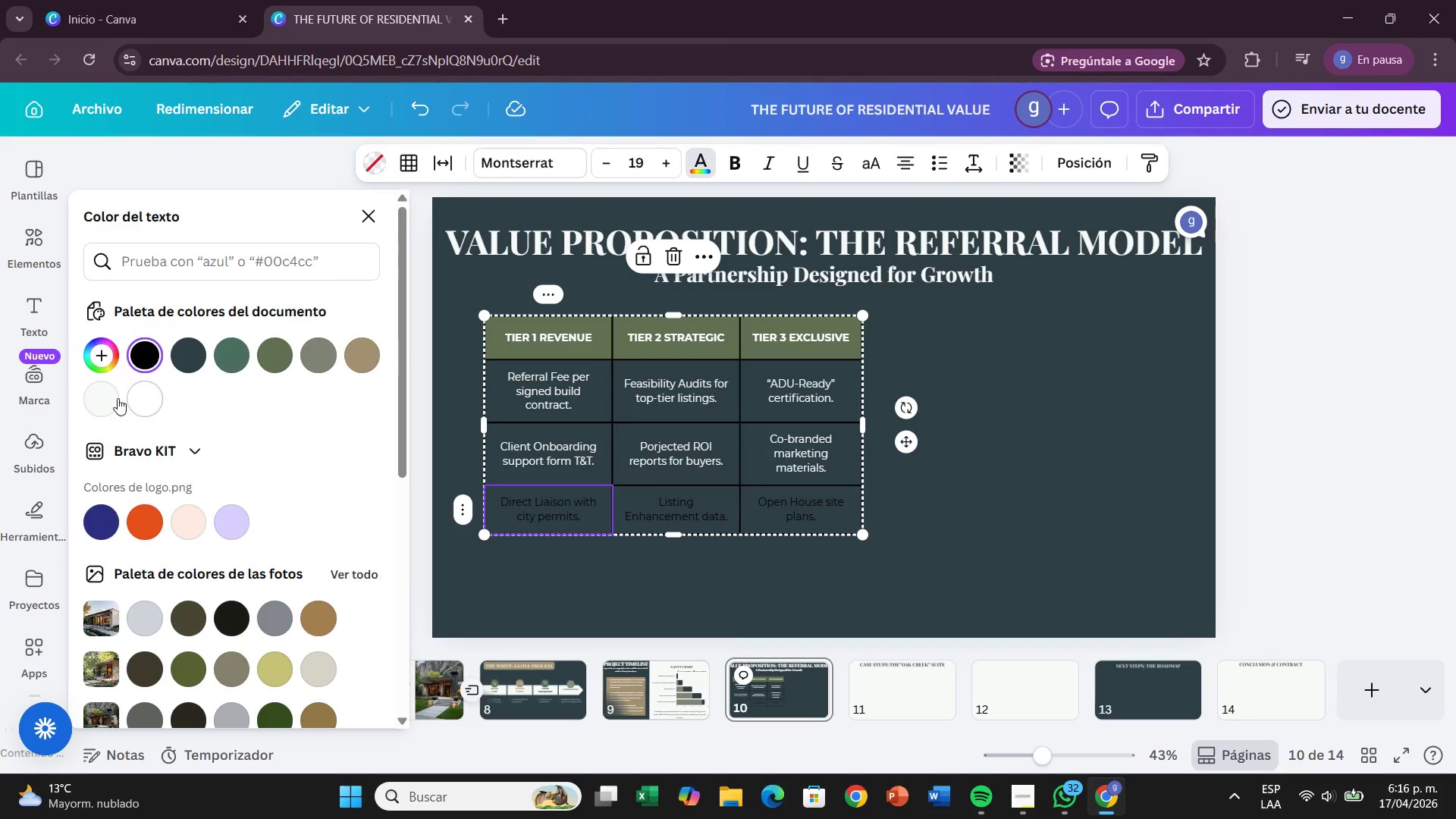 
left_click([101, 403])
 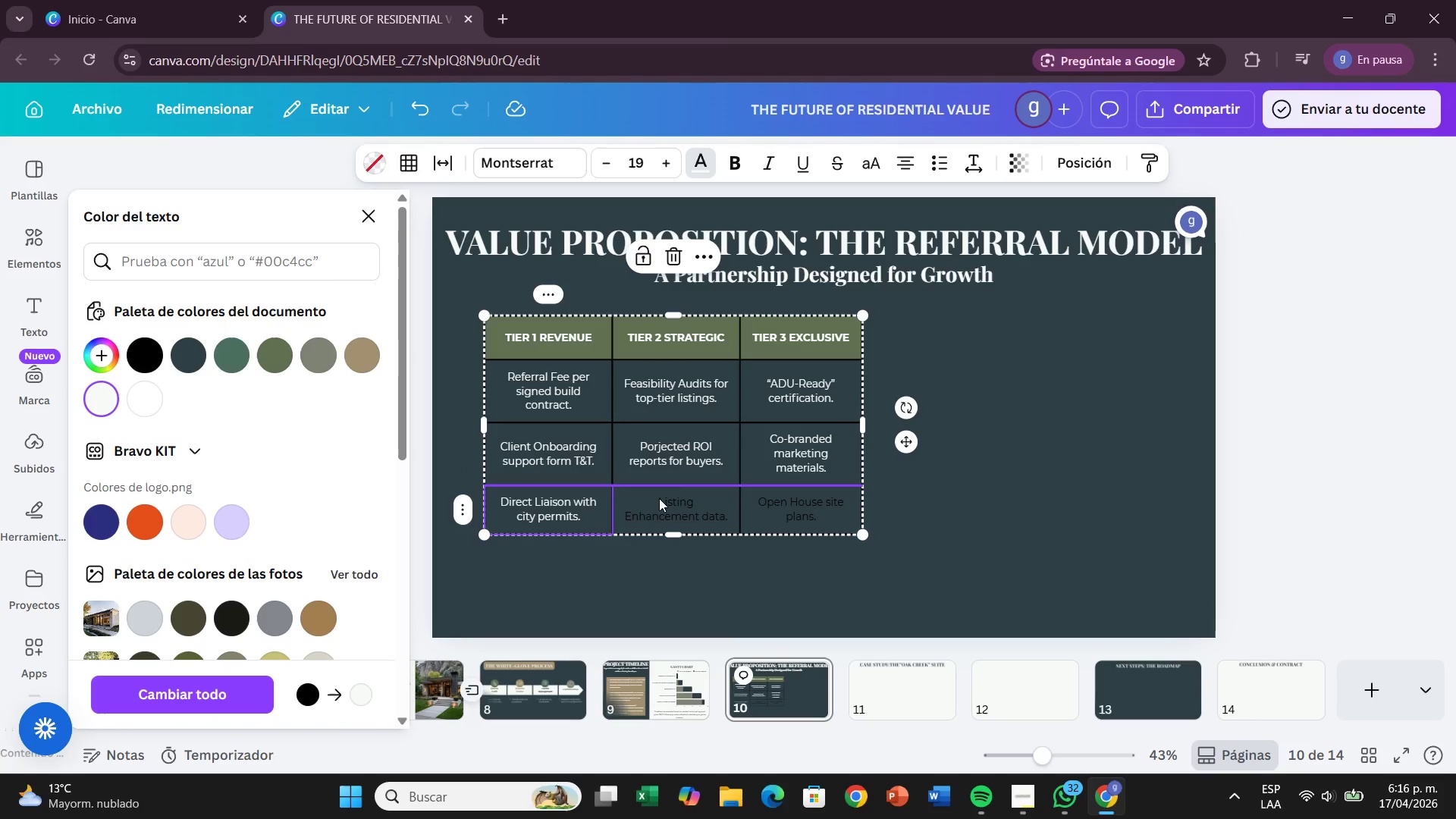 
left_click([659, 498])
 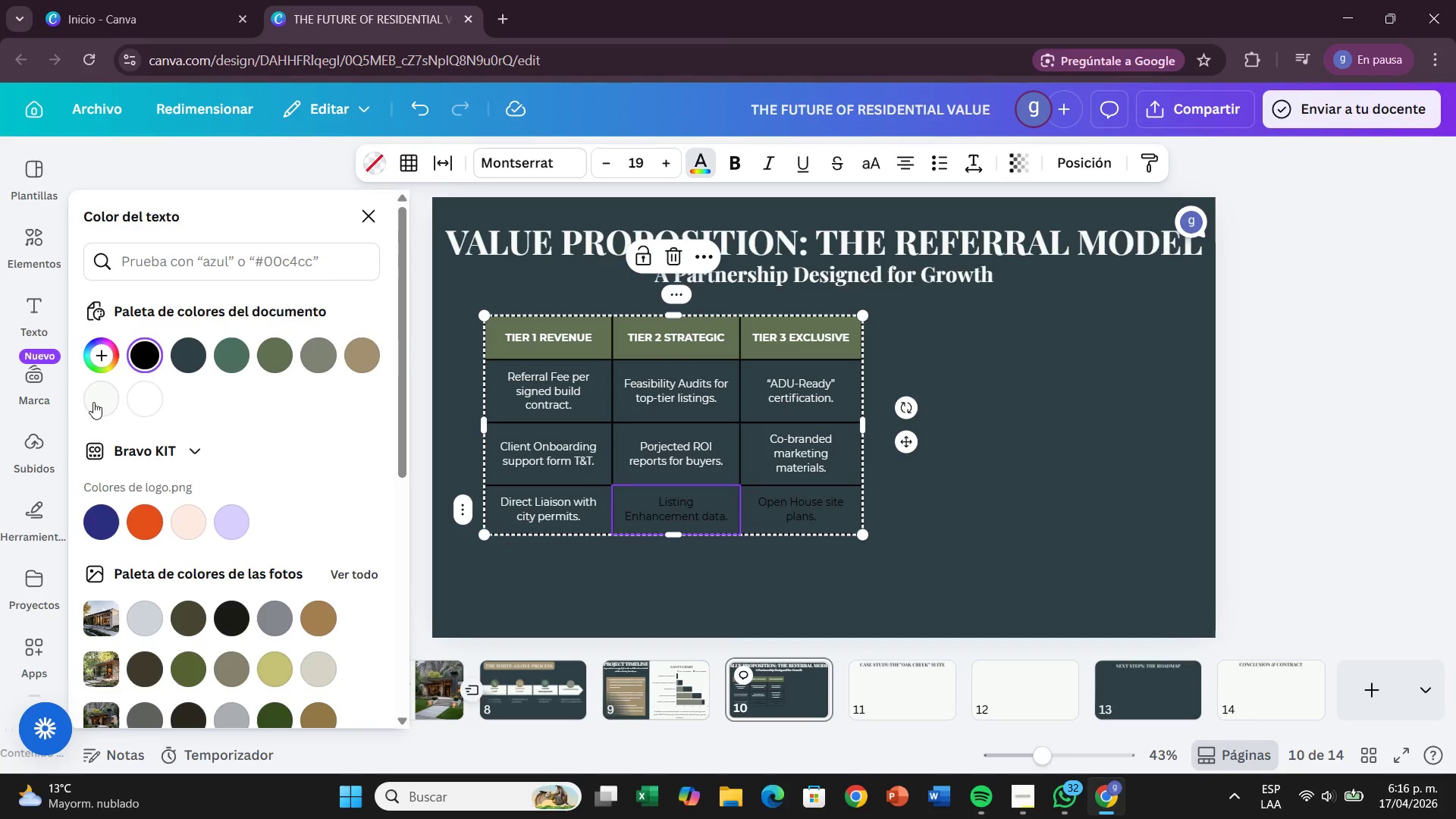 
left_click([86, 402])
 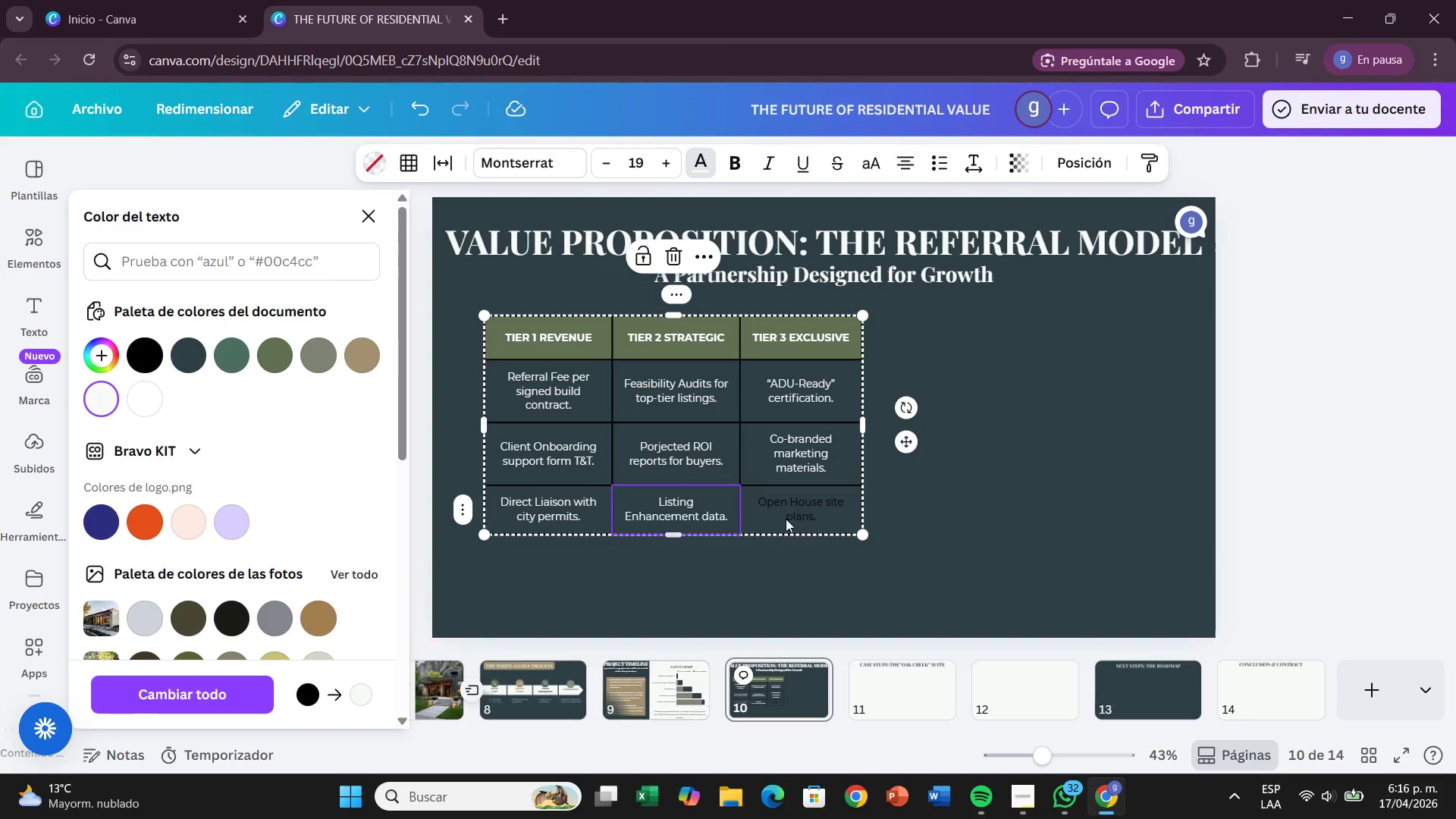 
left_click([786, 507])
 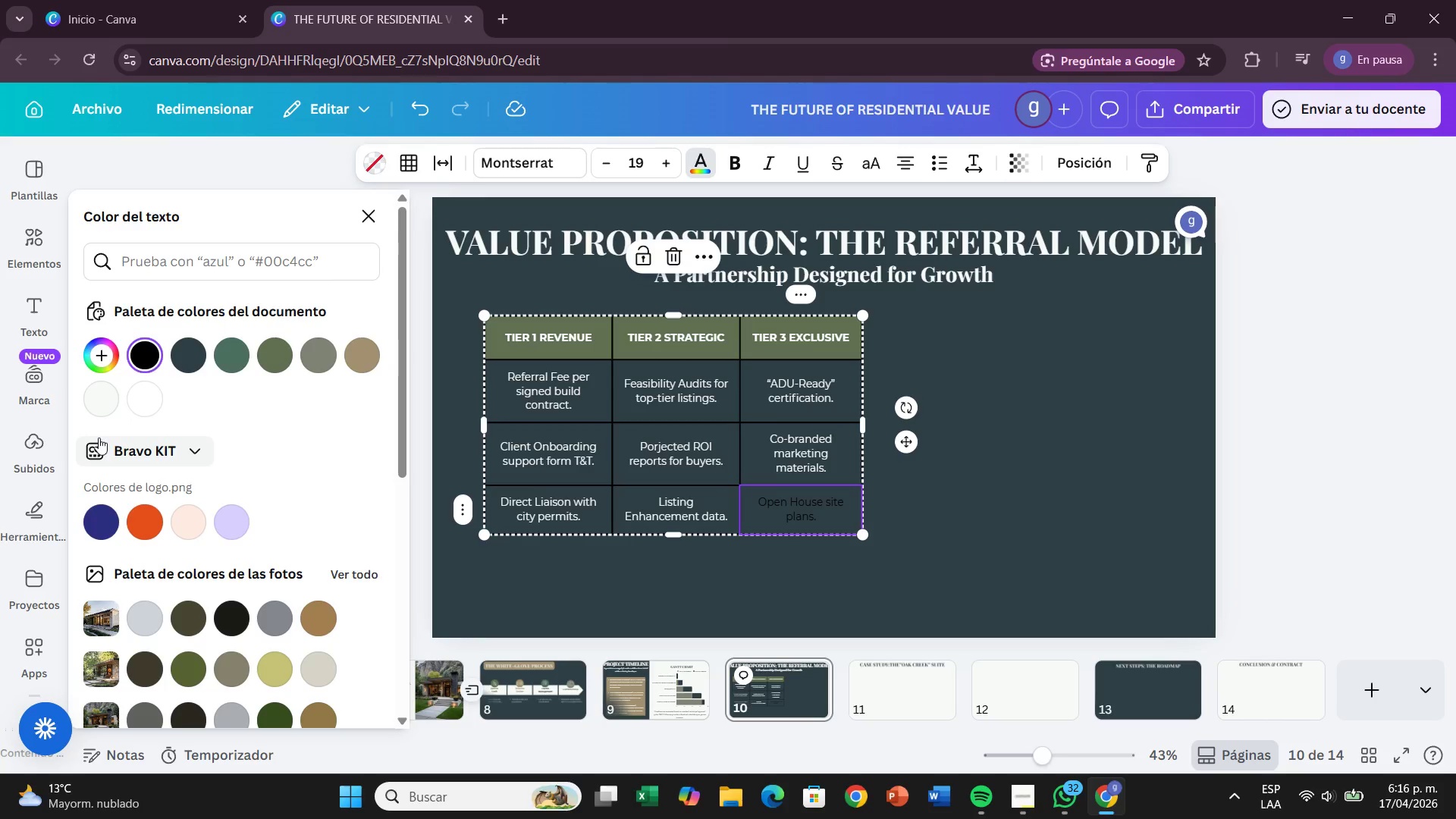 
left_click([99, 406])
 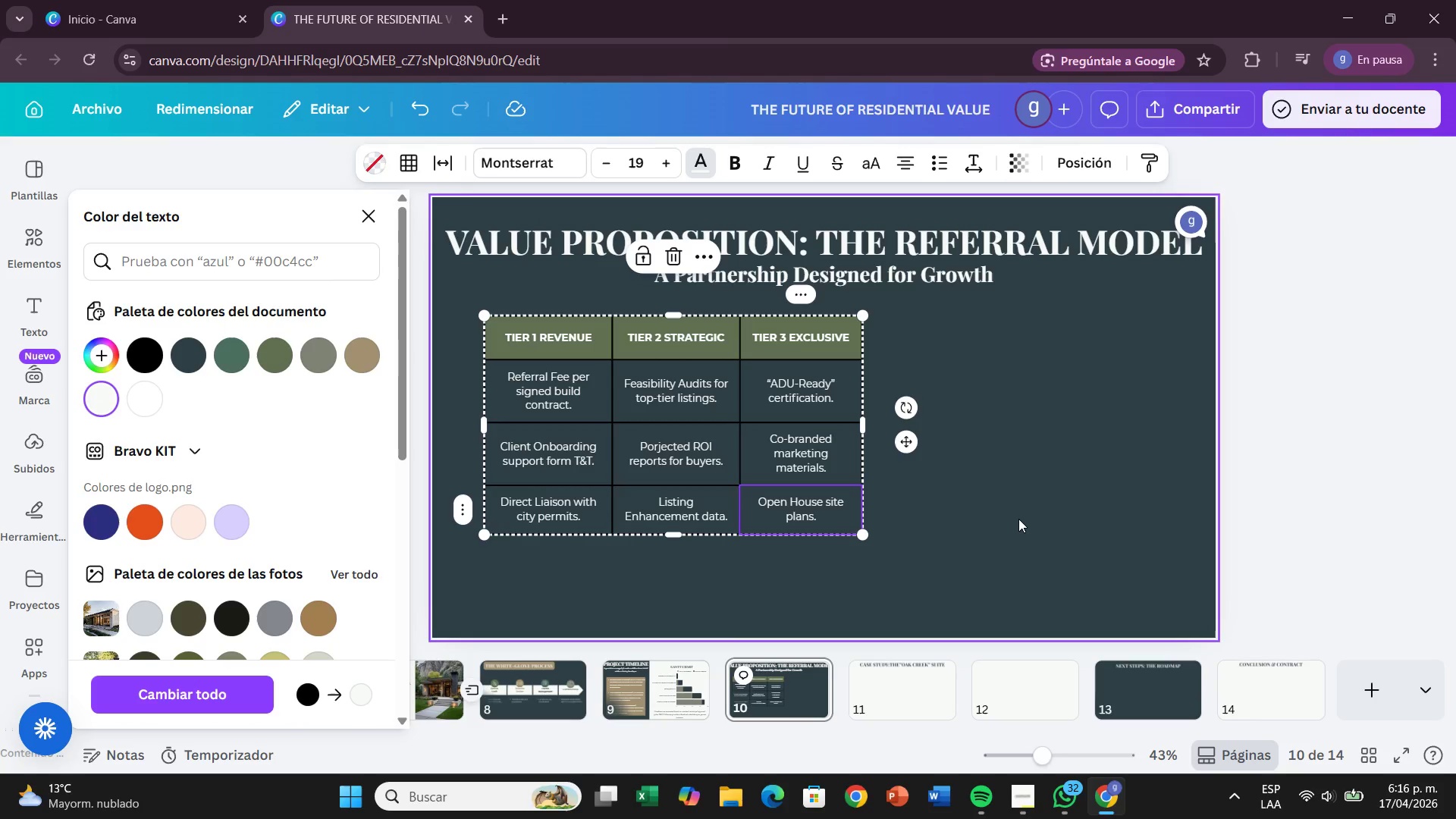 
left_click([1008, 513])
 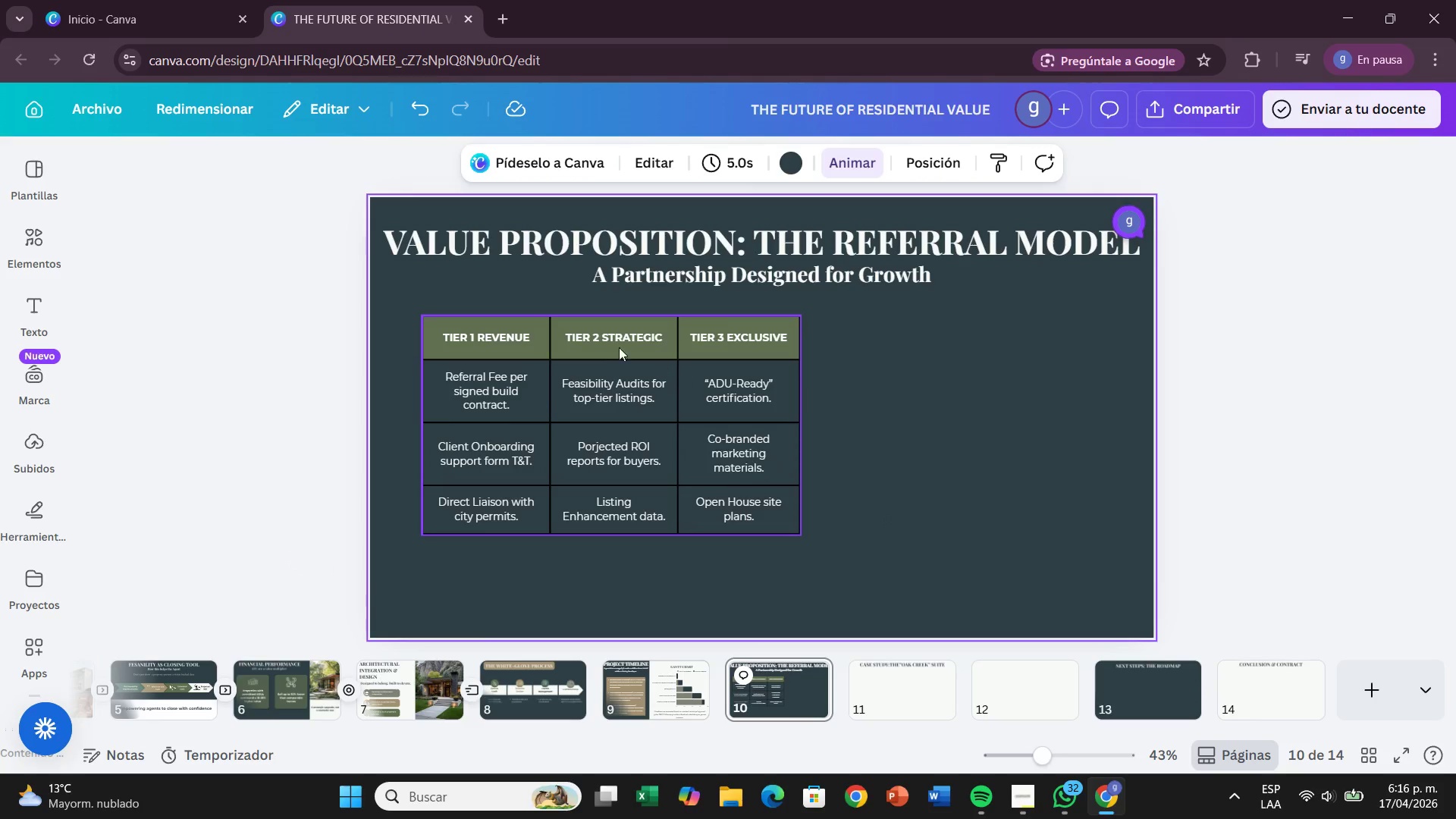 
wait(6.59)
 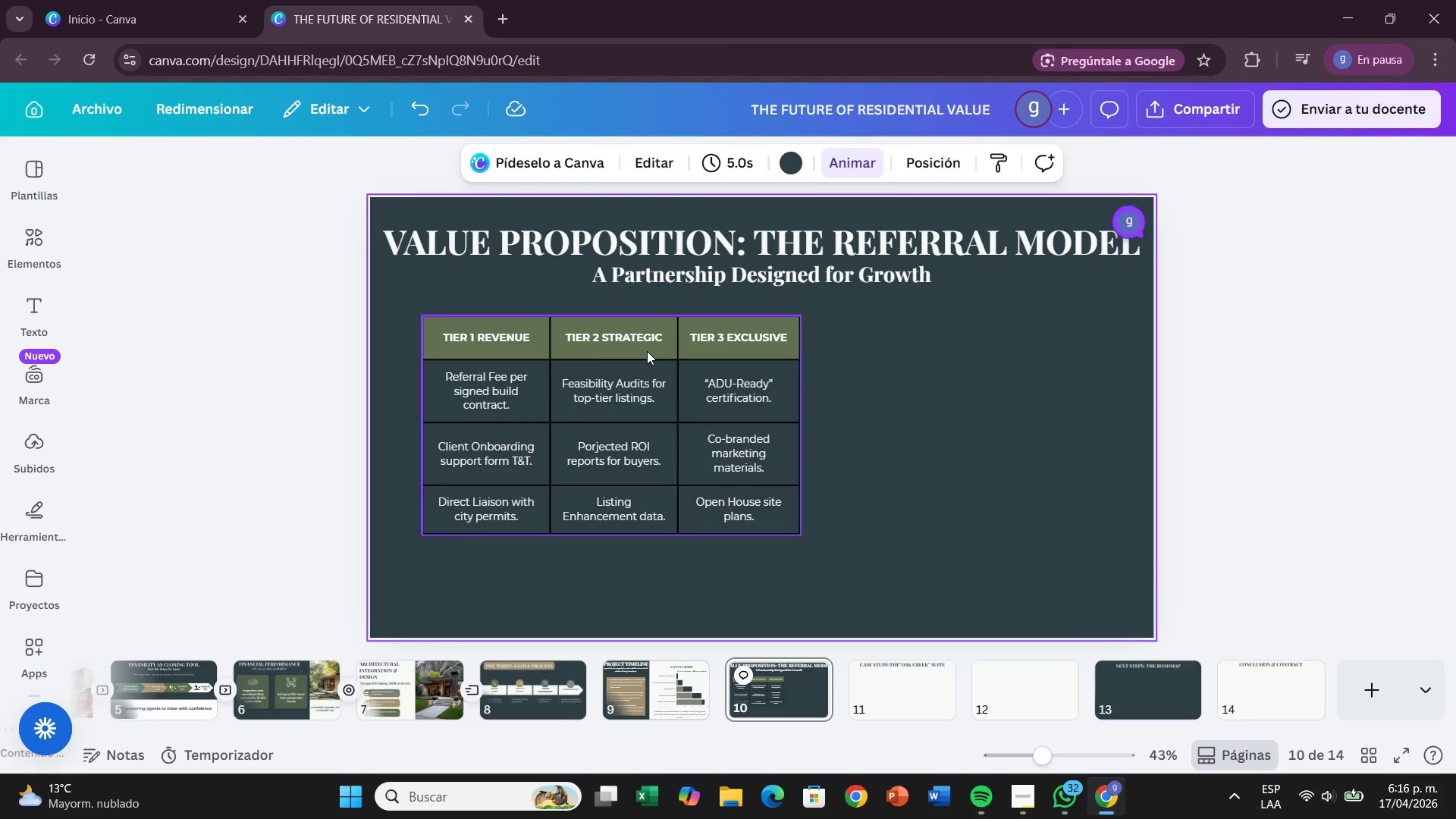 
left_click([20, 251])
 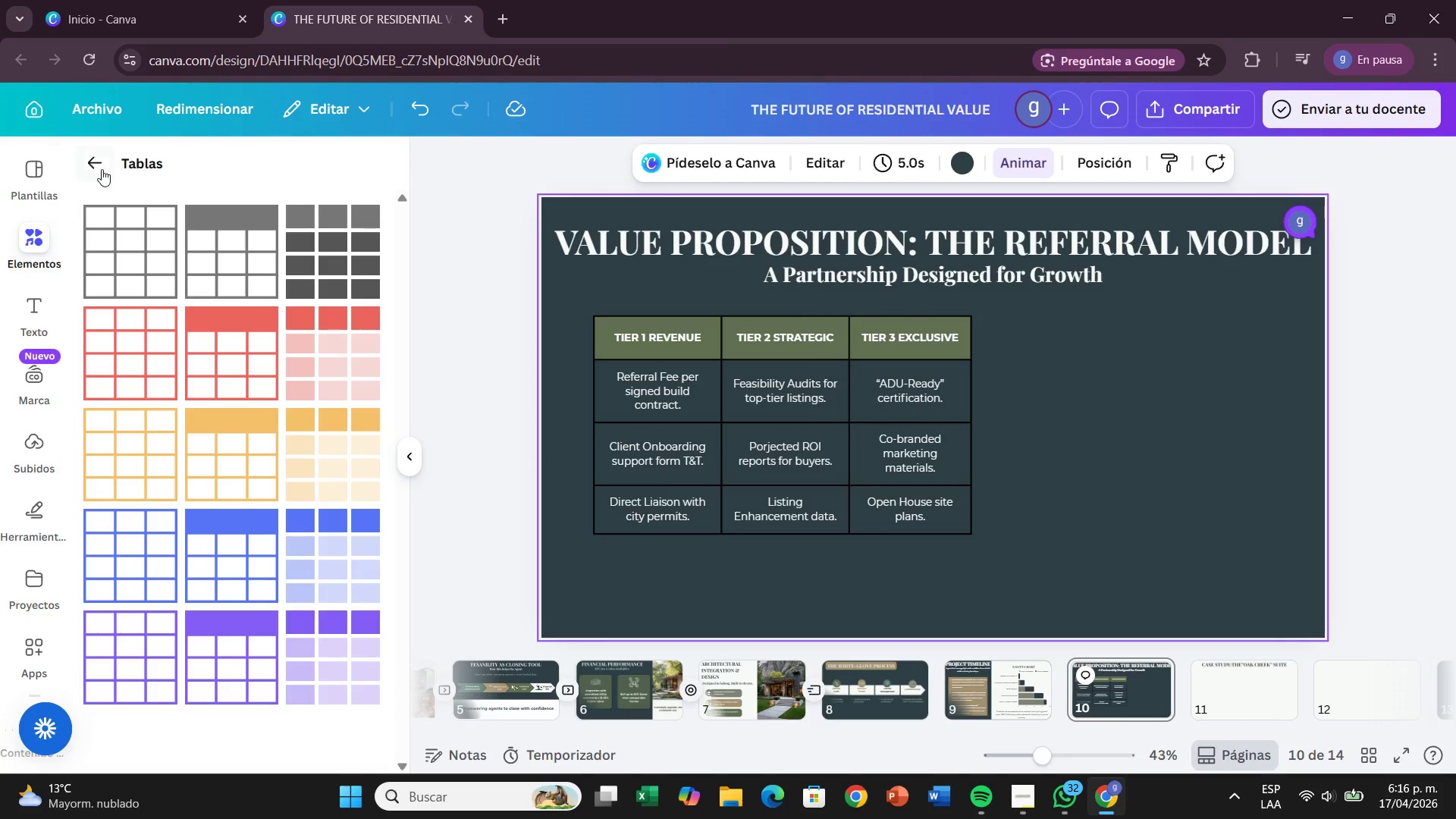 
left_click([102, 161])
 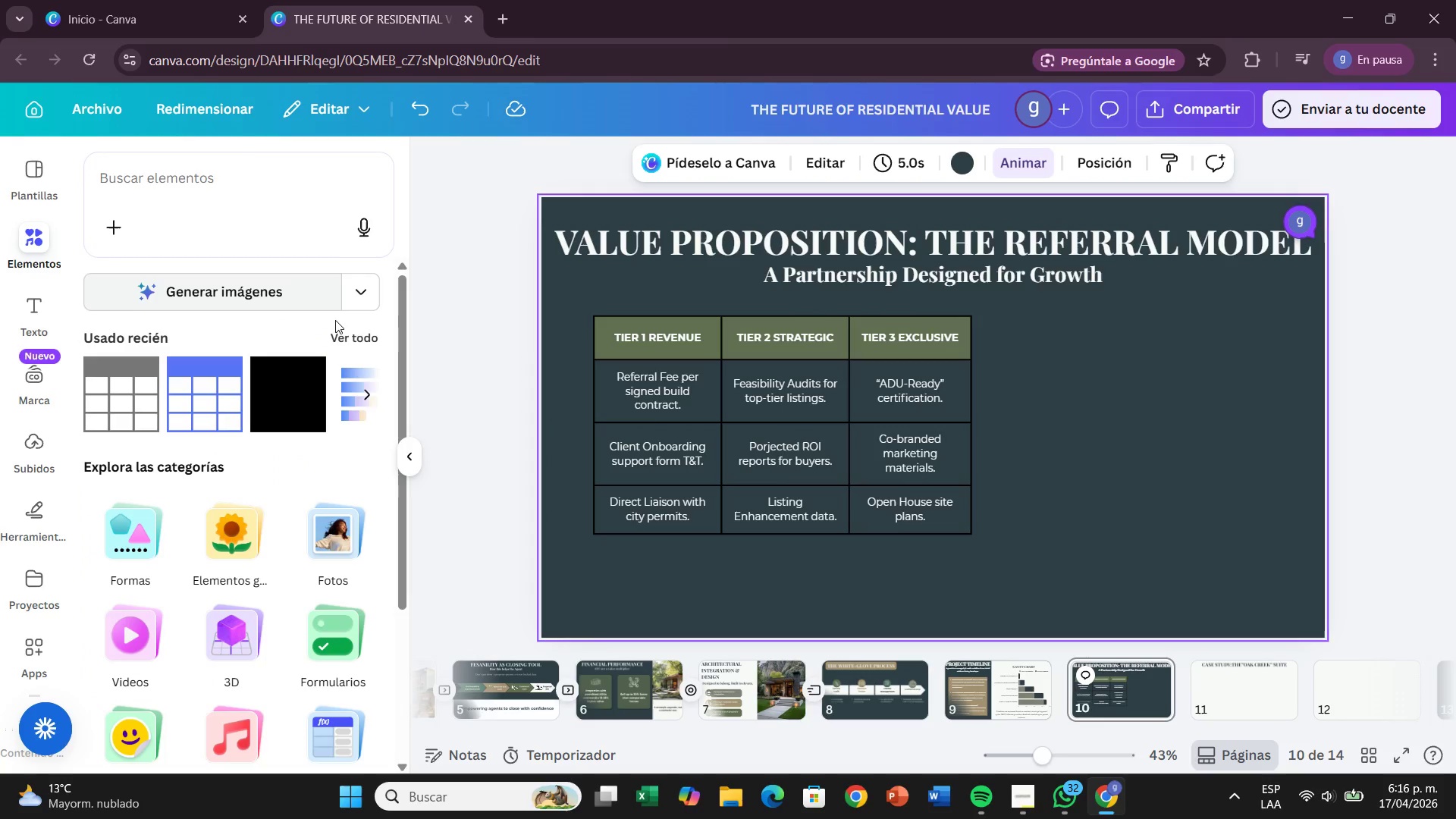 
left_click([359, 335])
 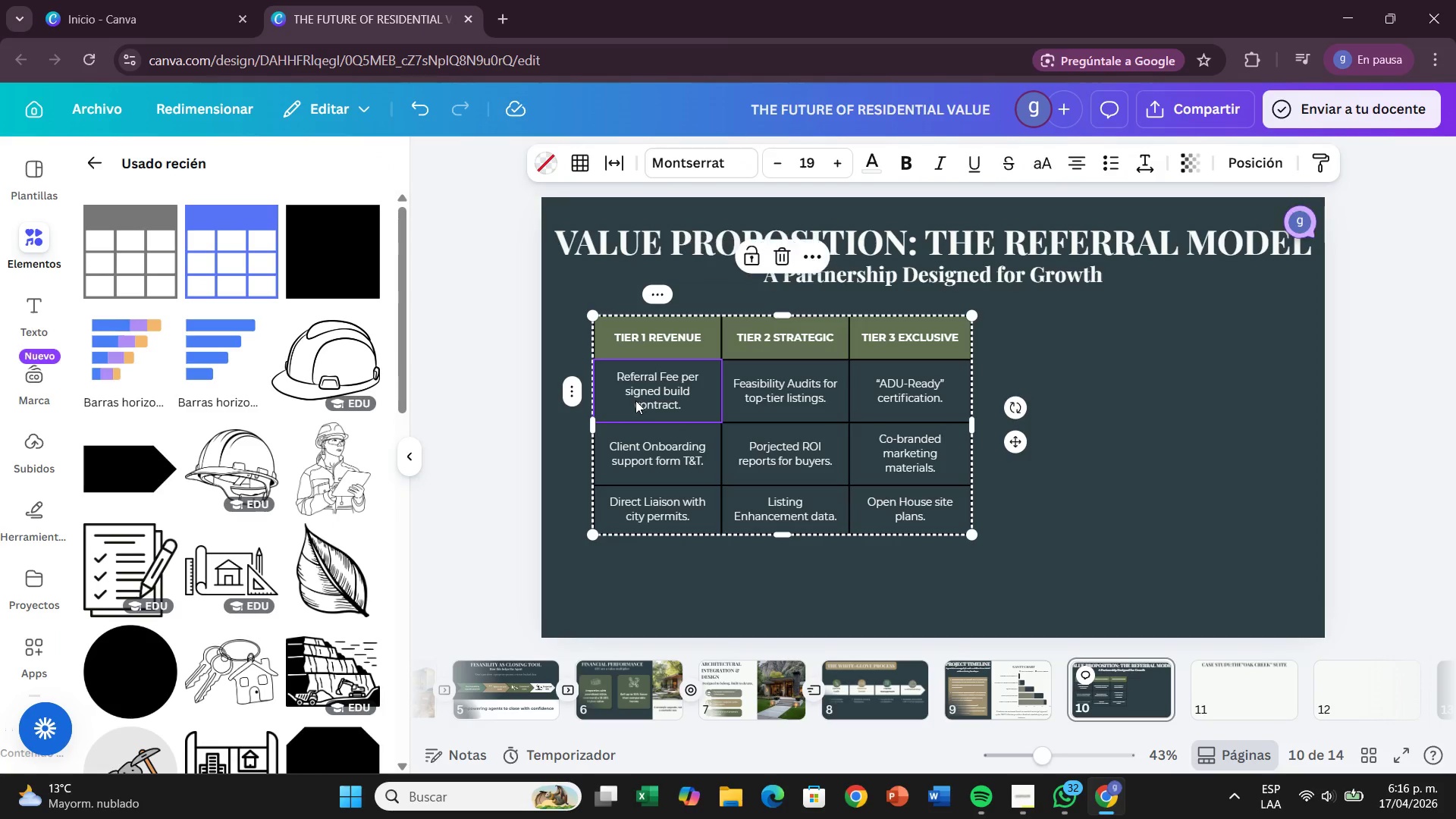 
wait(7.88)
 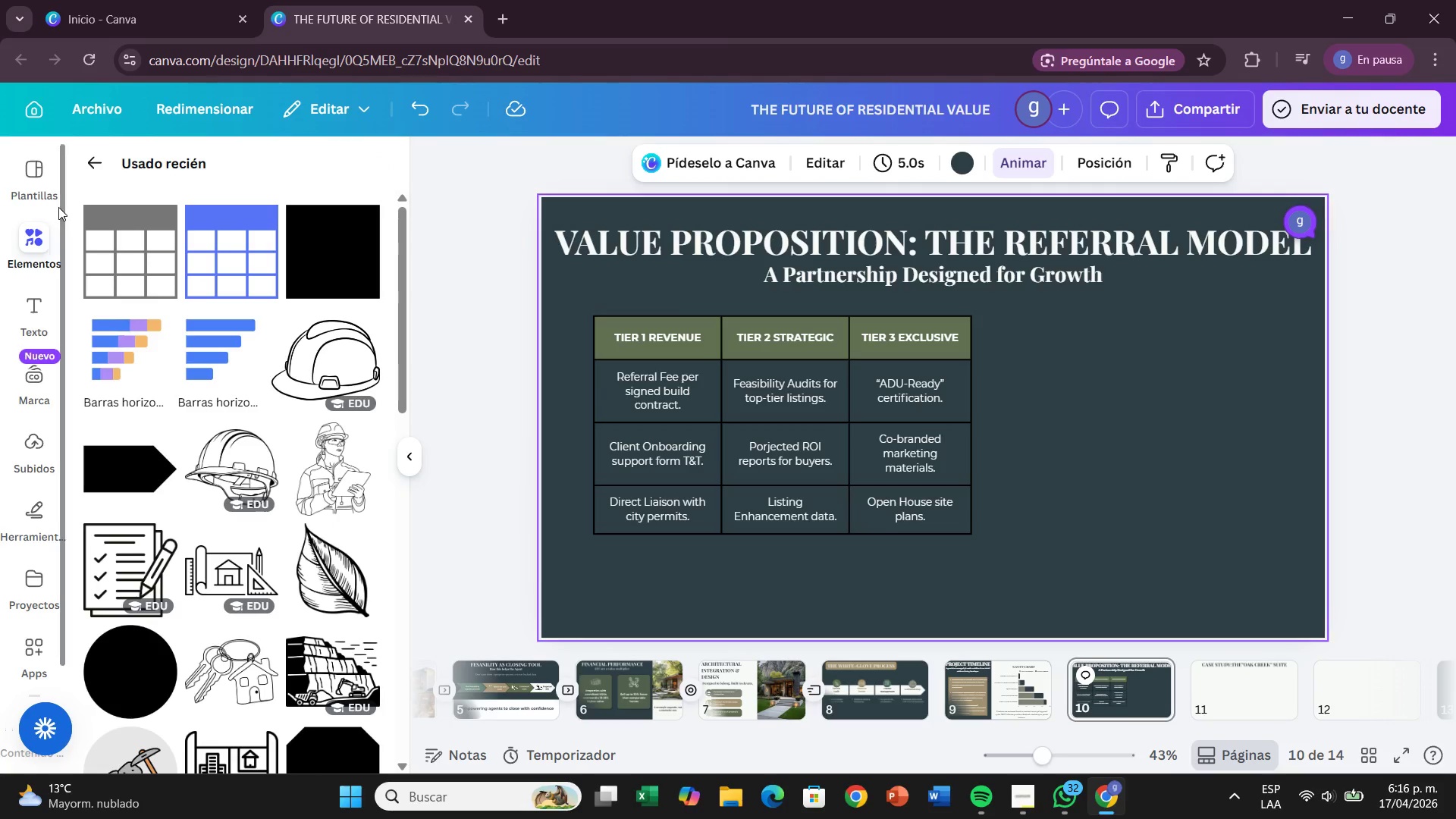 
left_click([551, 166])
 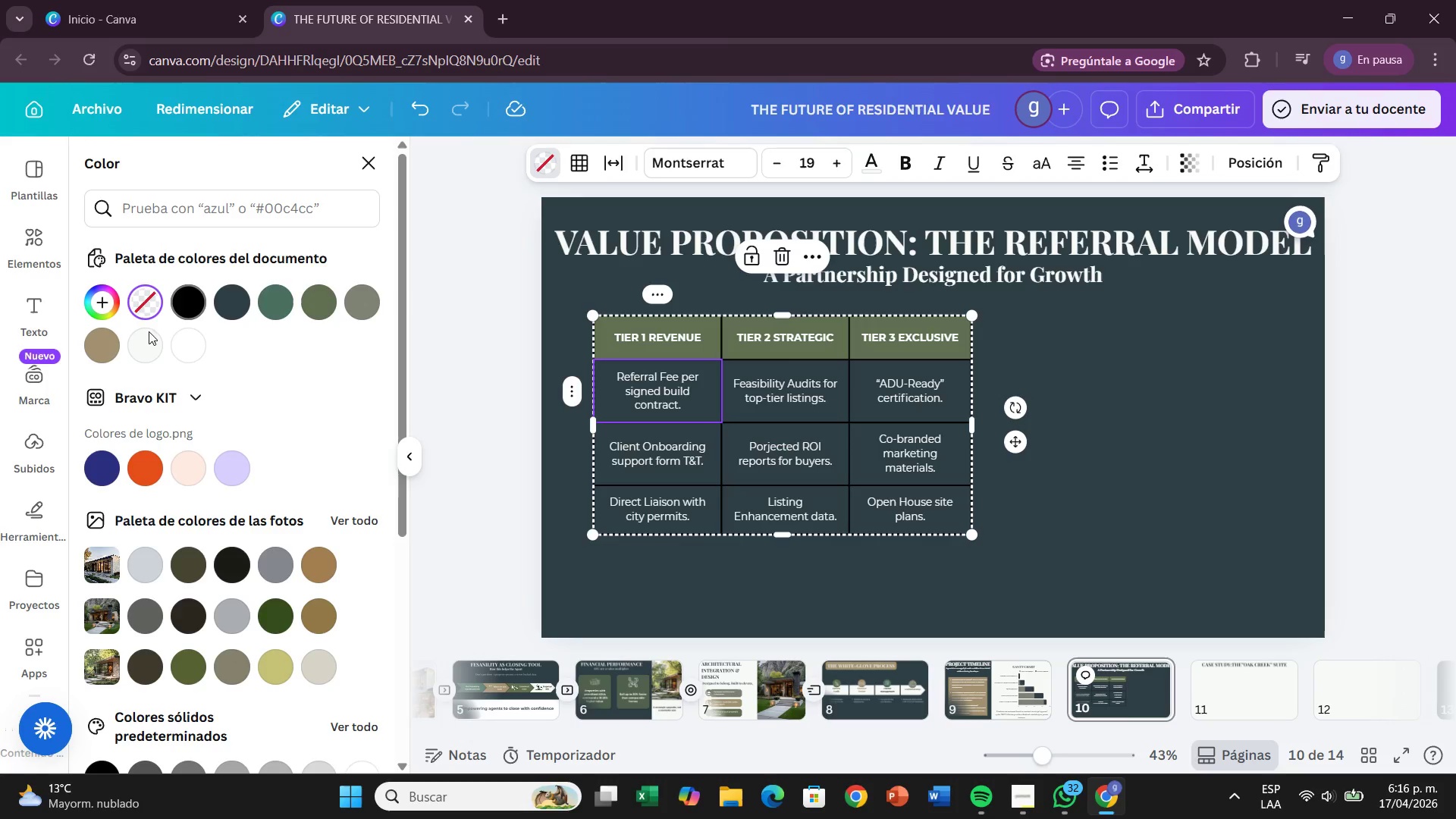 
mouse_move([275, 302])
 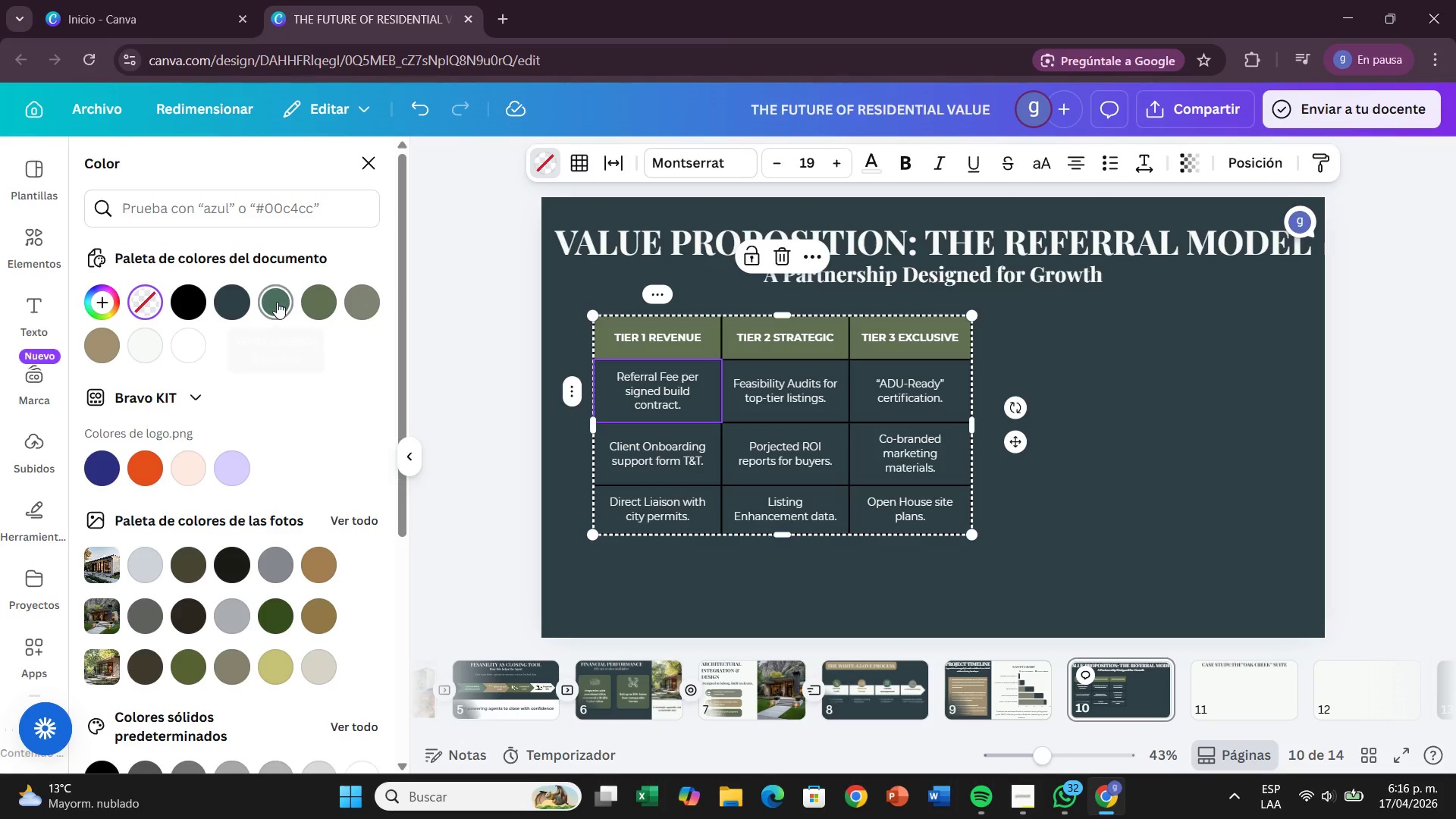 
left_click([277, 302])
 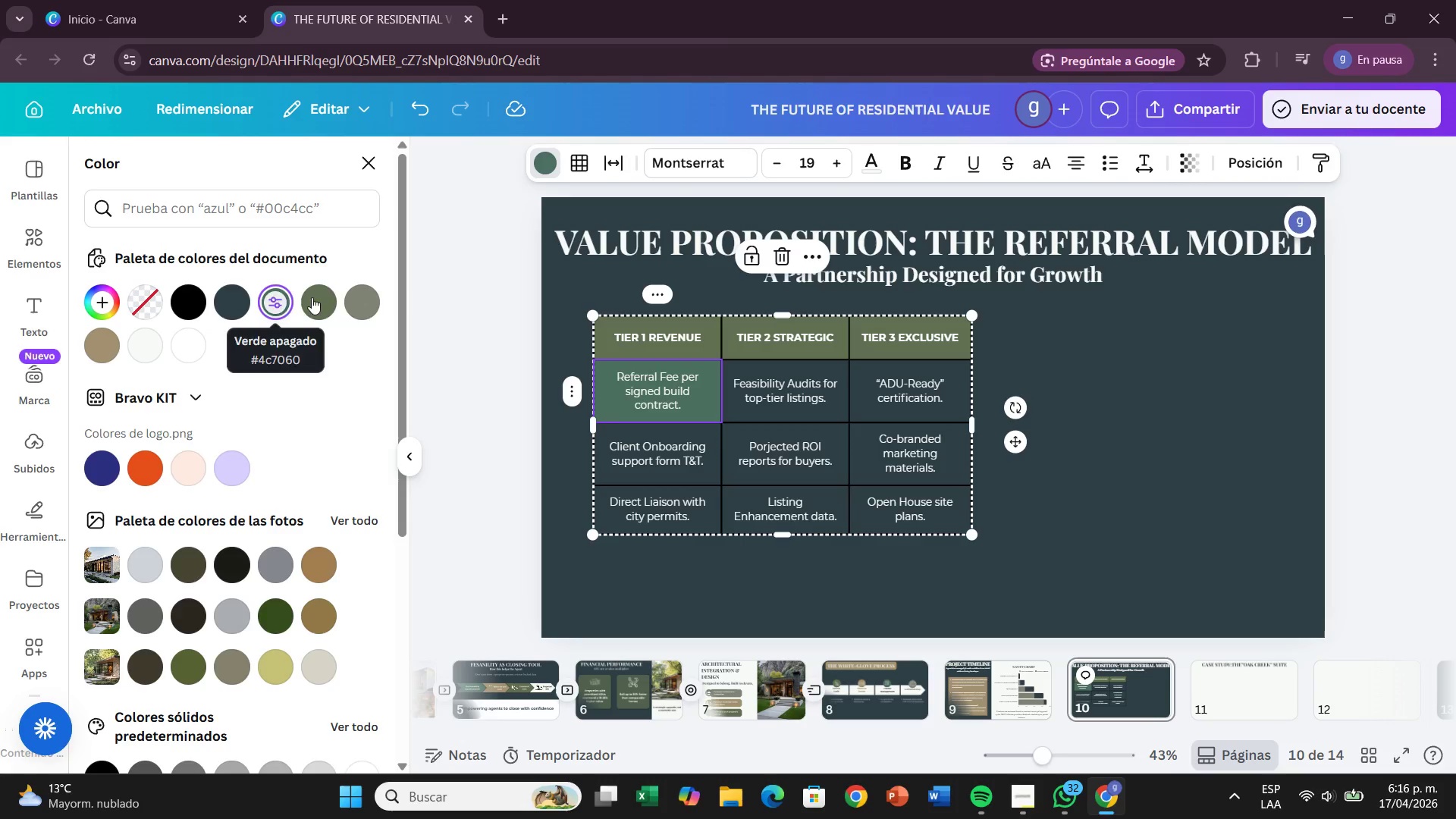 
left_click([352, 296])
 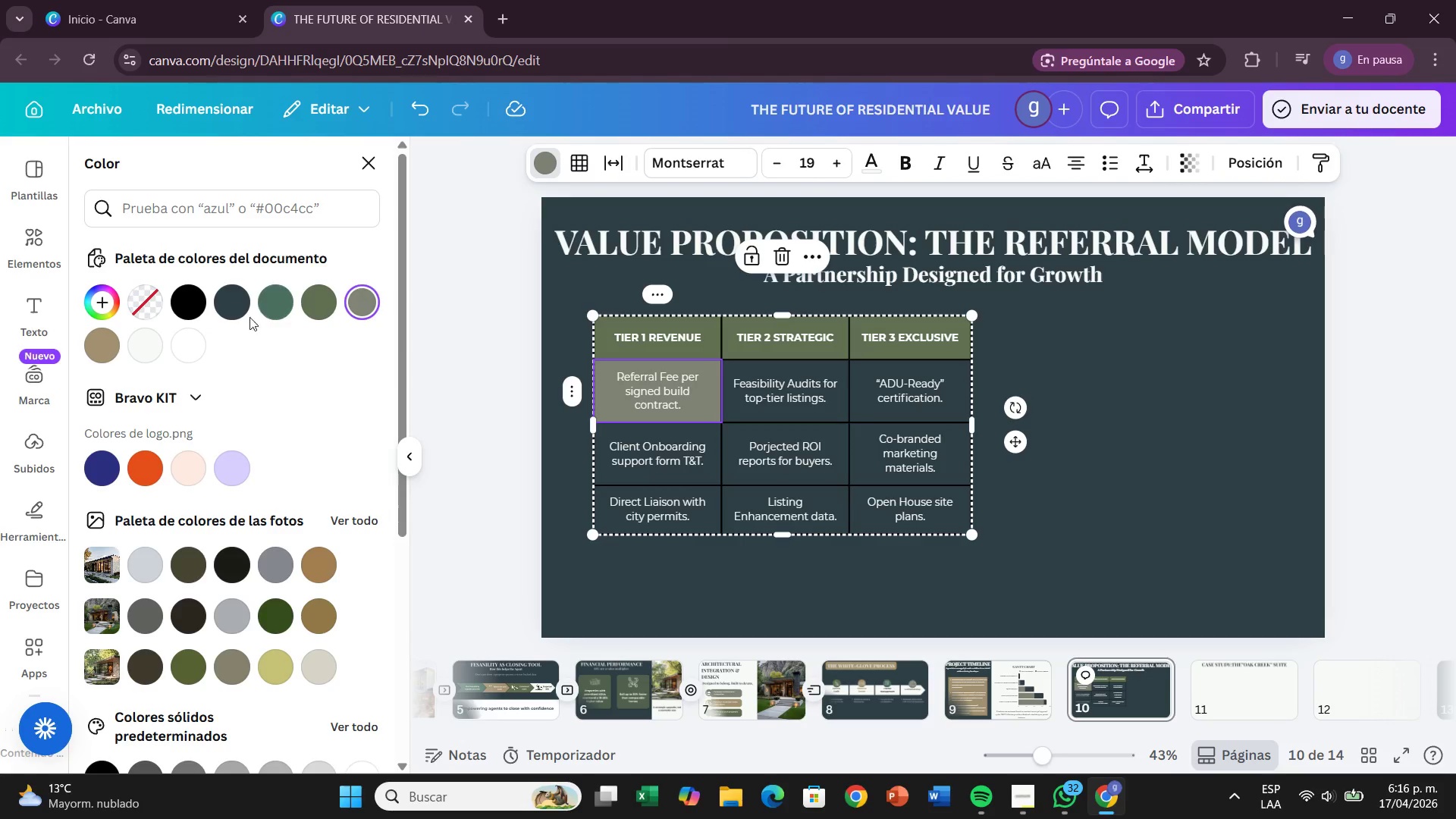 
left_click([199, 309])
 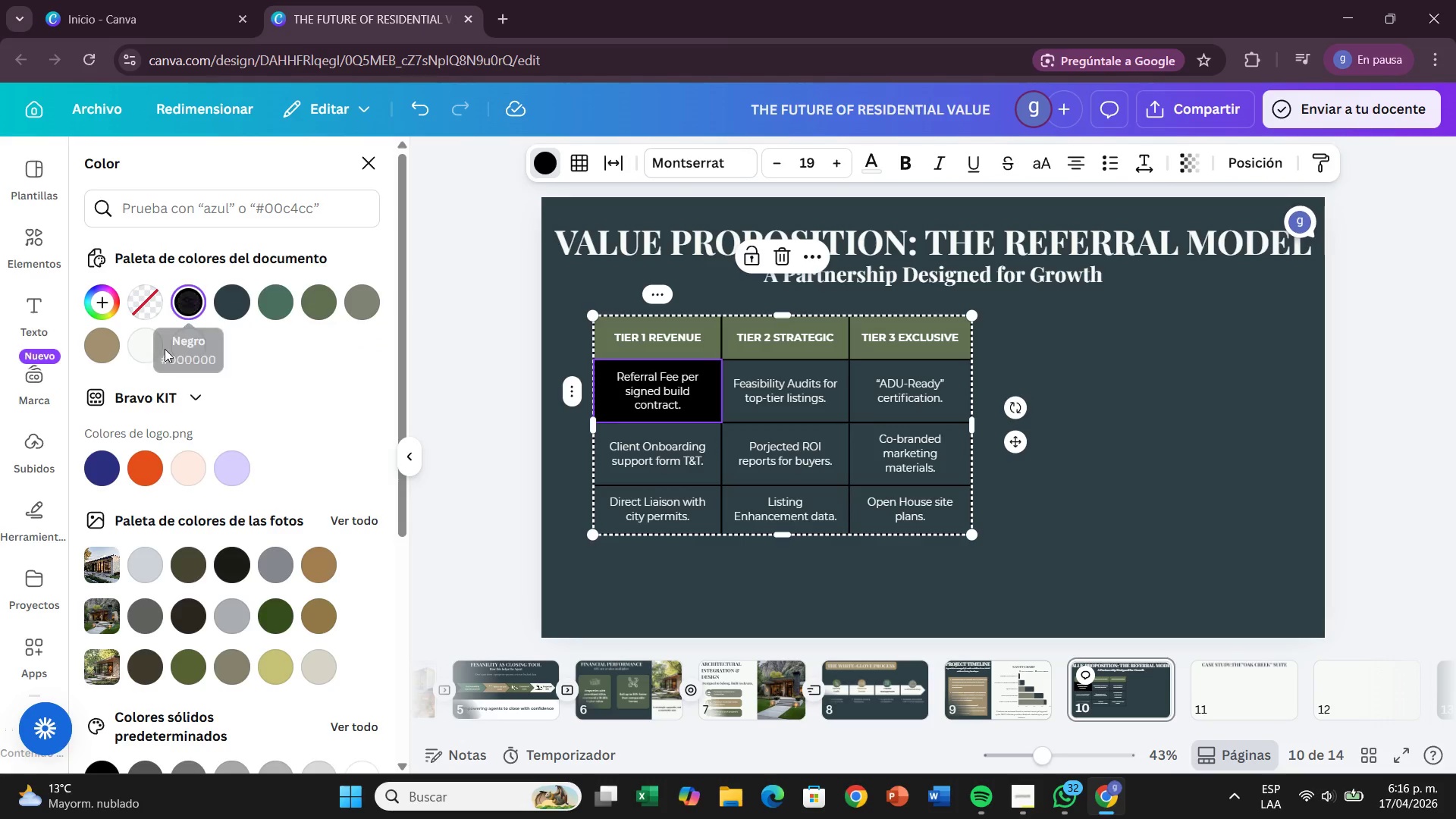 
left_click([162, 349])
 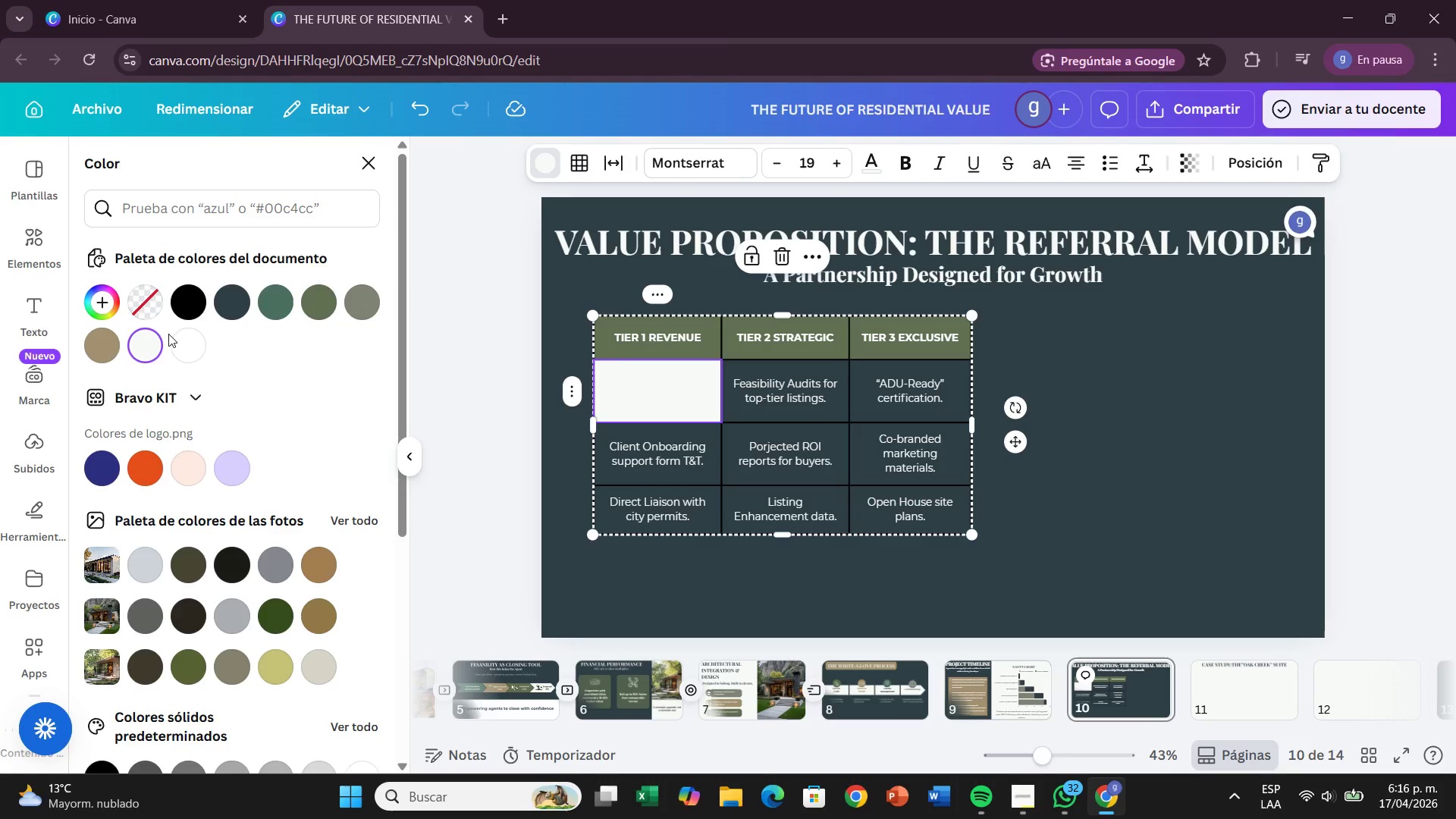 
key(Control+Z)
 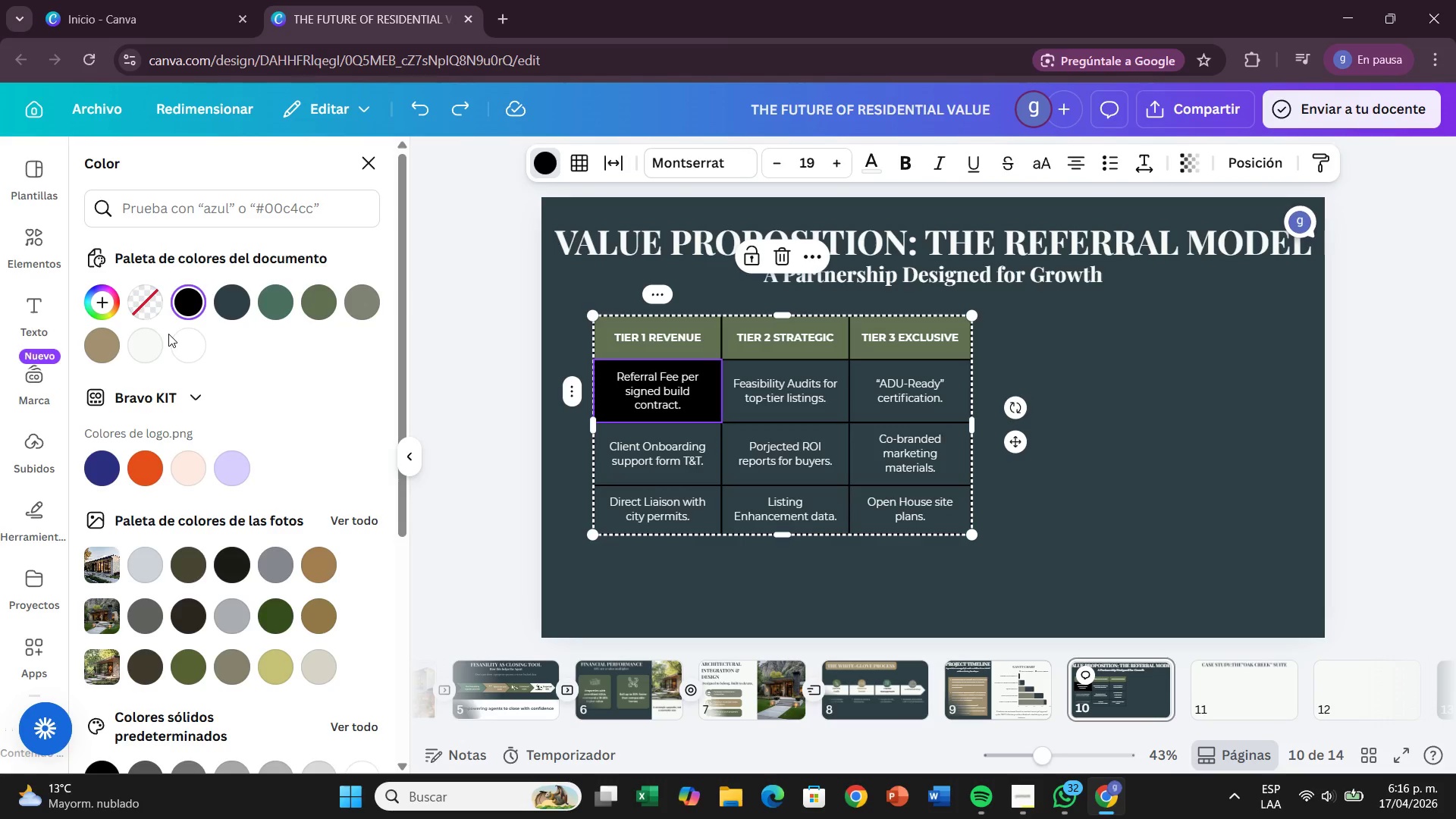 
key(Control+Z)
 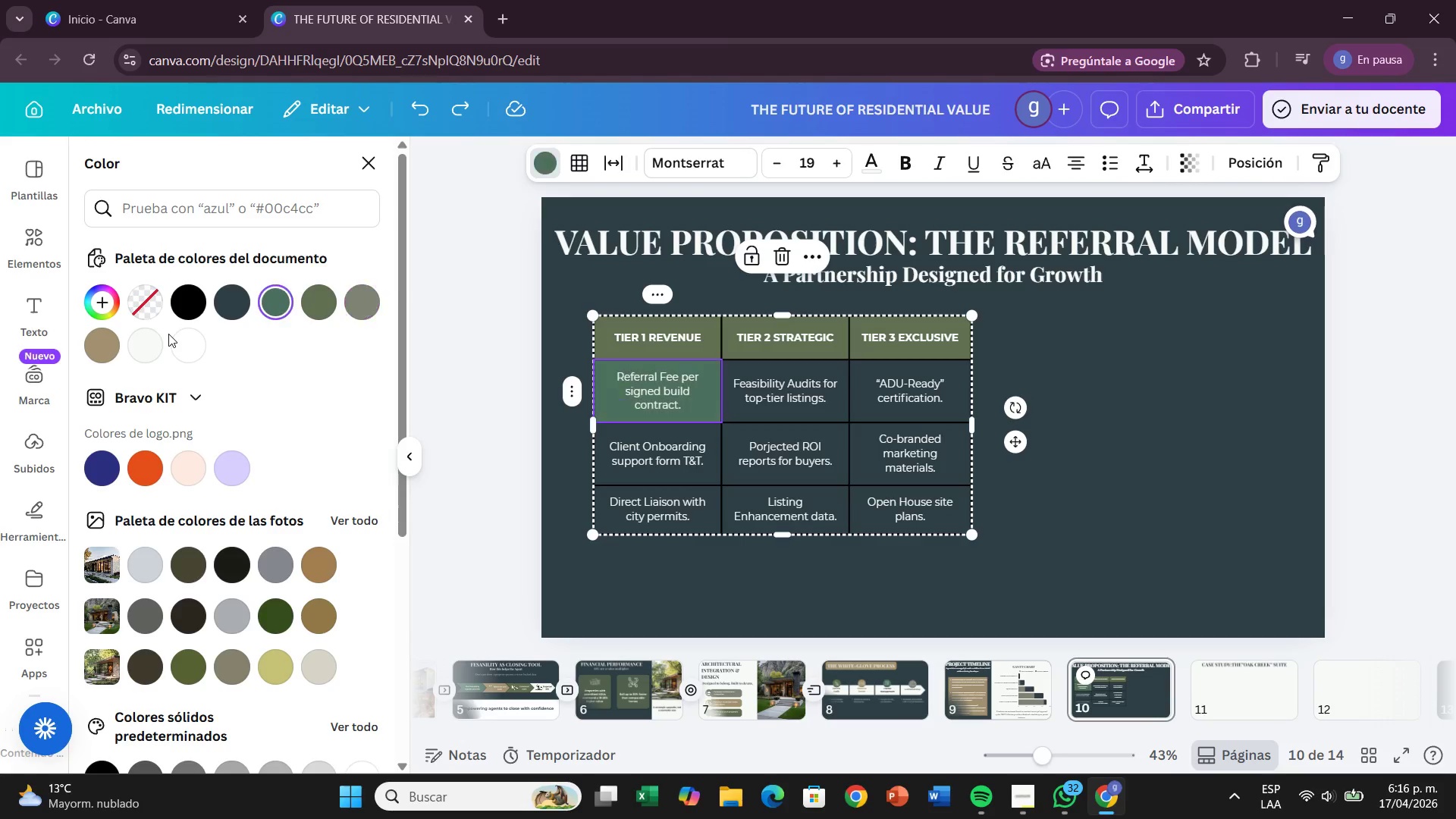 
key(Control+Z)
 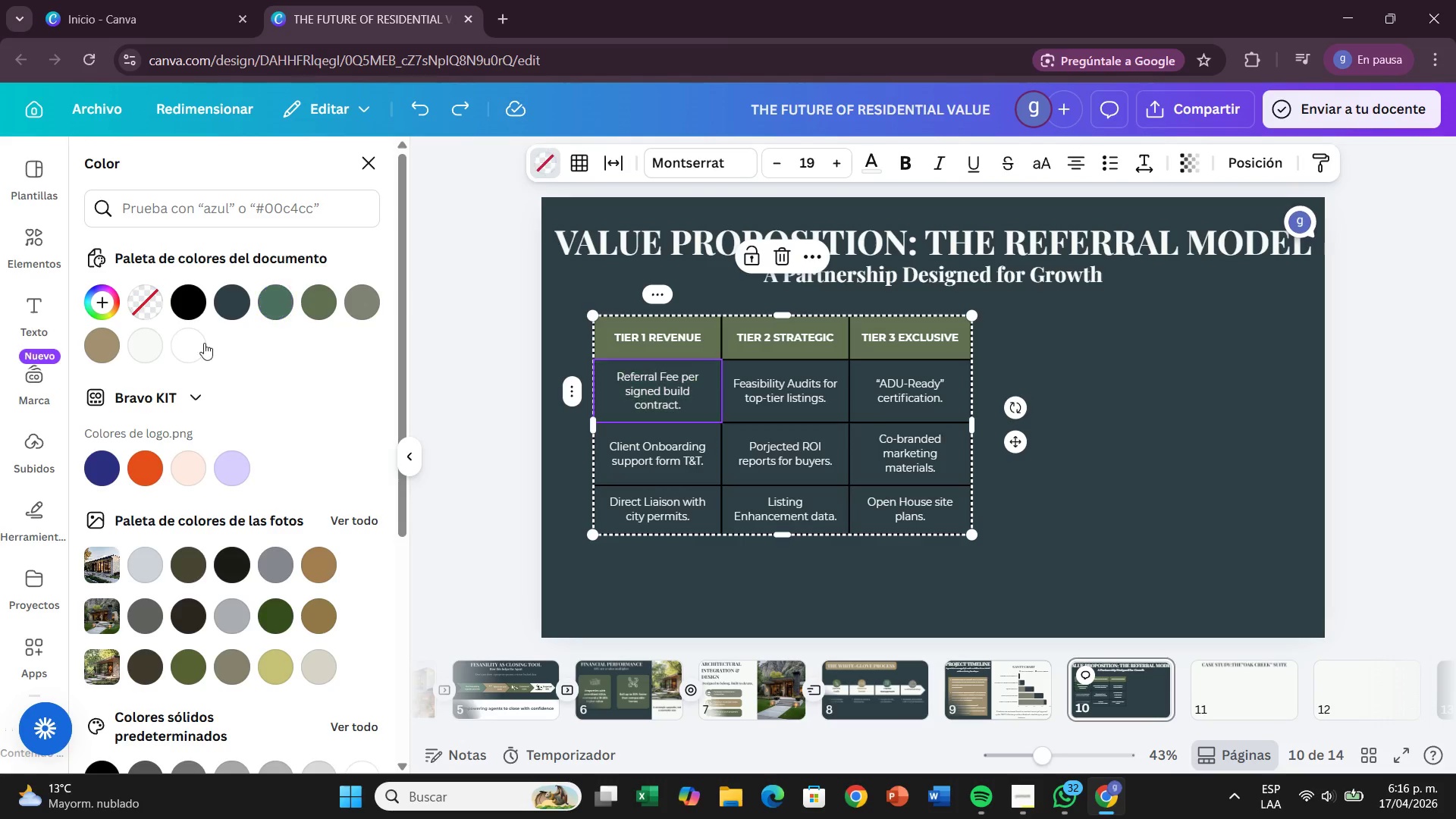 
key(Control+Z)
 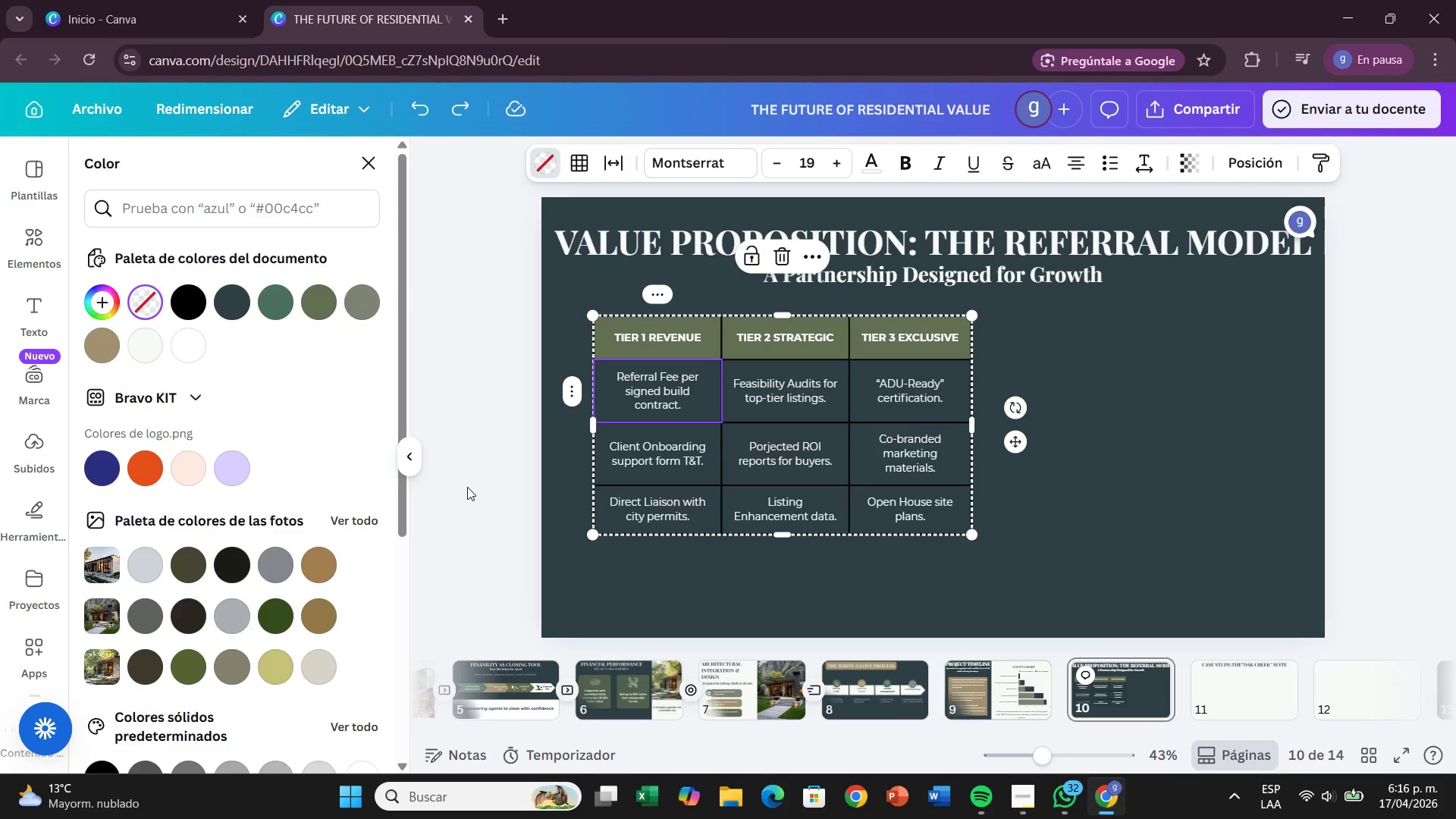 
key(Control+Z)
 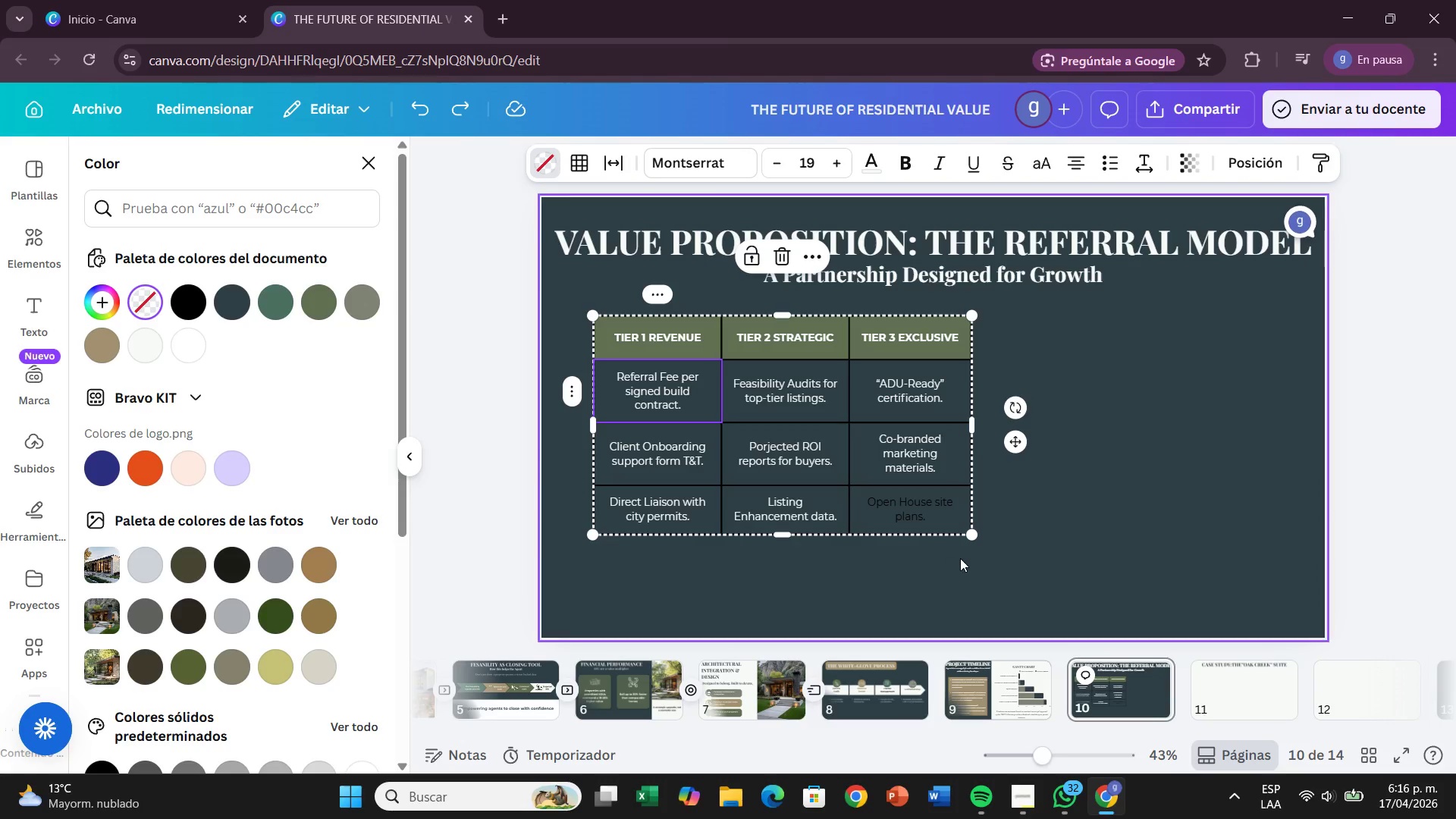 
left_click([905, 510])
 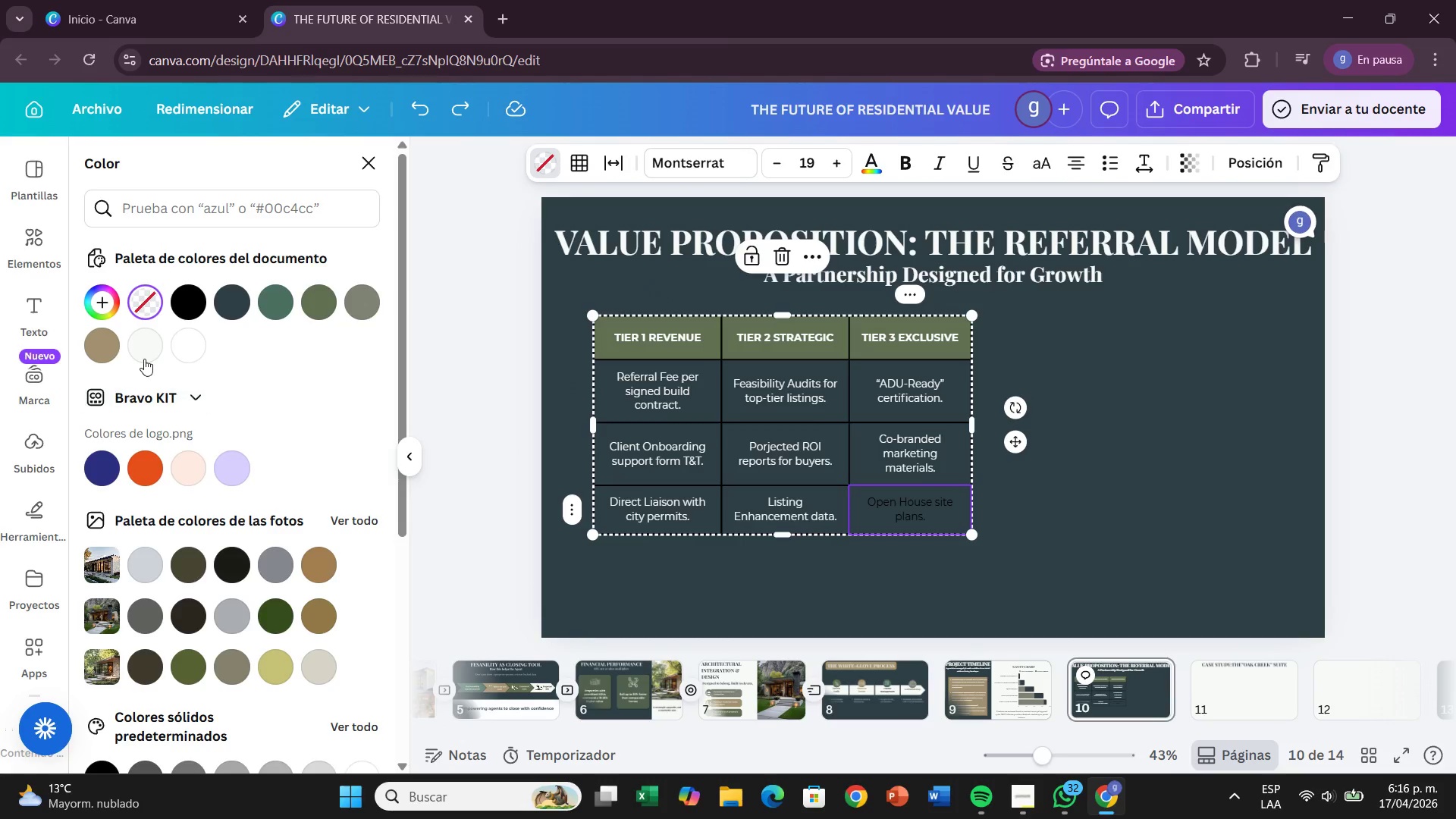 
left_click([143, 354])
 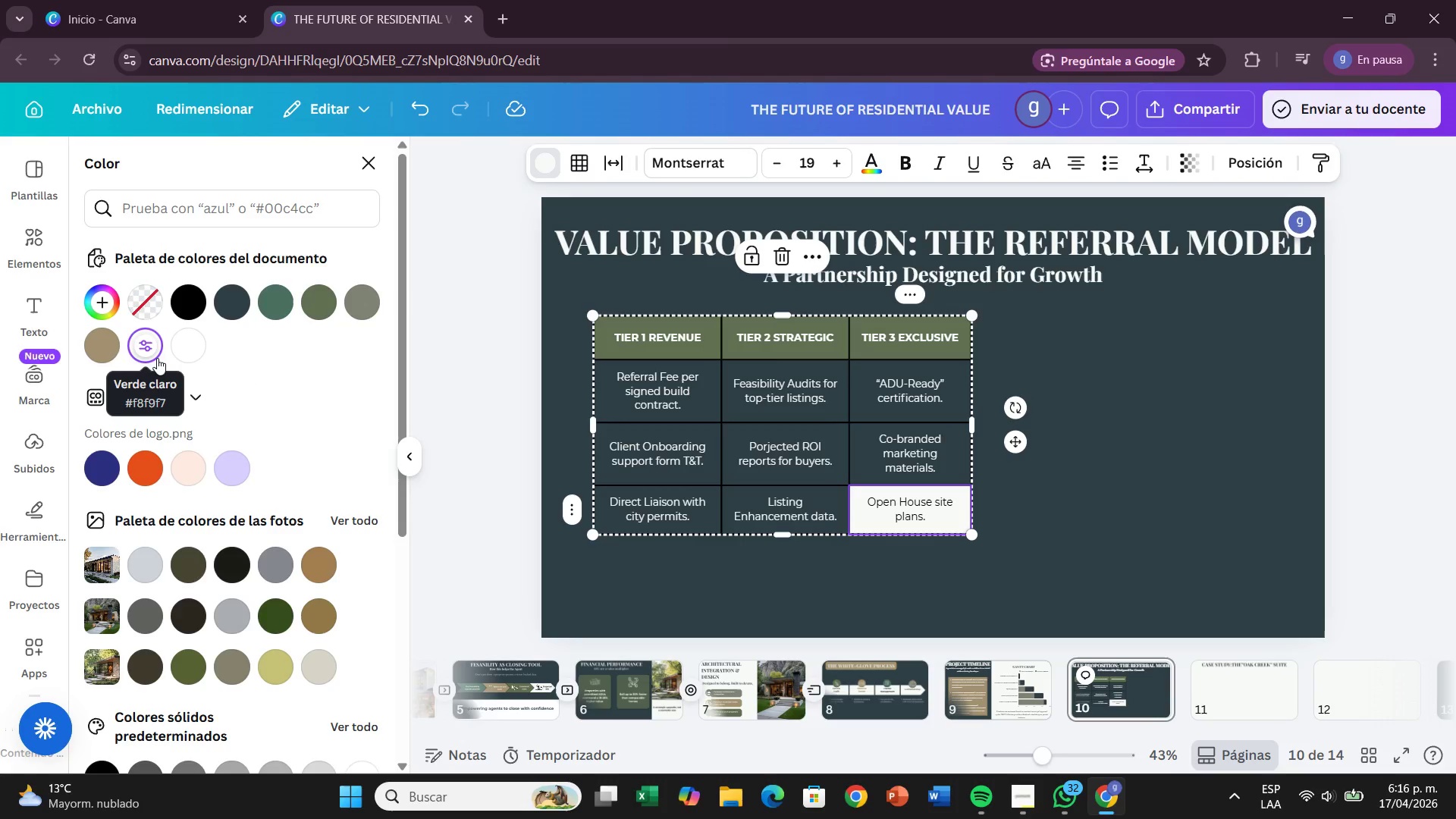 
wait(5.91)
 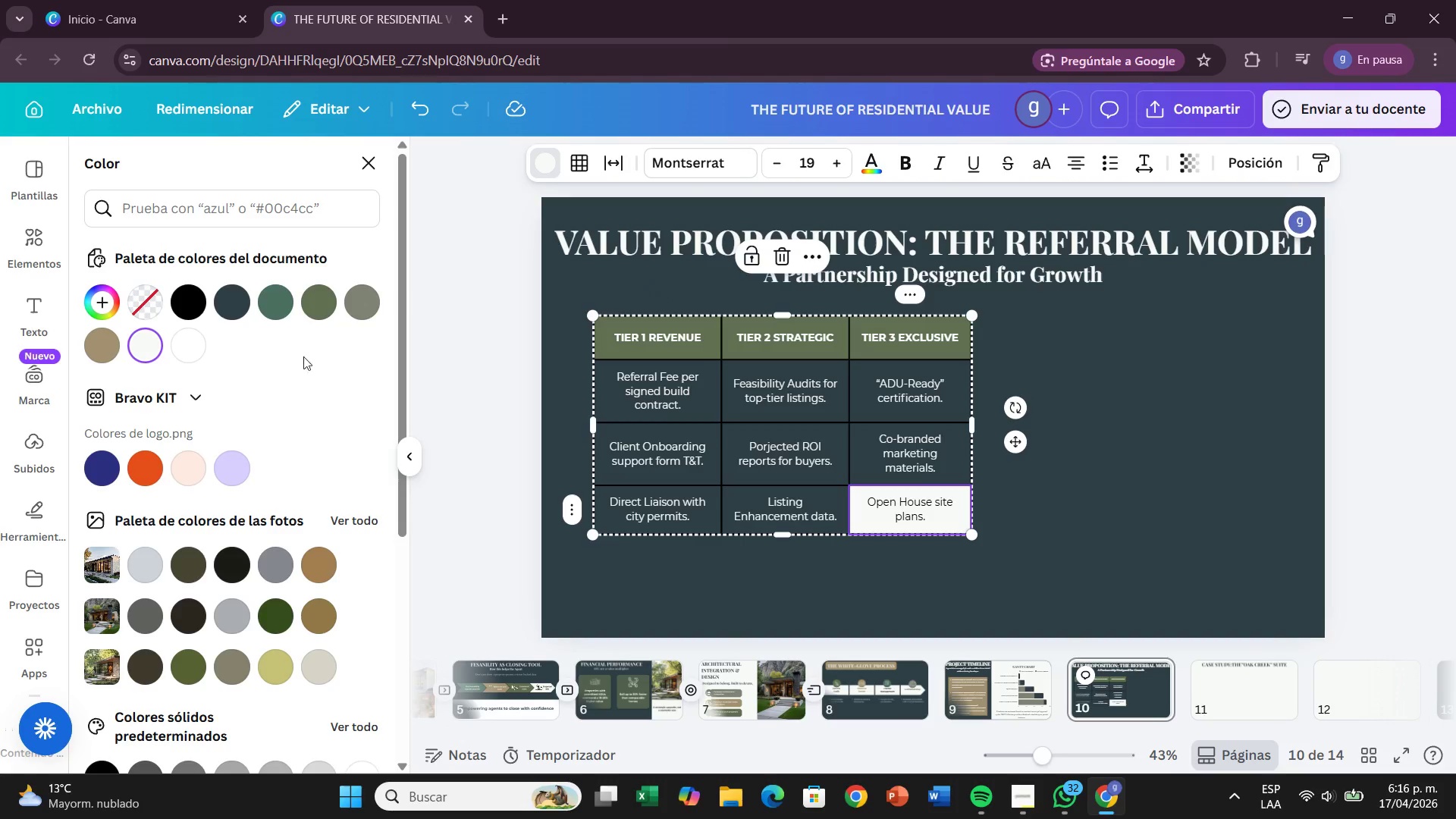 
key(Control+Z)
 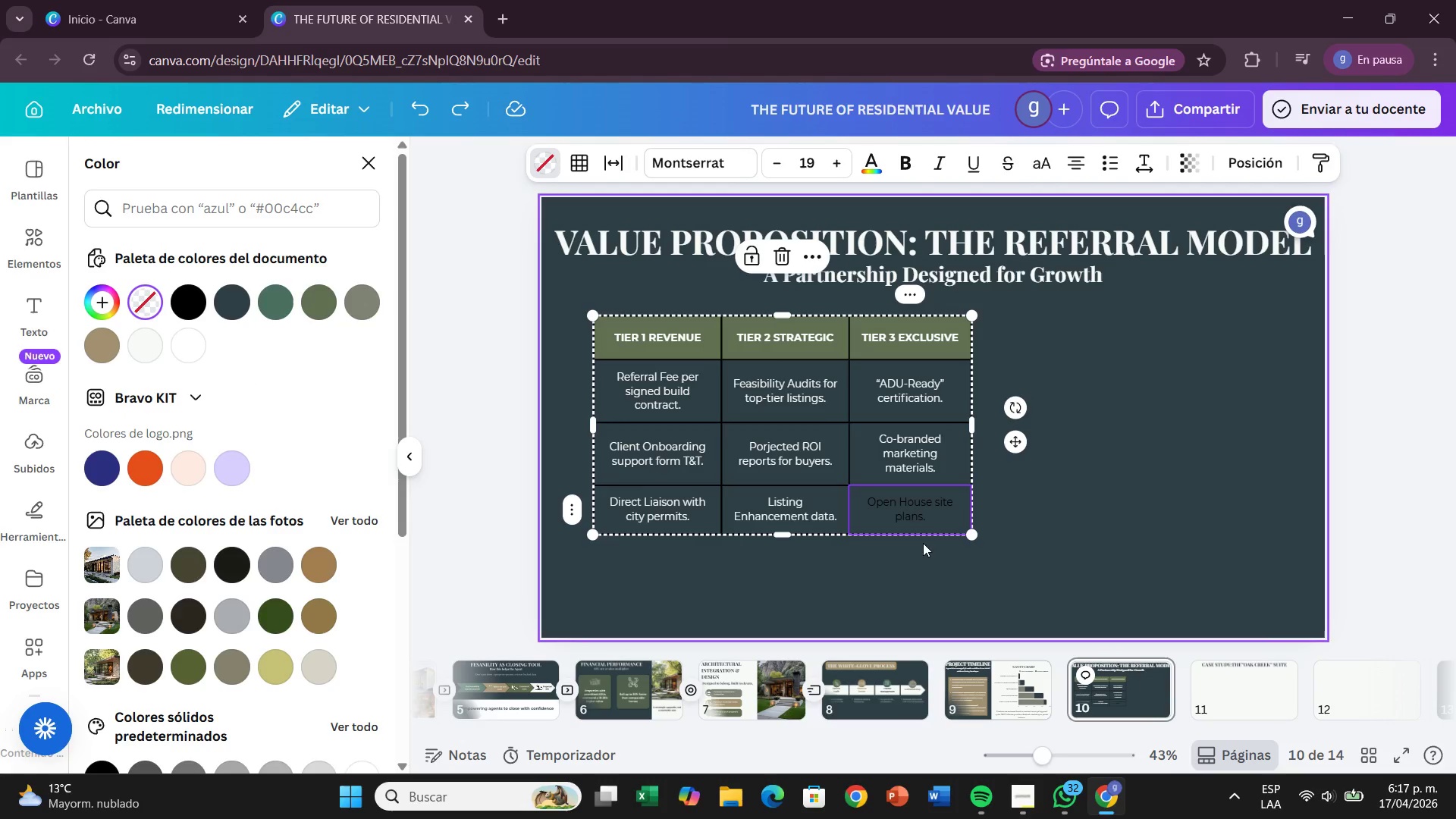 
left_click([921, 510])
 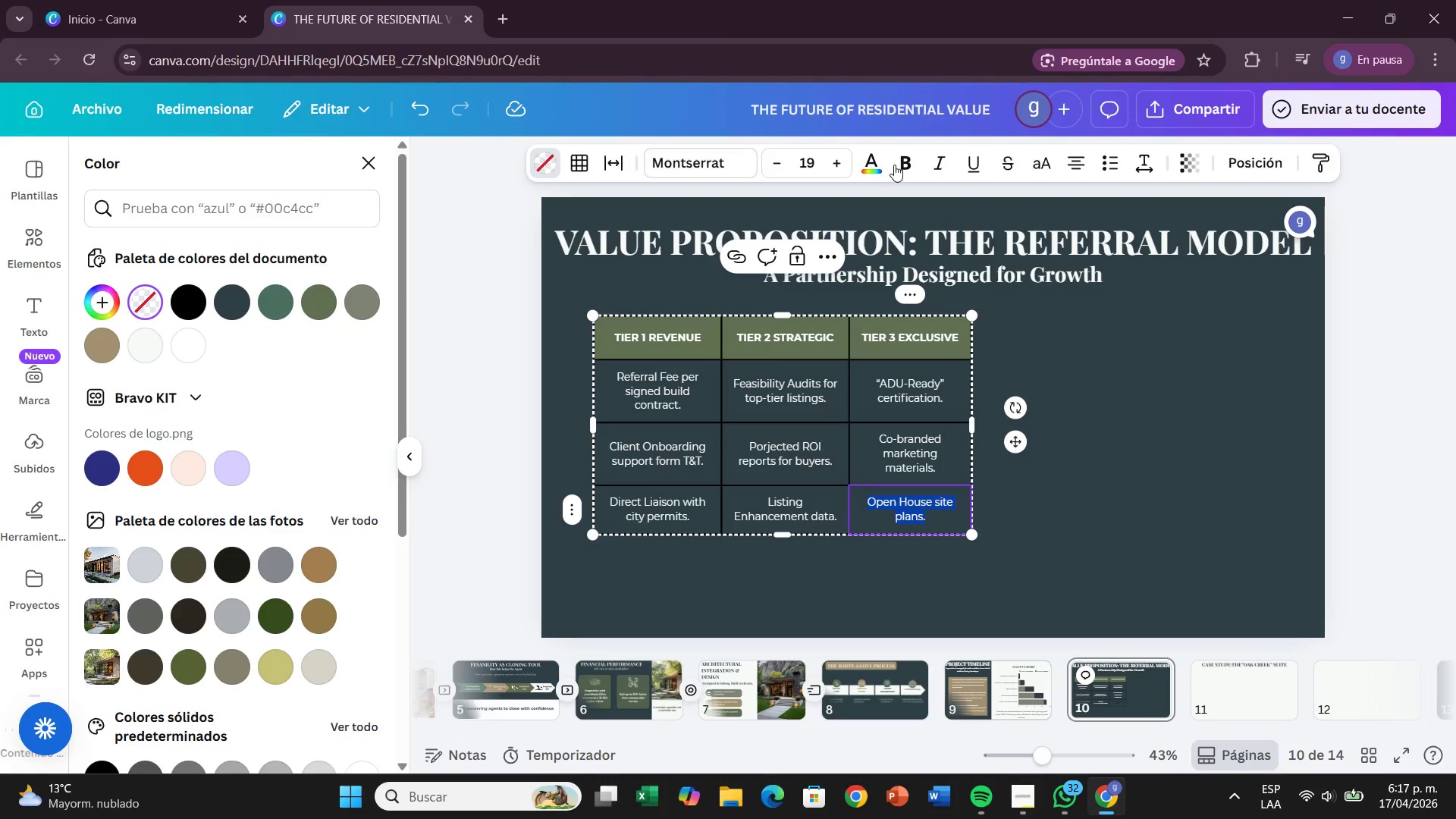 
left_click([868, 160])
 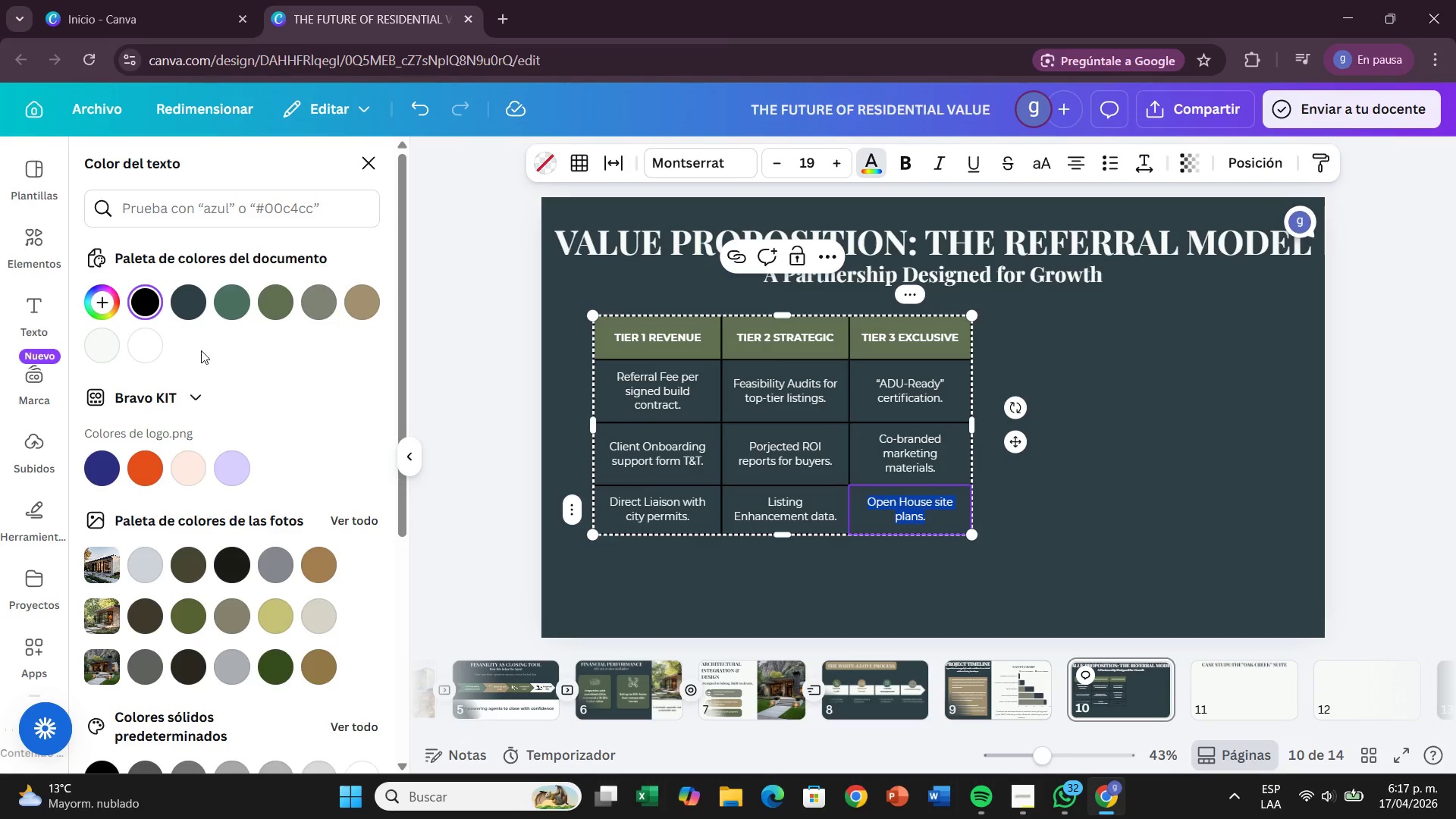 
left_click([100, 352])
 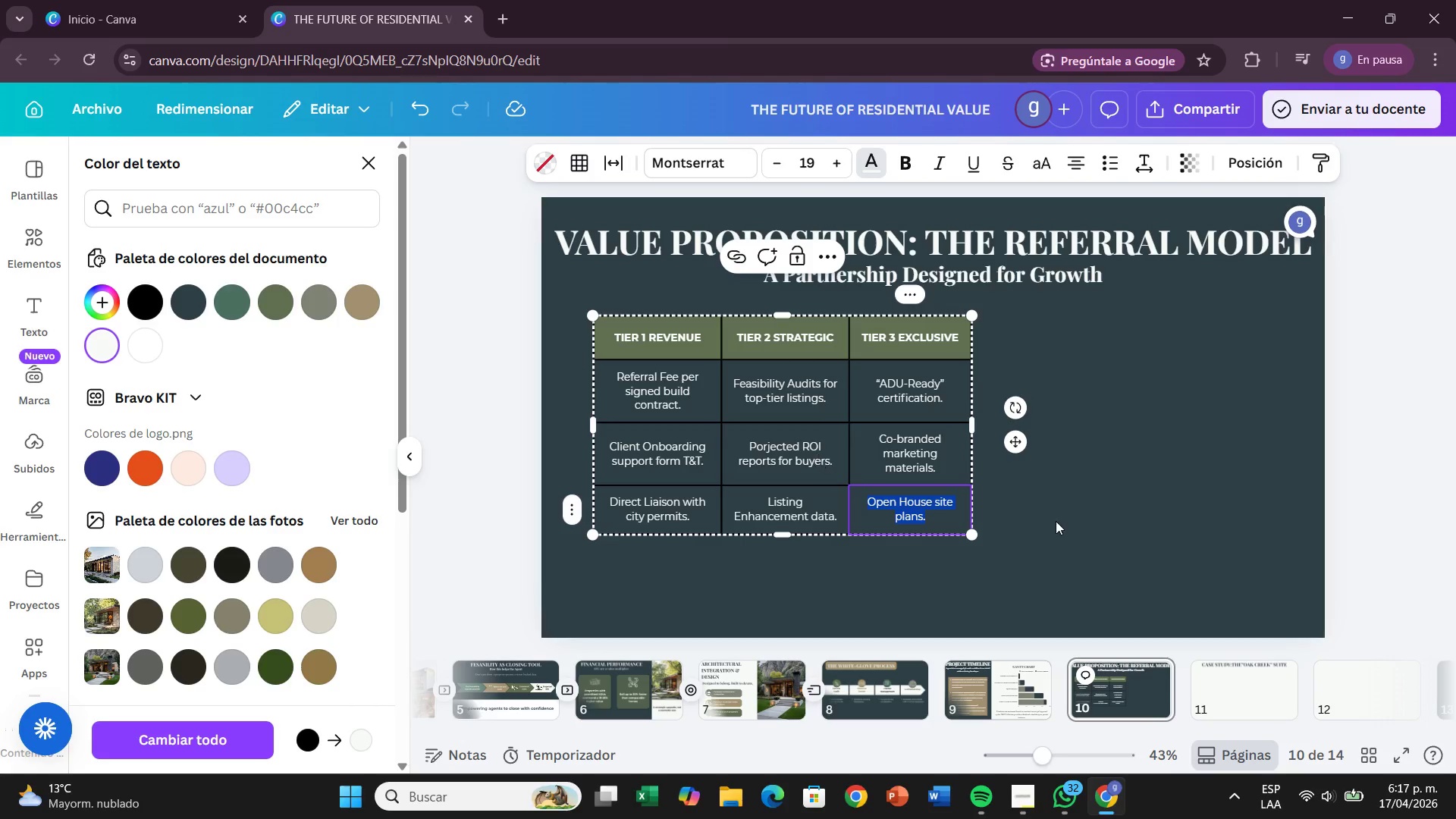 
left_click([1168, 538])
 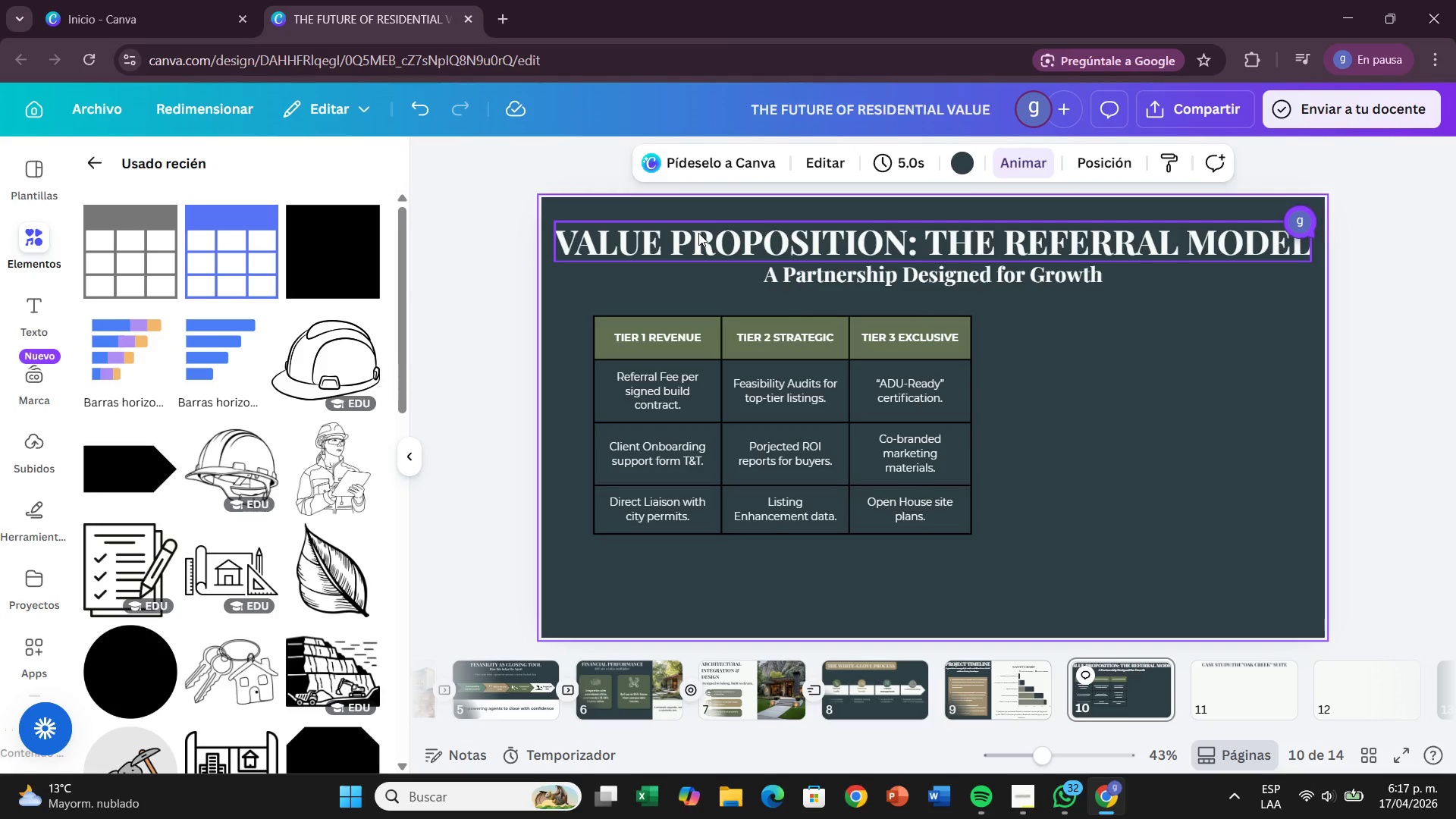 
wait(5.88)
 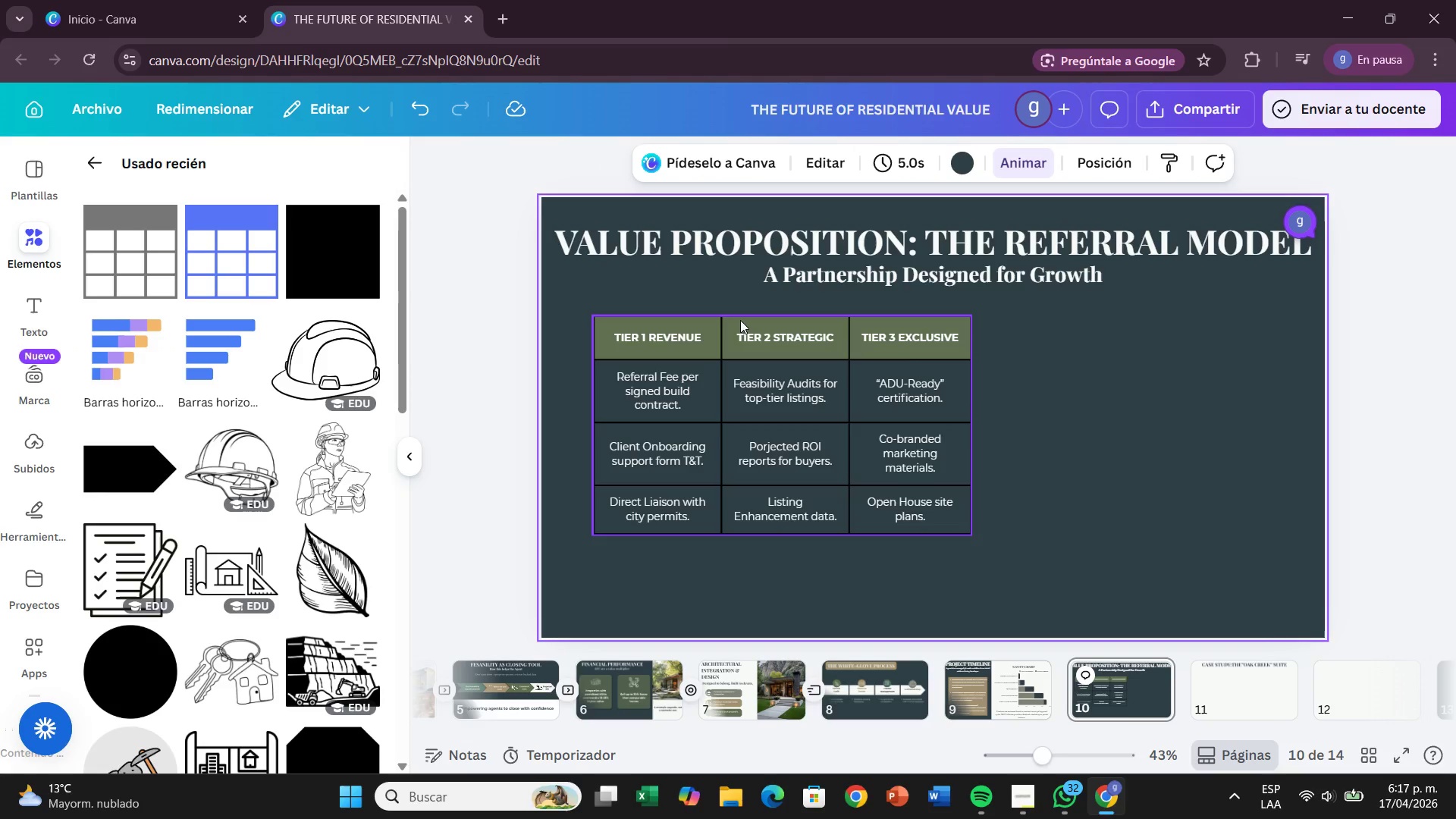 
left_click_drag(start_coordinate=[554, 241], to_coordinate=[931, 237])
 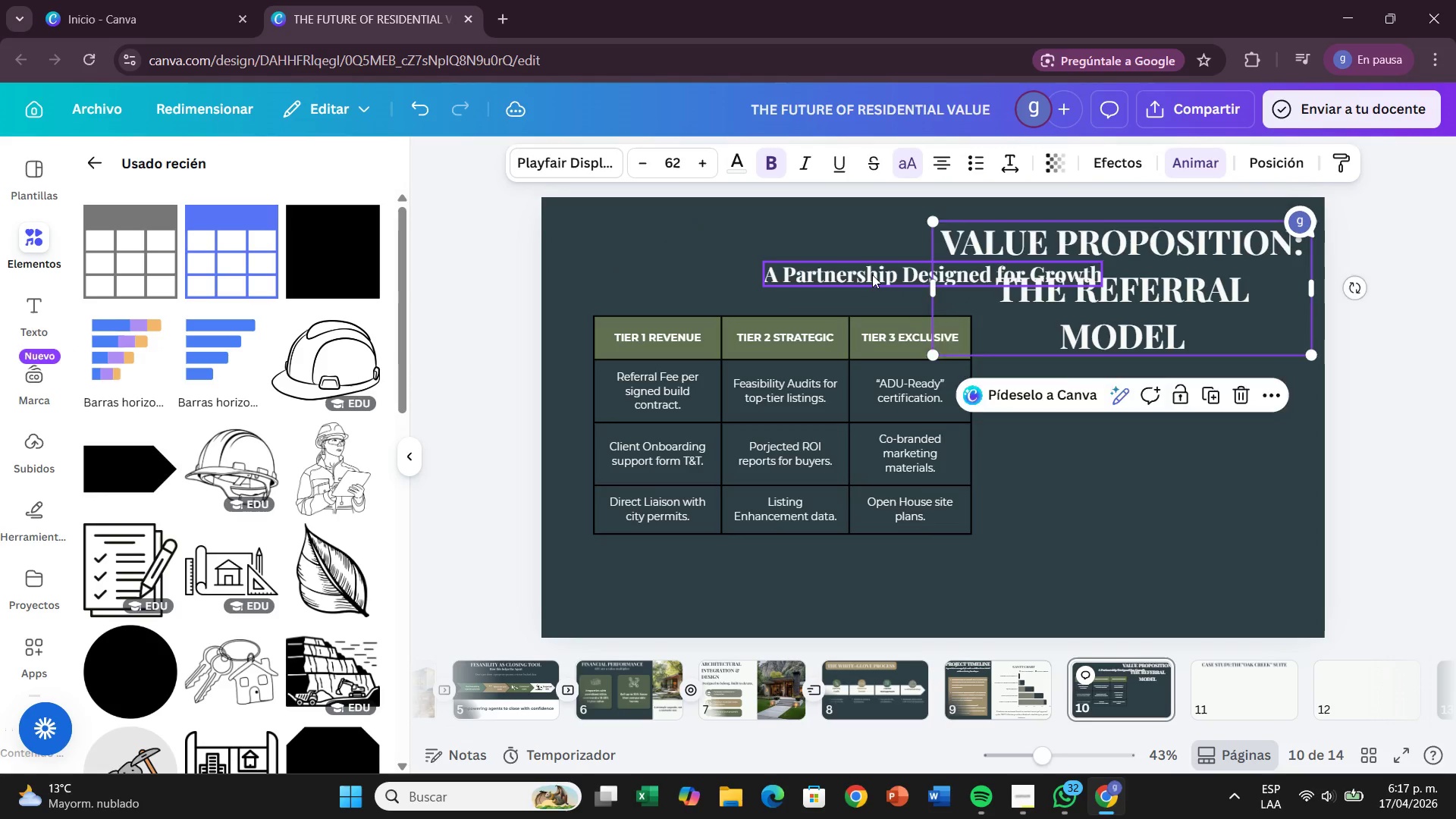 
left_click([872, 275])
 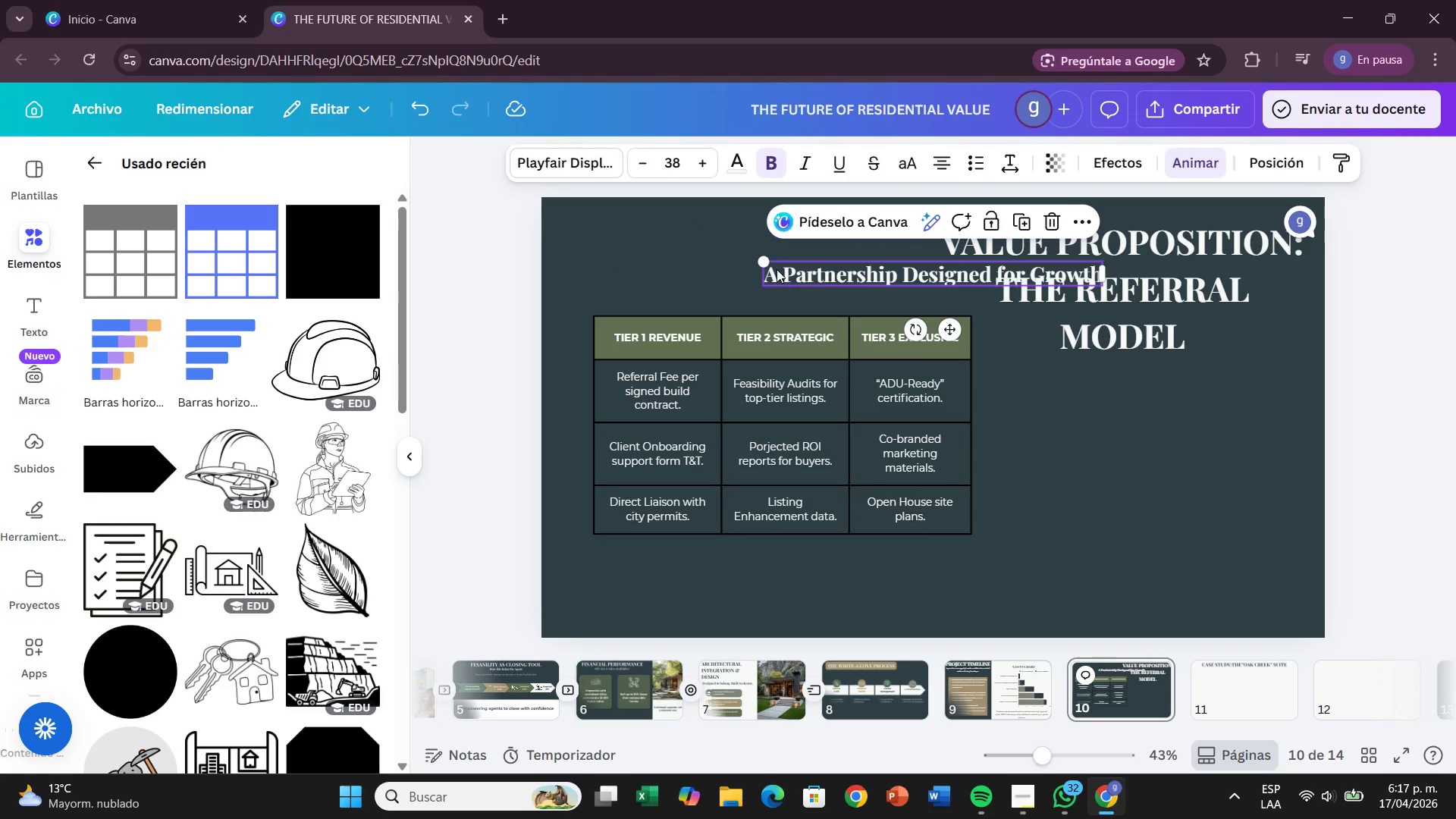 
left_click_drag(start_coordinate=[777, 269], to_coordinate=[985, 372])
 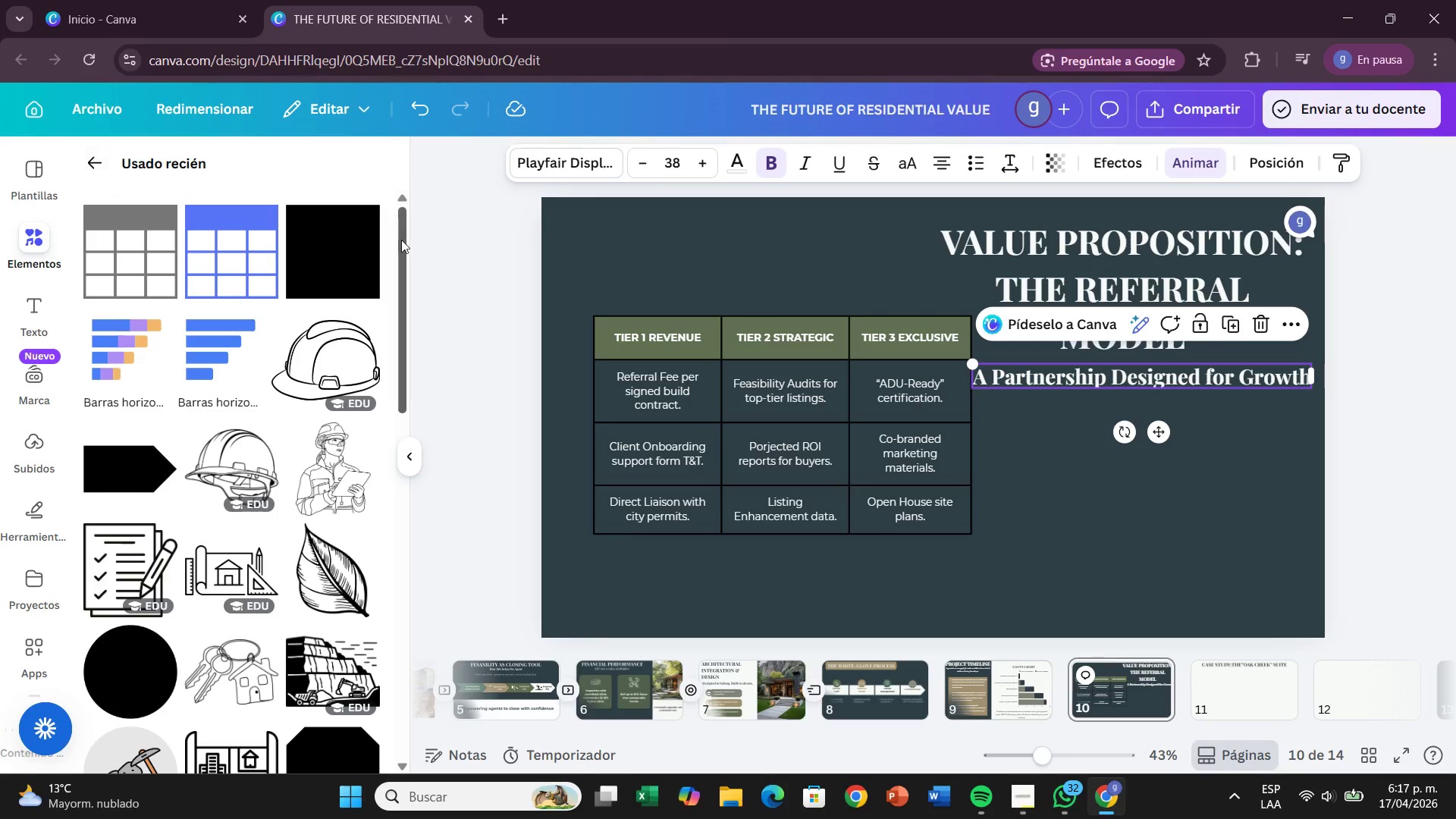 
left_click([307, 273])
 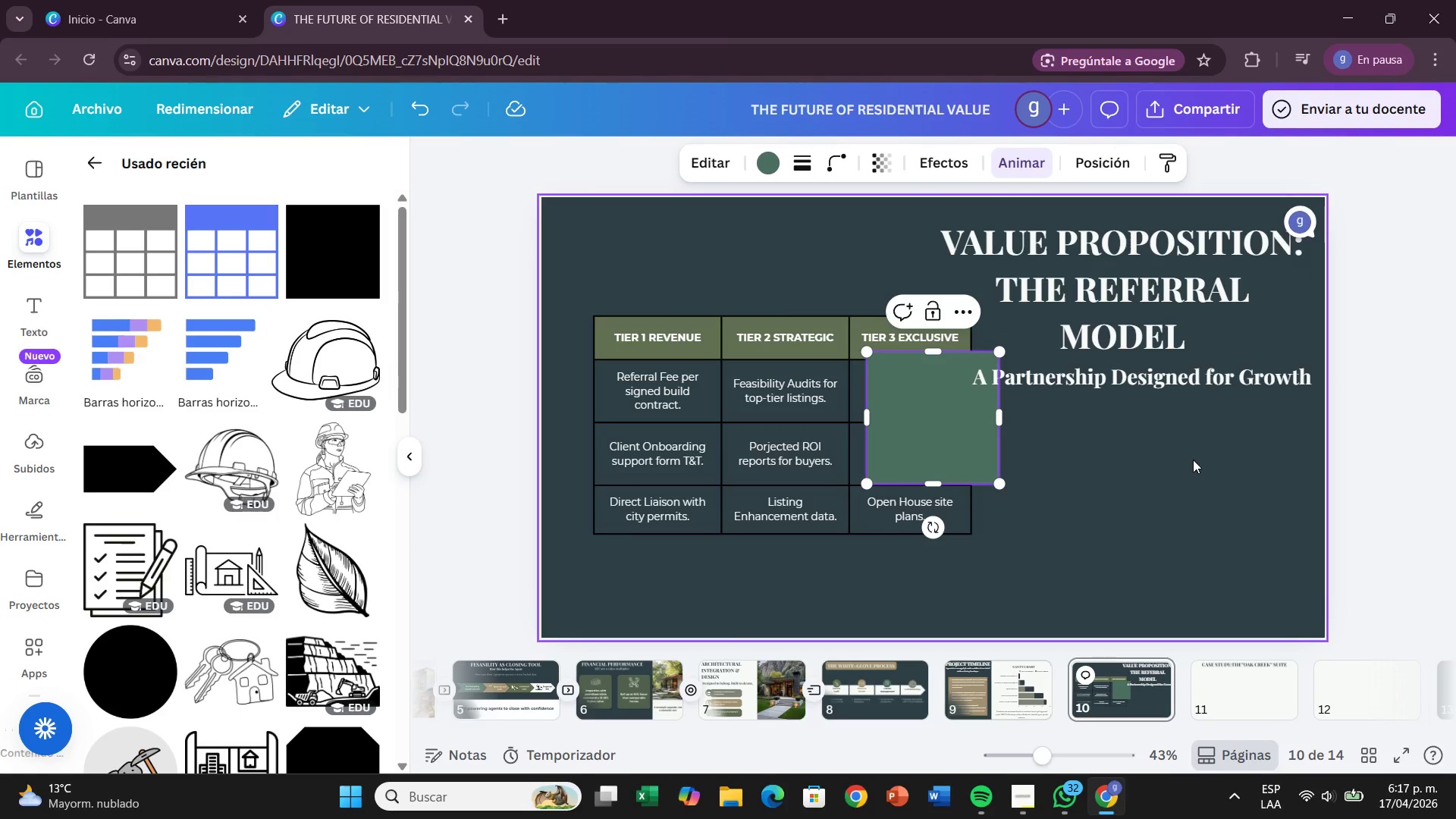 
left_click([1193, 460])
 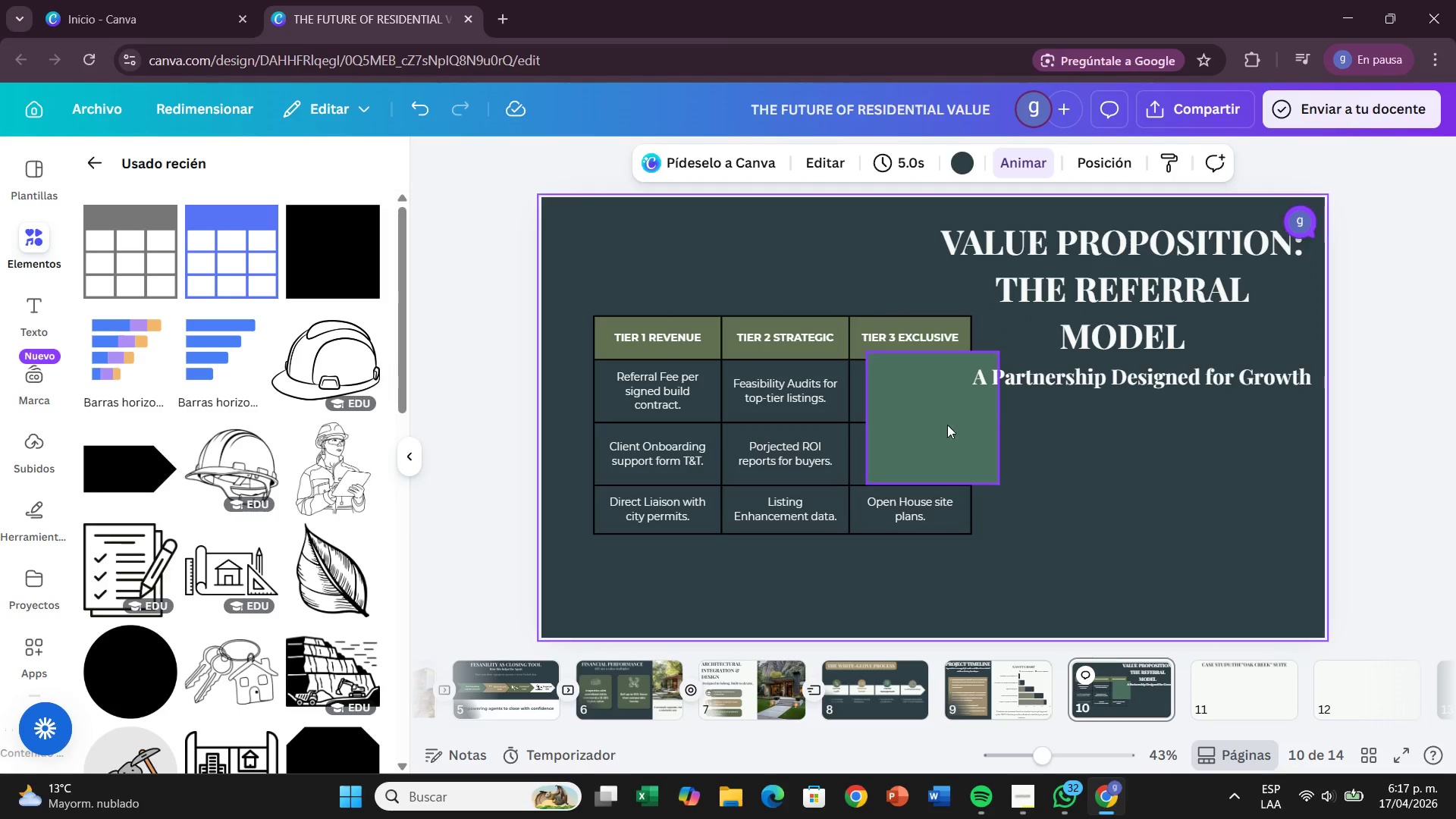 
left_click_drag(start_coordinate=[946, 425], to_coordinate=[620, 275])
 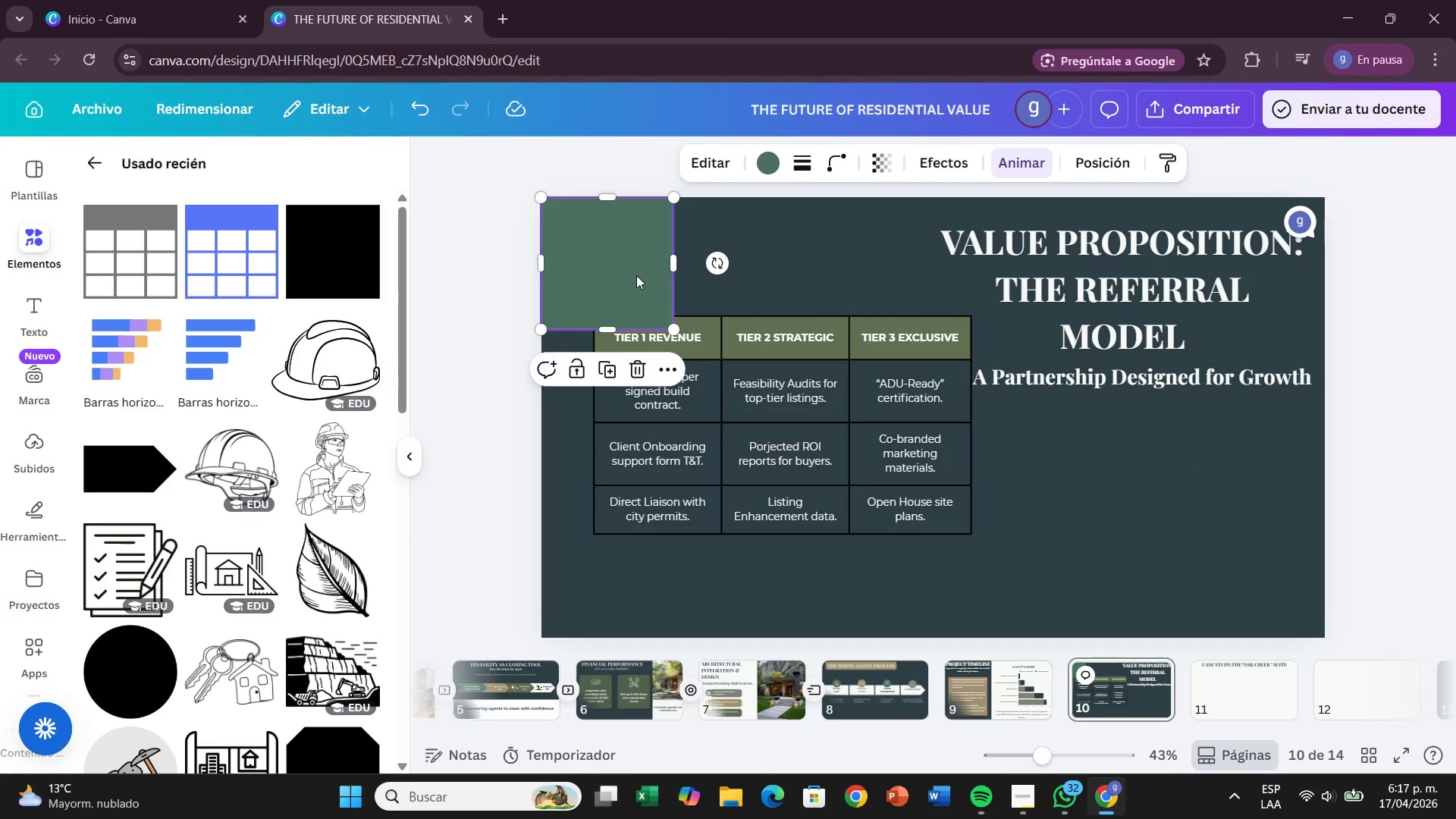 
wait(9.59)
 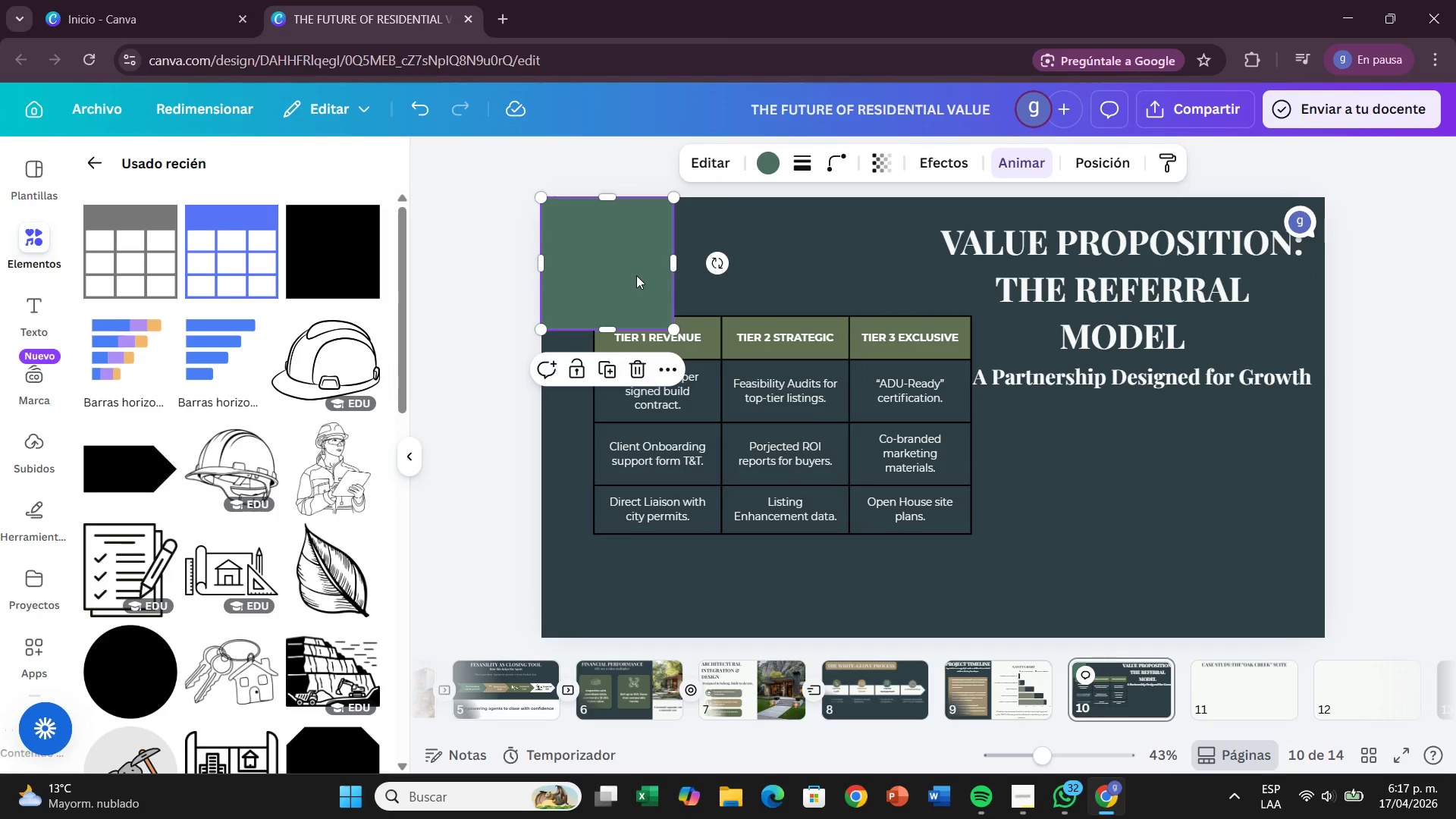 
left_click_drag(start_coordinate=[626, 239], to_coordinate=[626, 547])
 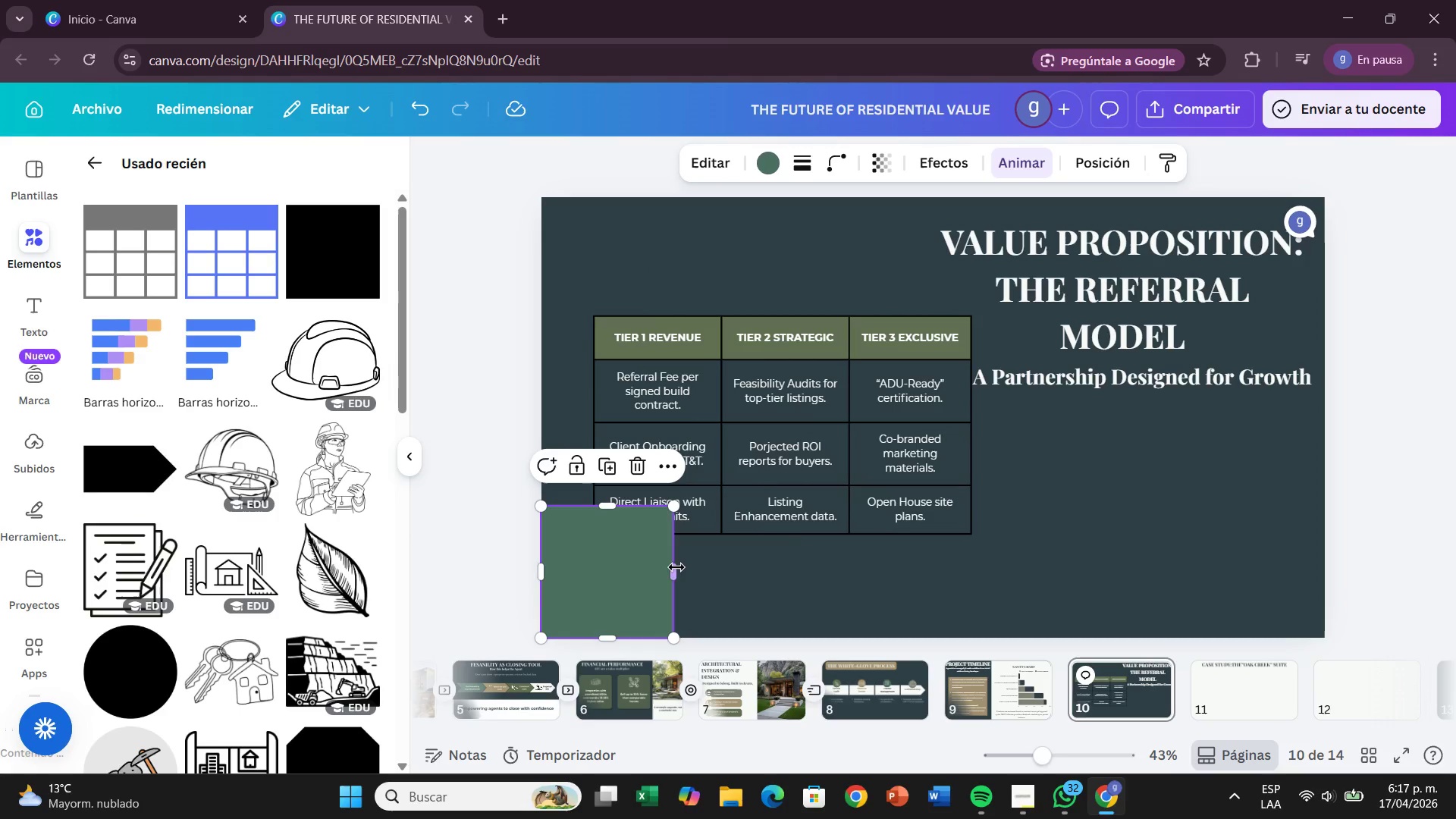 
left_click_drag(start_coordinate=[676, 566], to_coordinate=[1330, 544])
 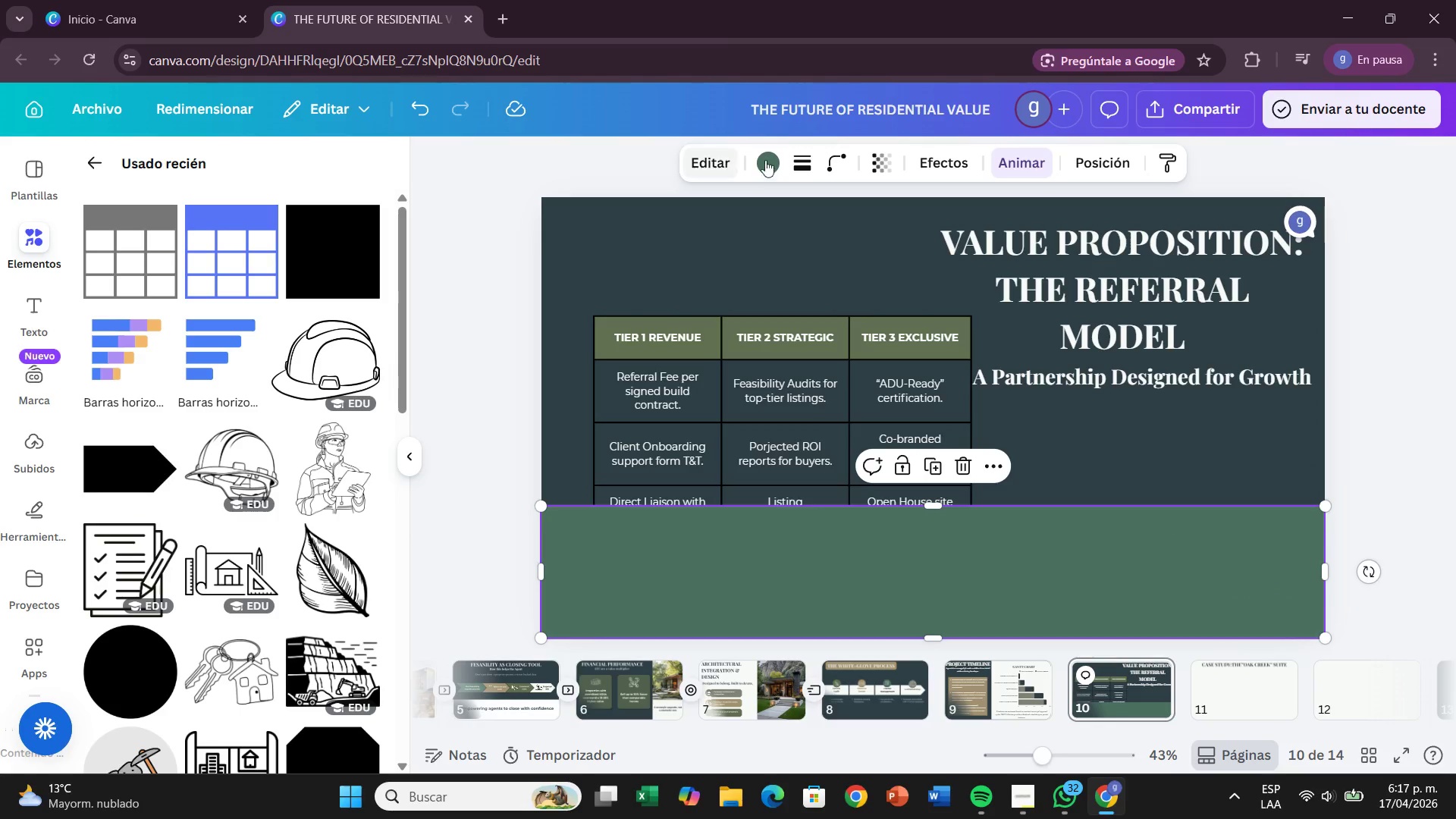 
left_click([770, 158])
 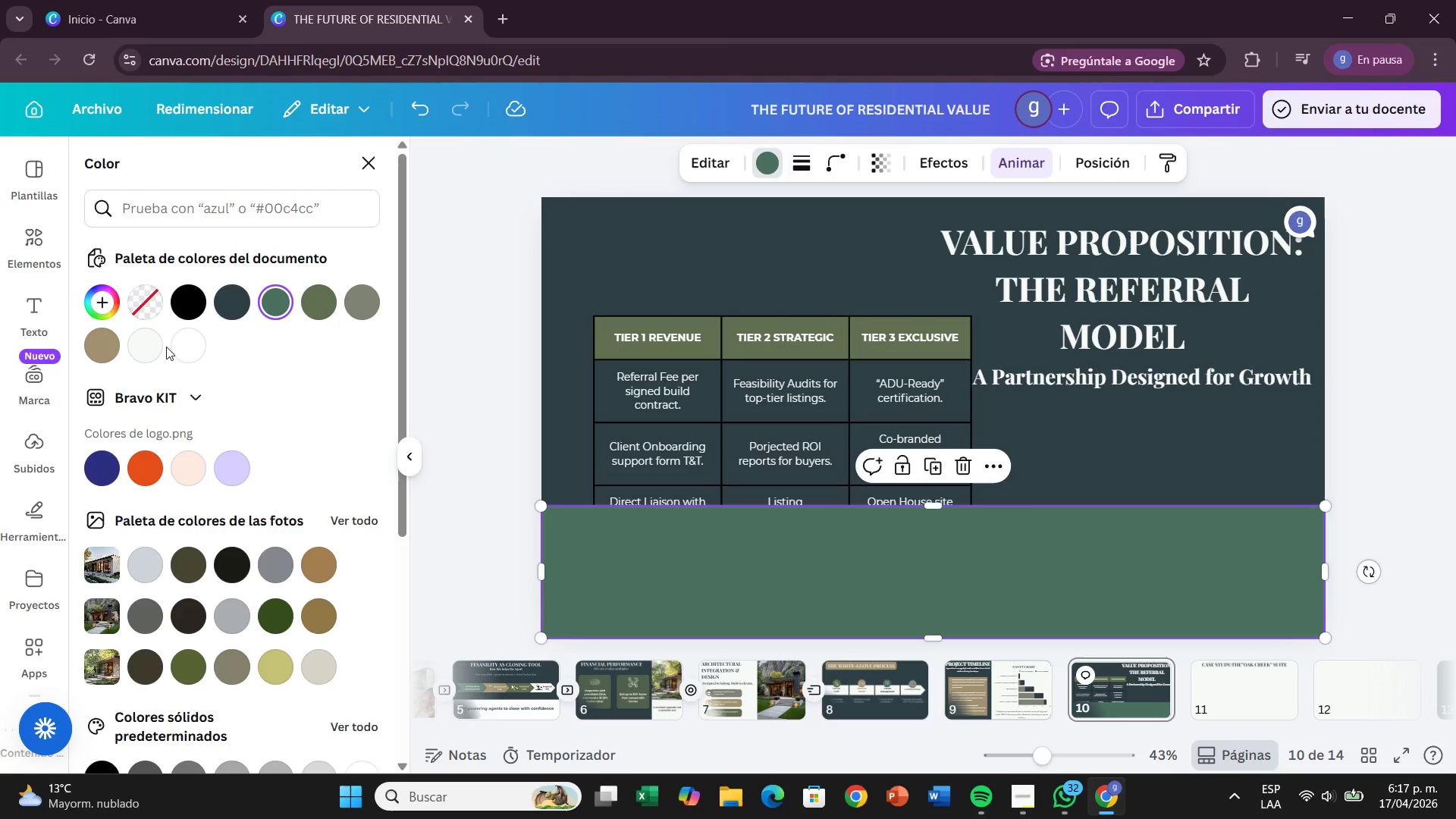 
left_click([158, 344])
 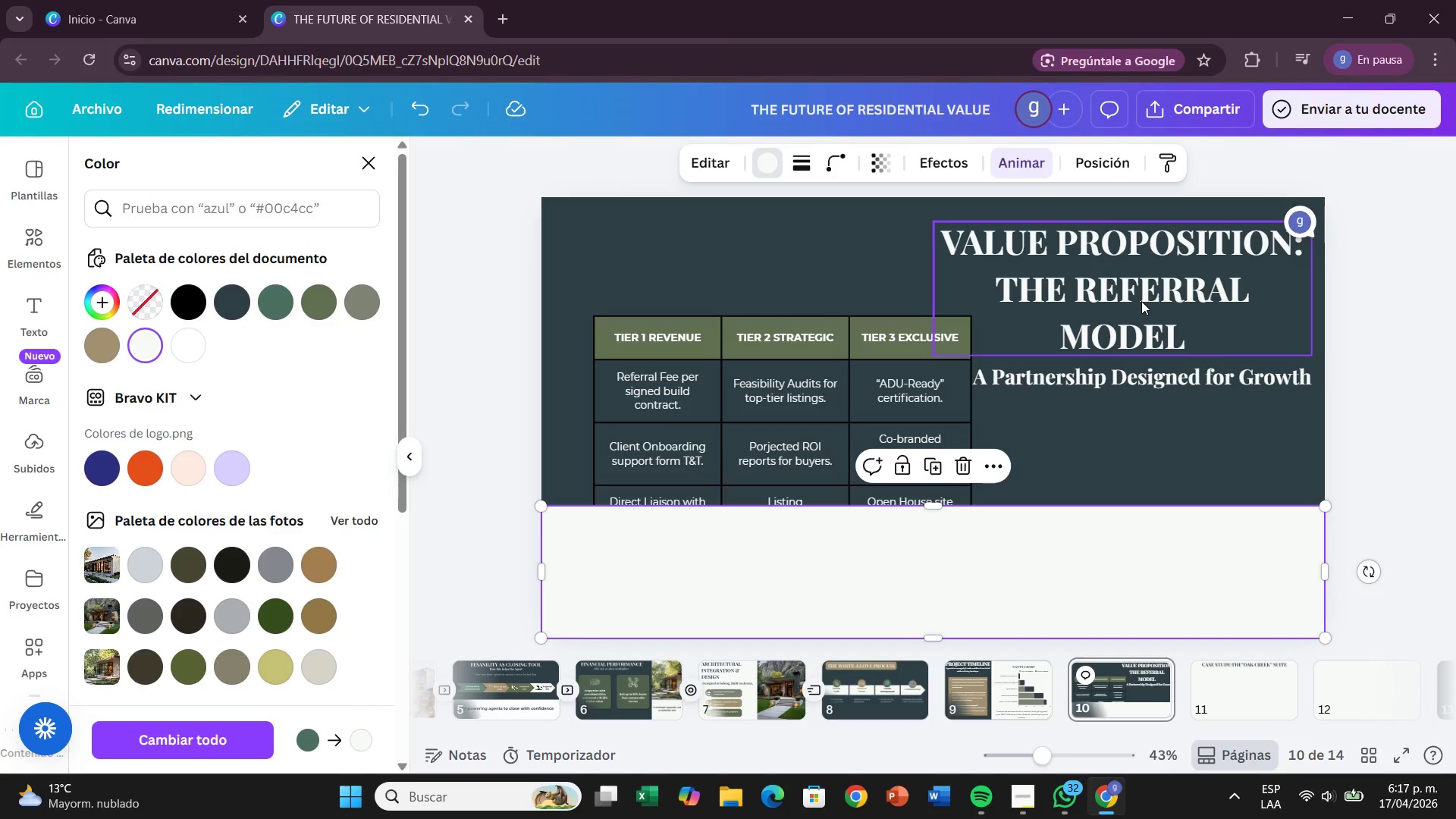 
wait(7.51)
 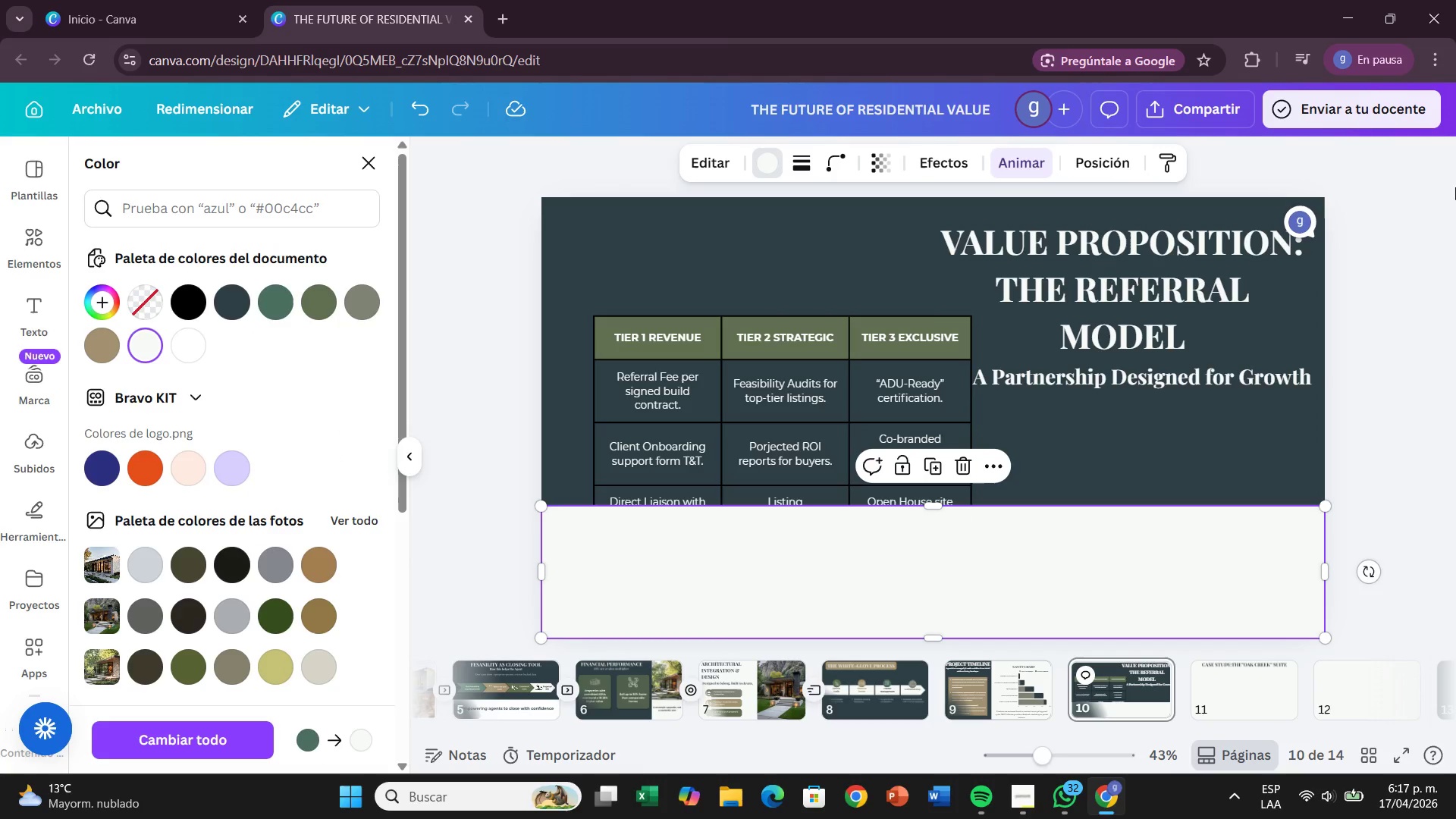 
left_click_drag(start_coordinate=[889, 342], to_coordinate=[880, 287])
 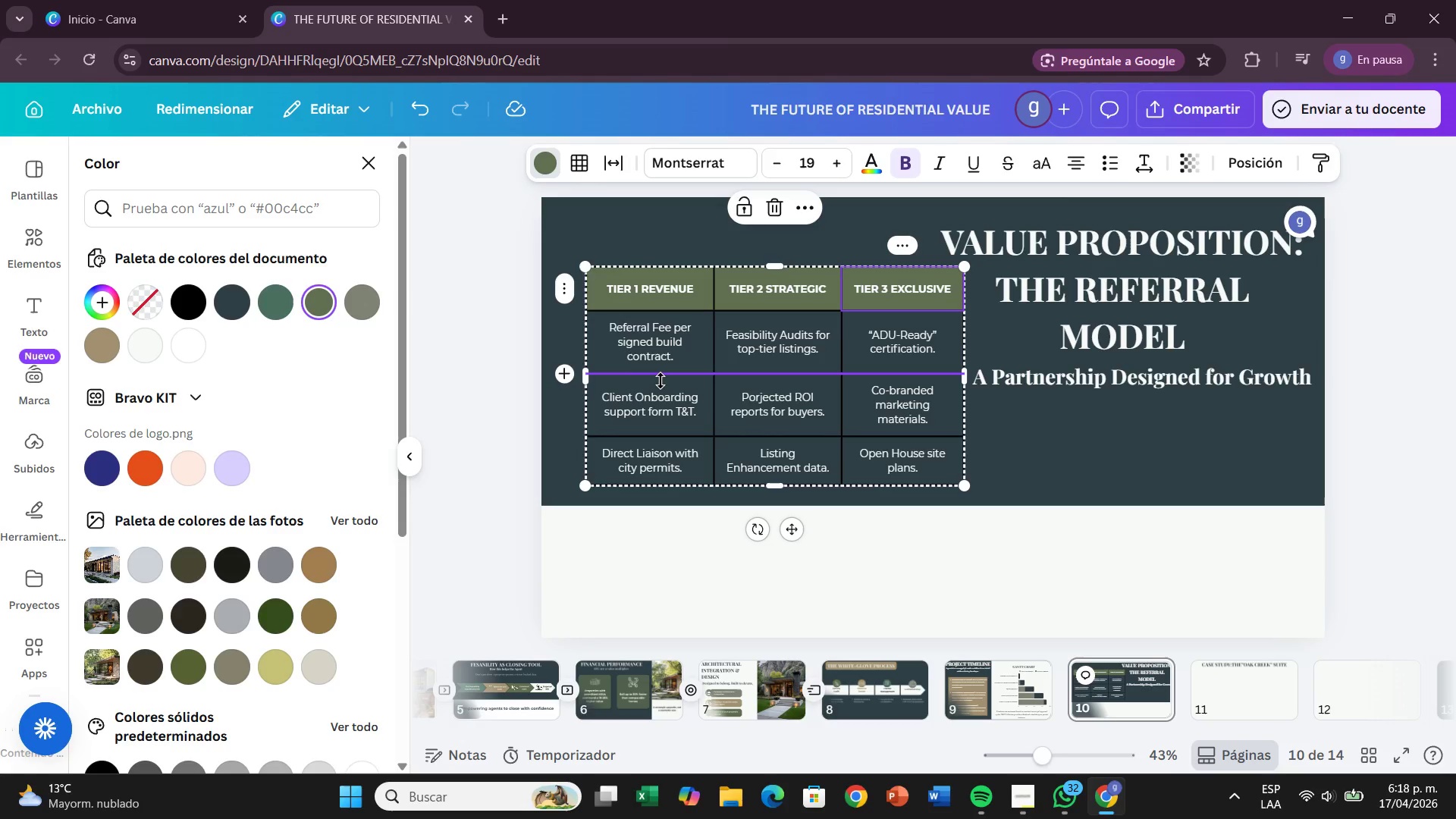 
wait(7.38)
 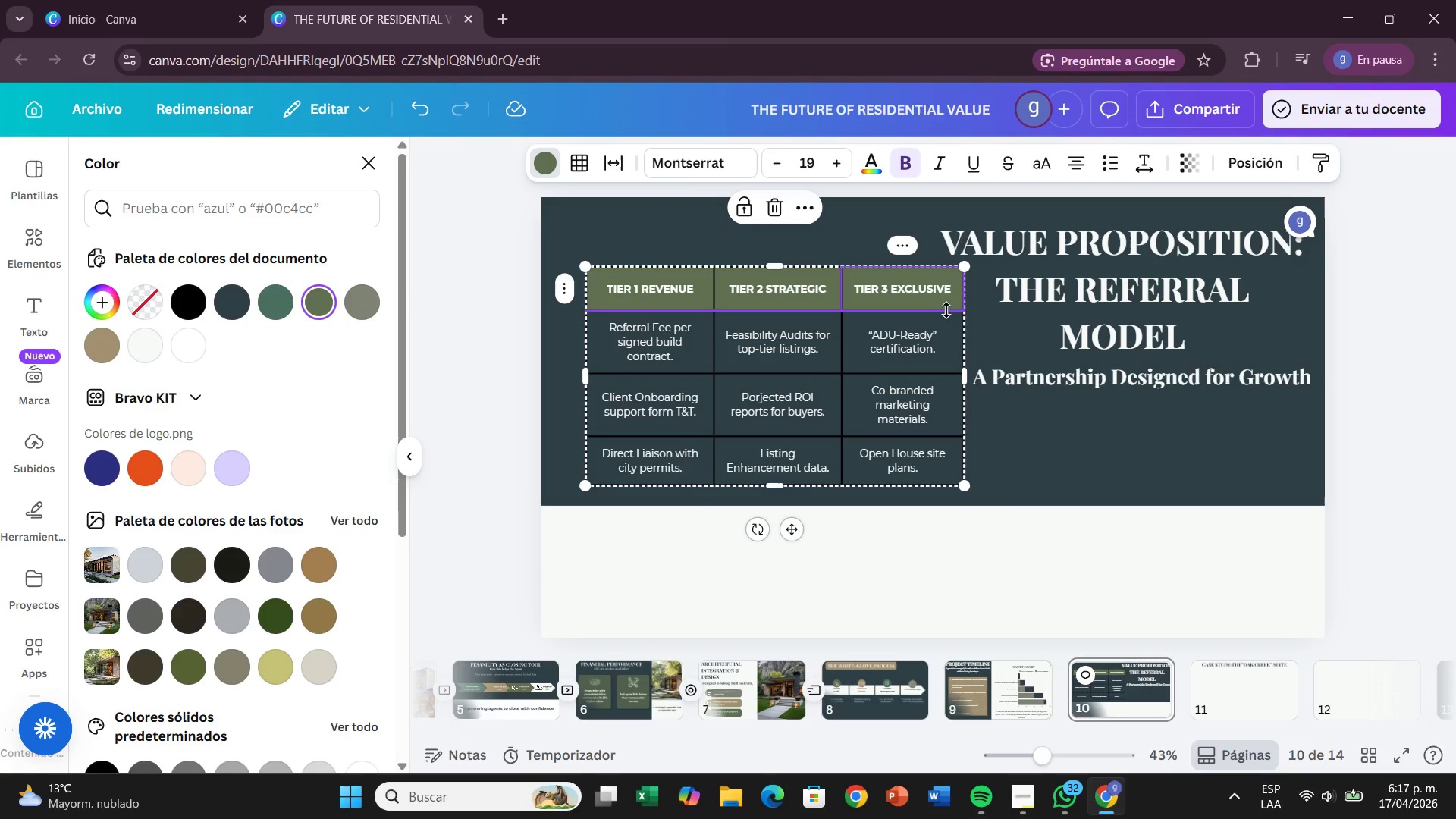 
left_click([674, 354])
 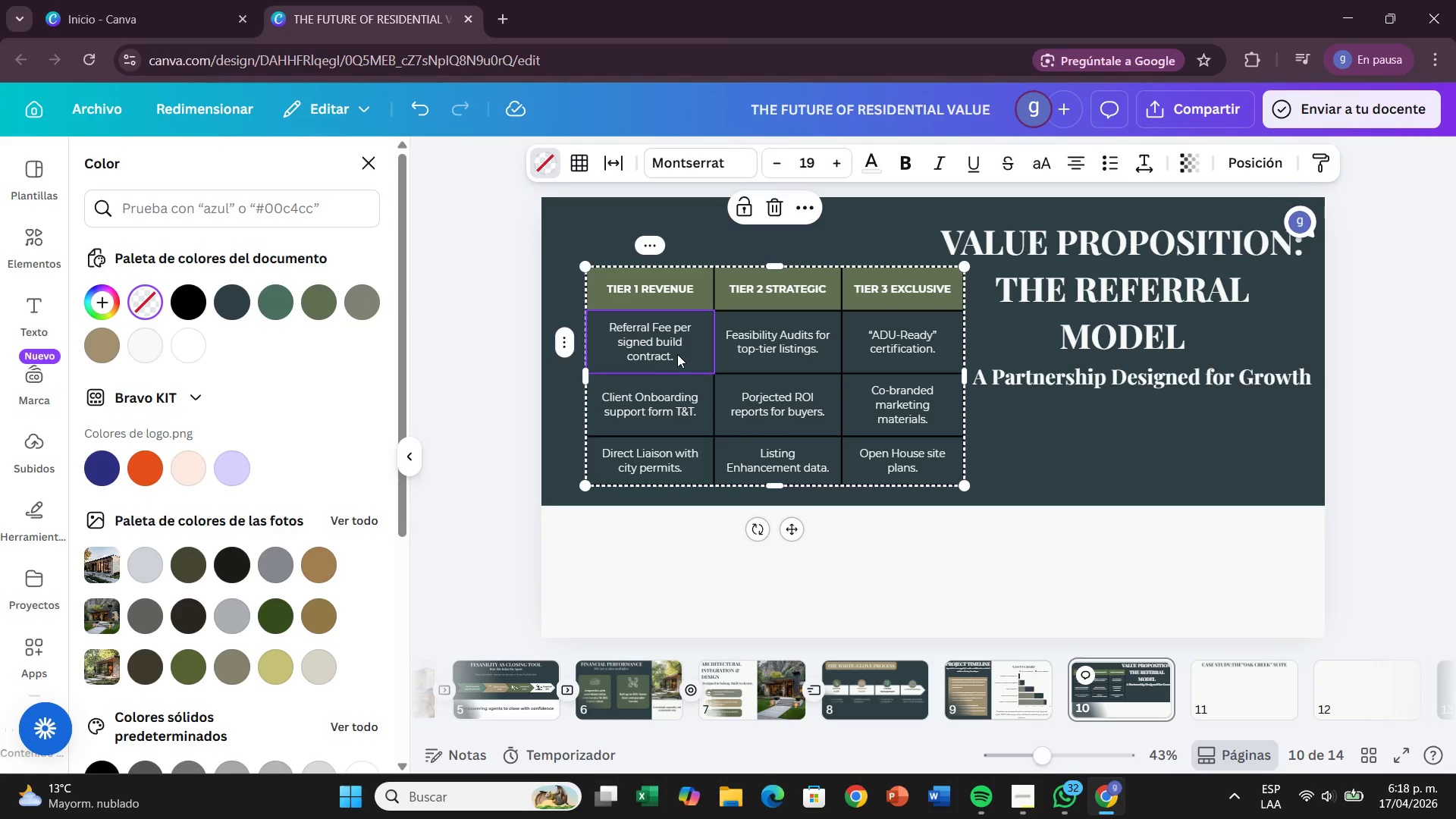 
left_click_drag(start_coordinate=[677, 354], to_coordinate=[904, 453])
 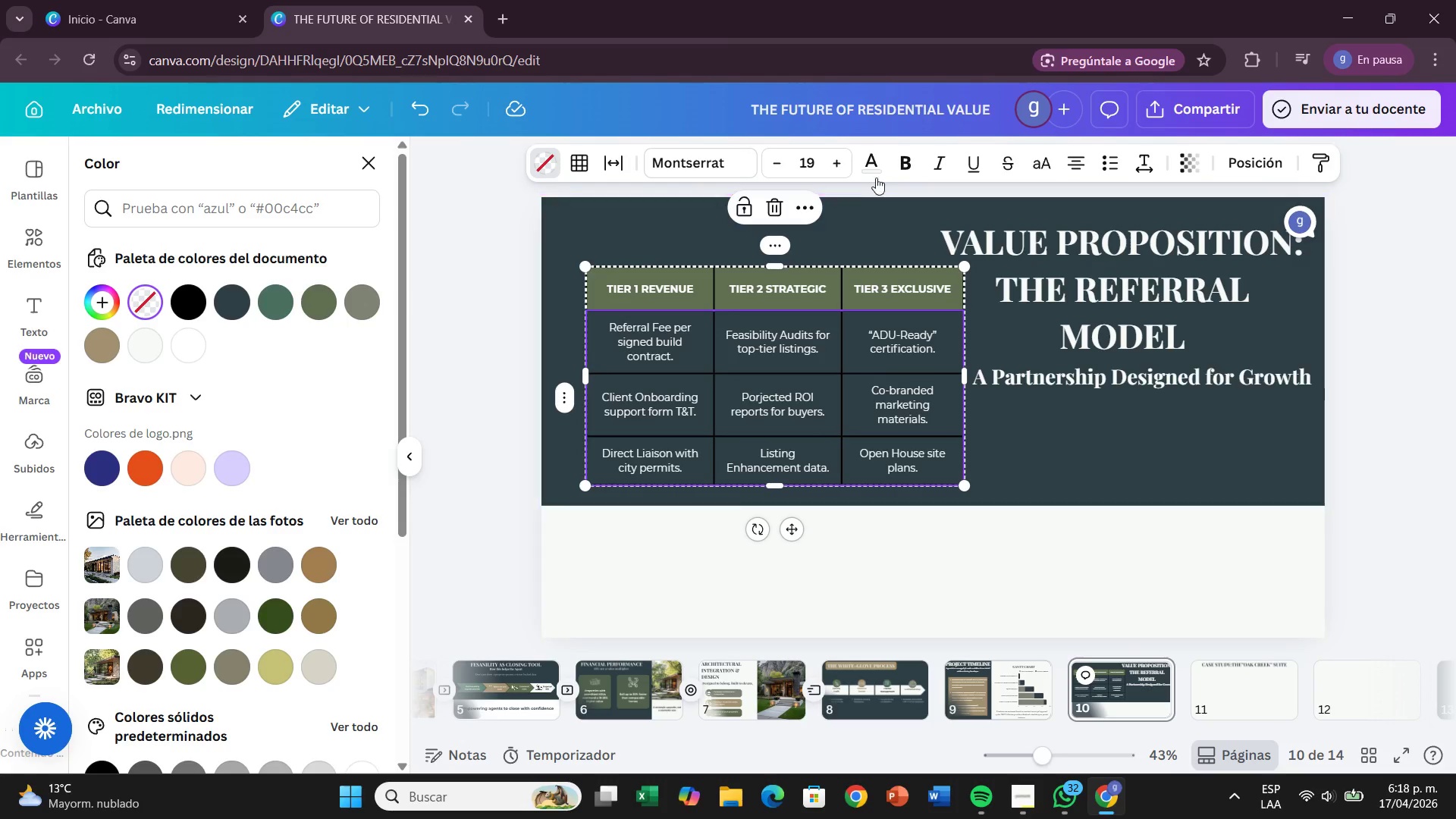 
left_click([874, 174])
 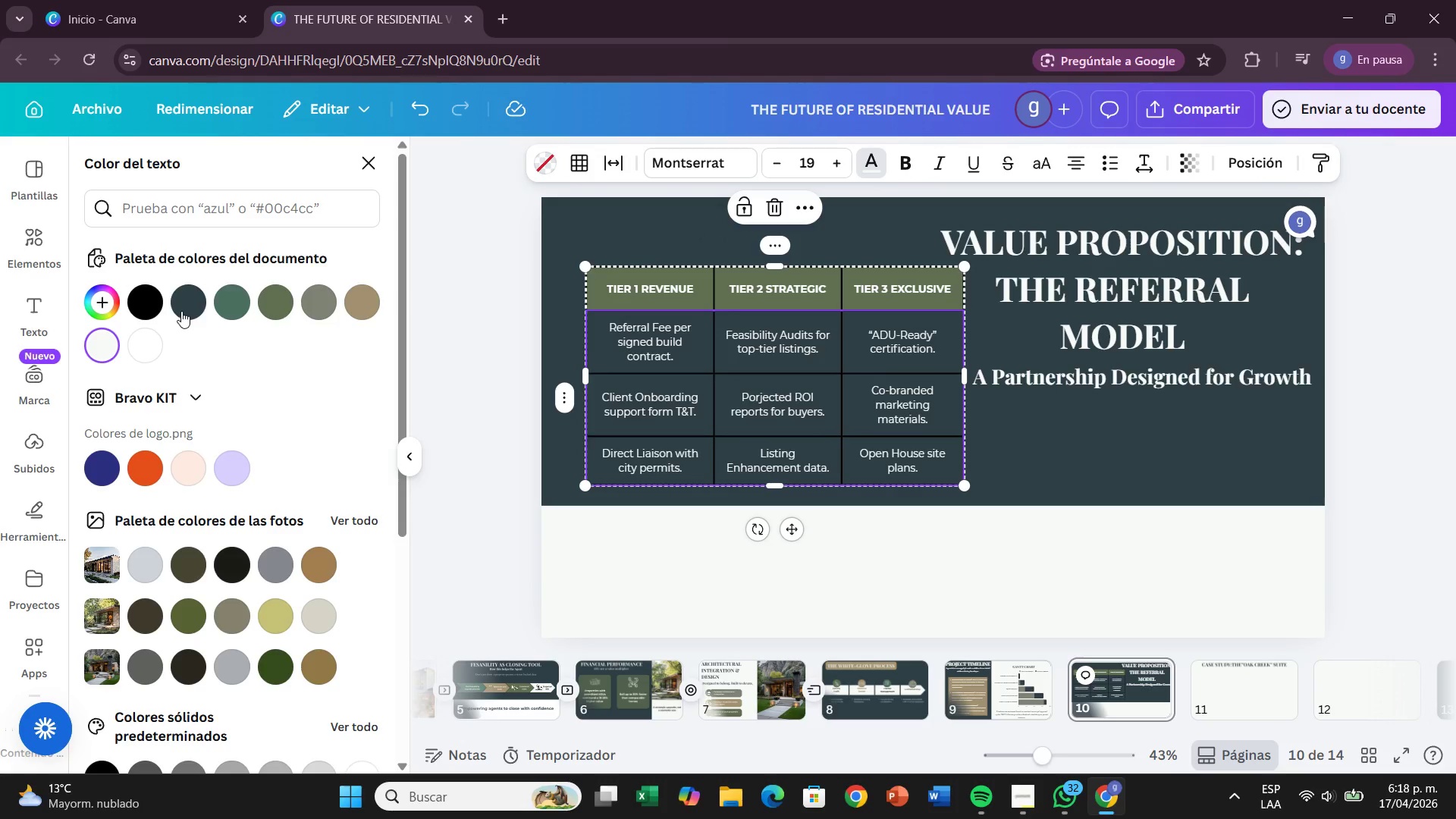 
left_click([136, 294])
 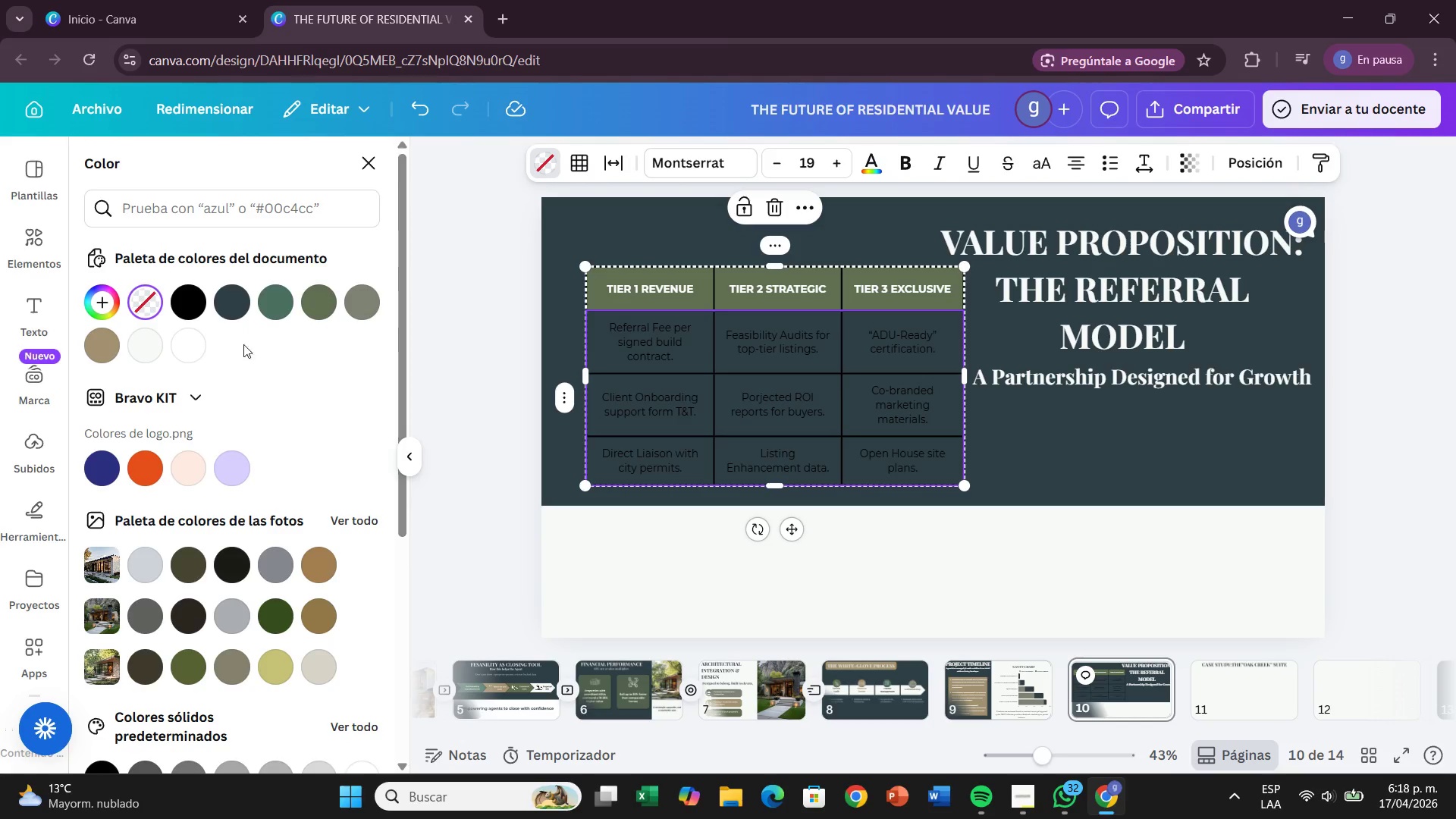 
left_click([152, 335])
 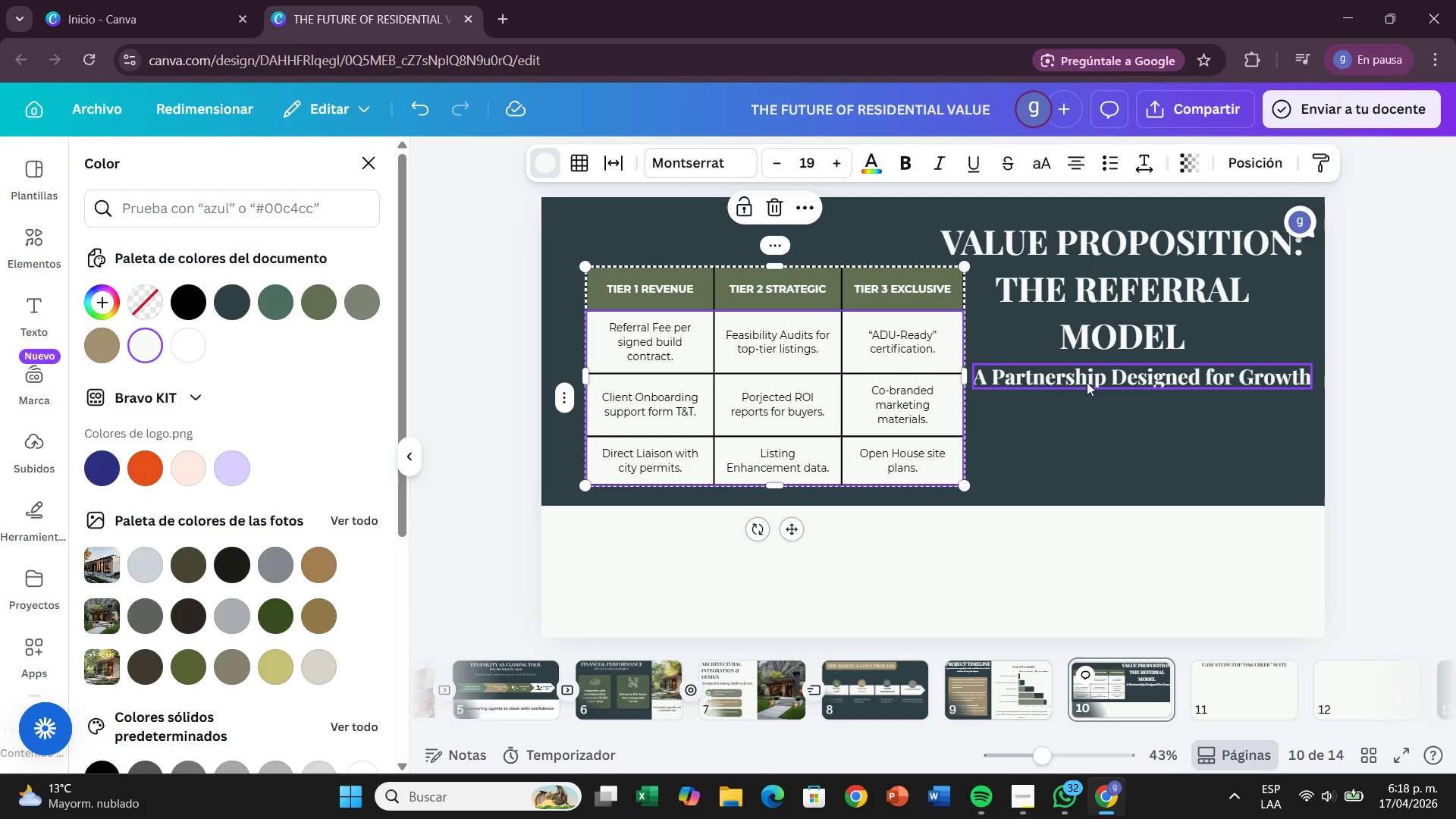 
left_click([1122, 441])
 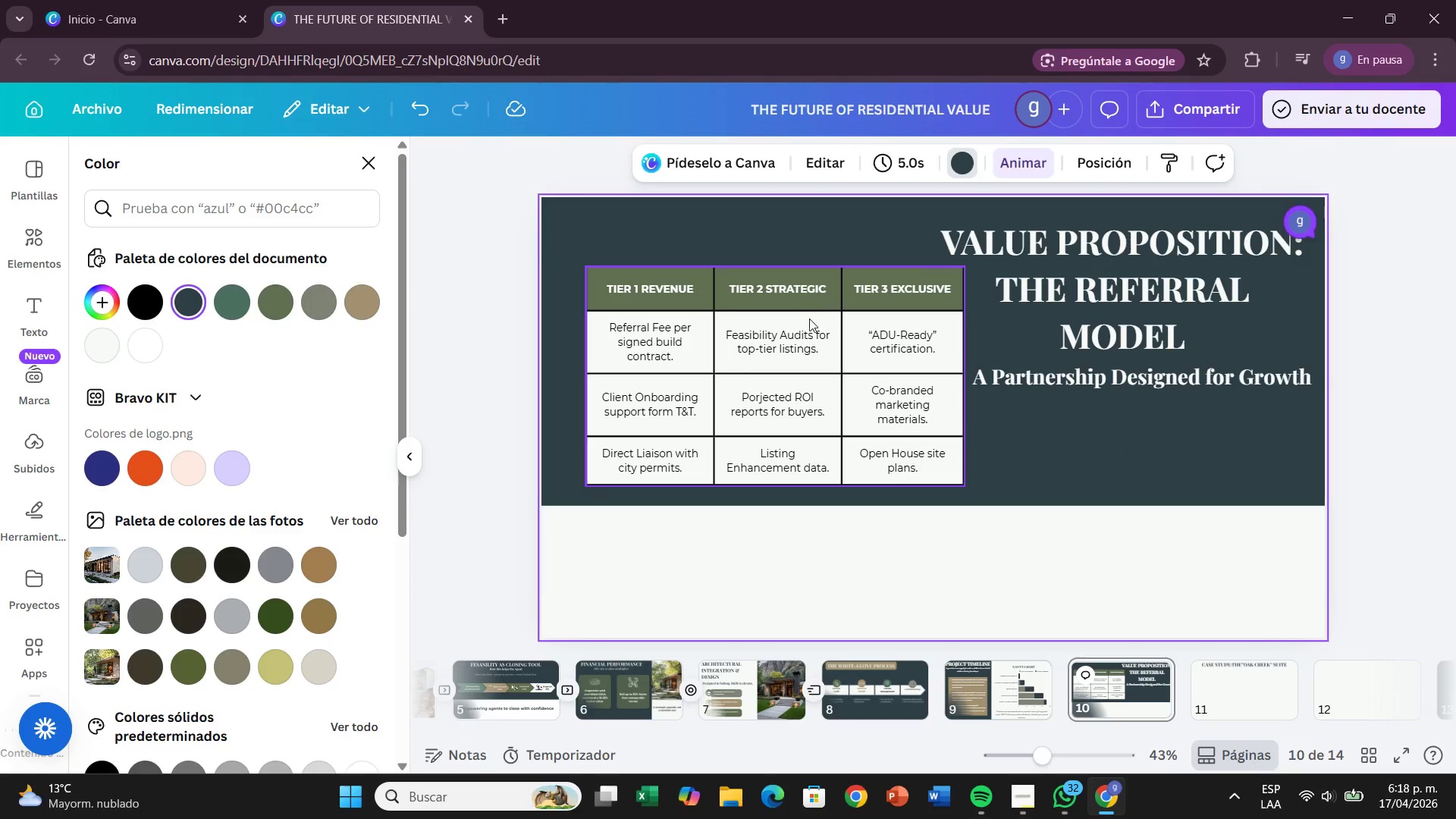 
left_click_drag(start_coordinate=[808, 324], to_coordinate=[788, 311])
 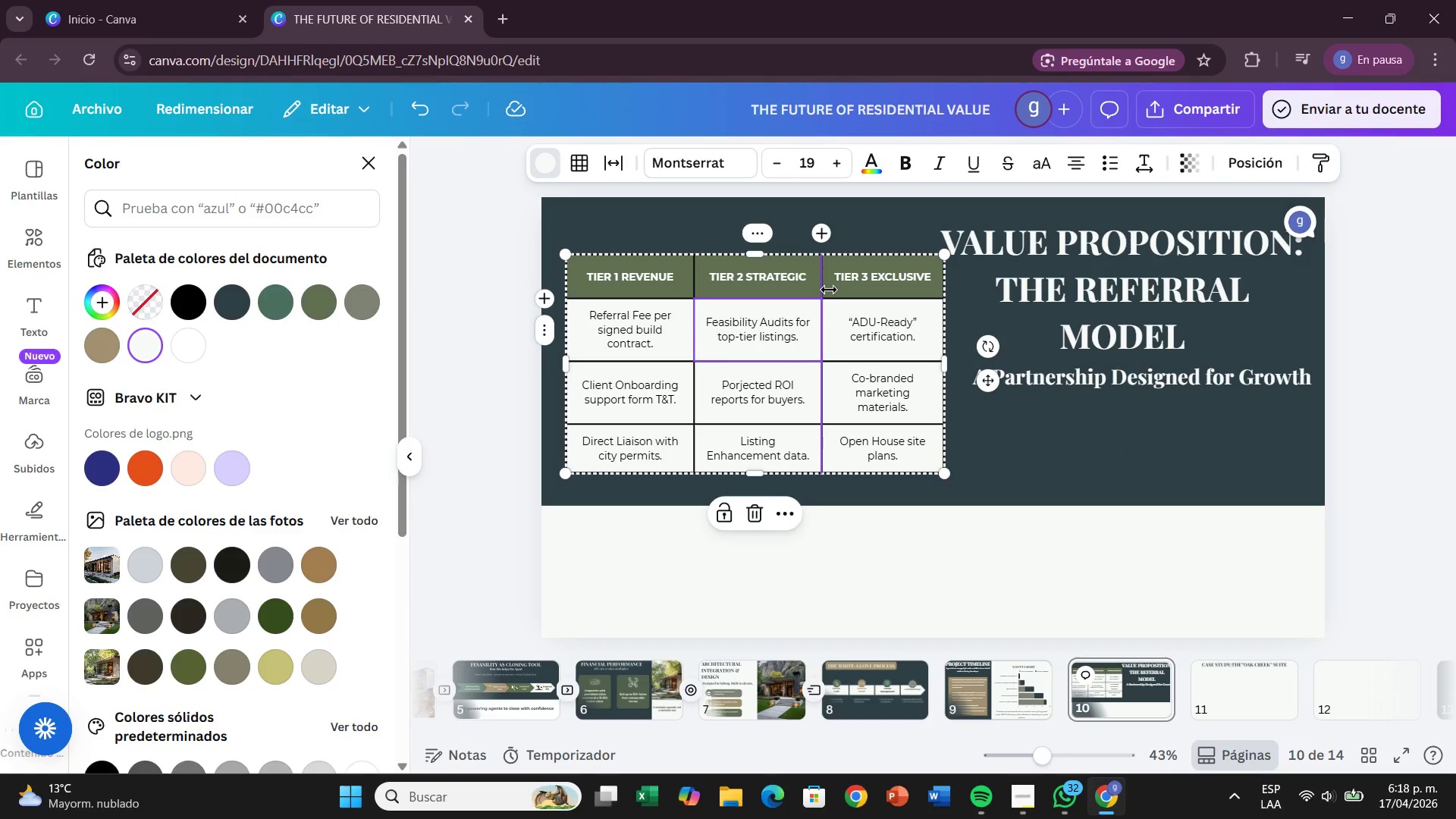 
left_click([824, 290])
 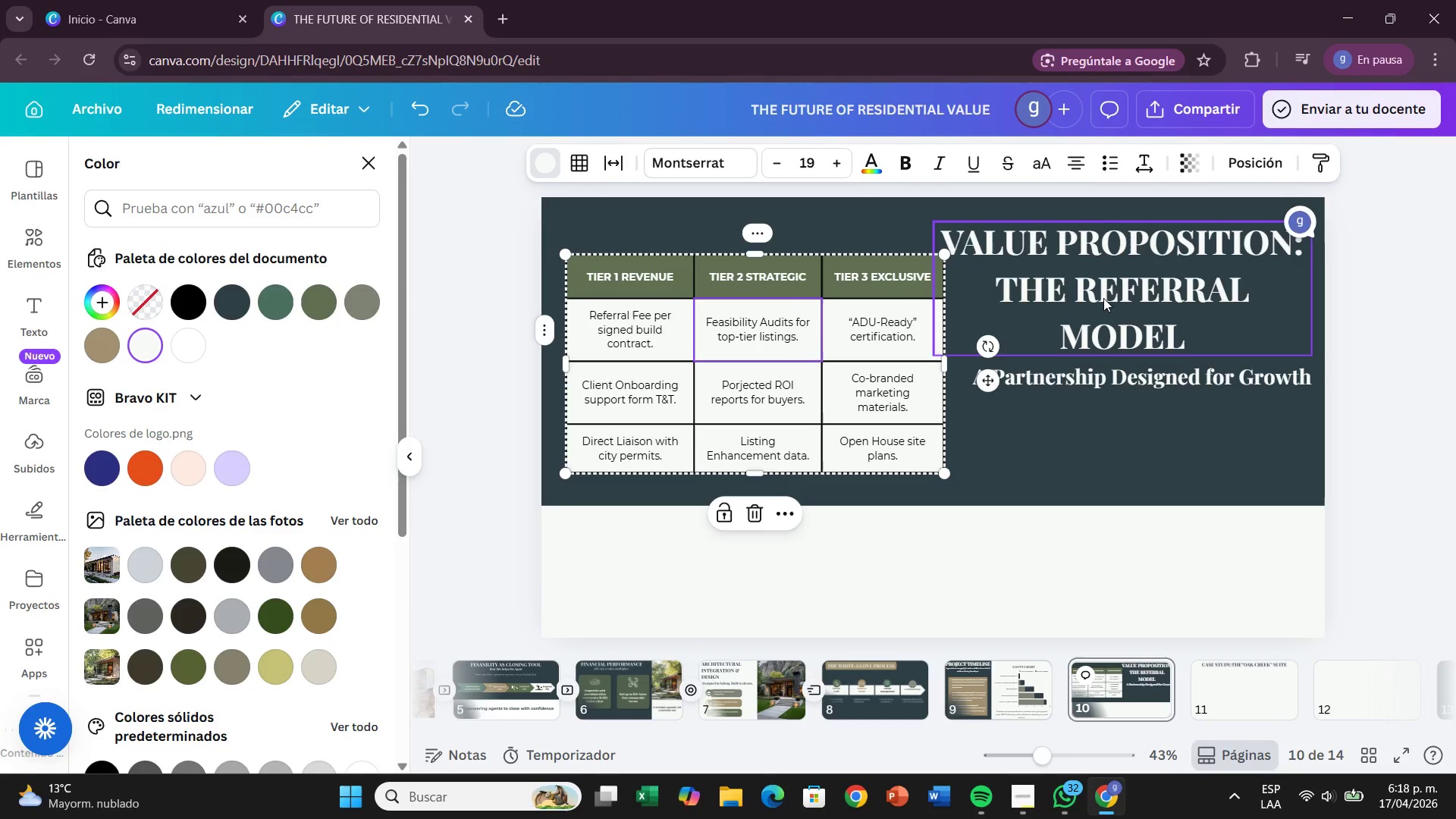 
left_click_drag(start_coordinate=[836, 327], to_coordinate=[833, 343])
 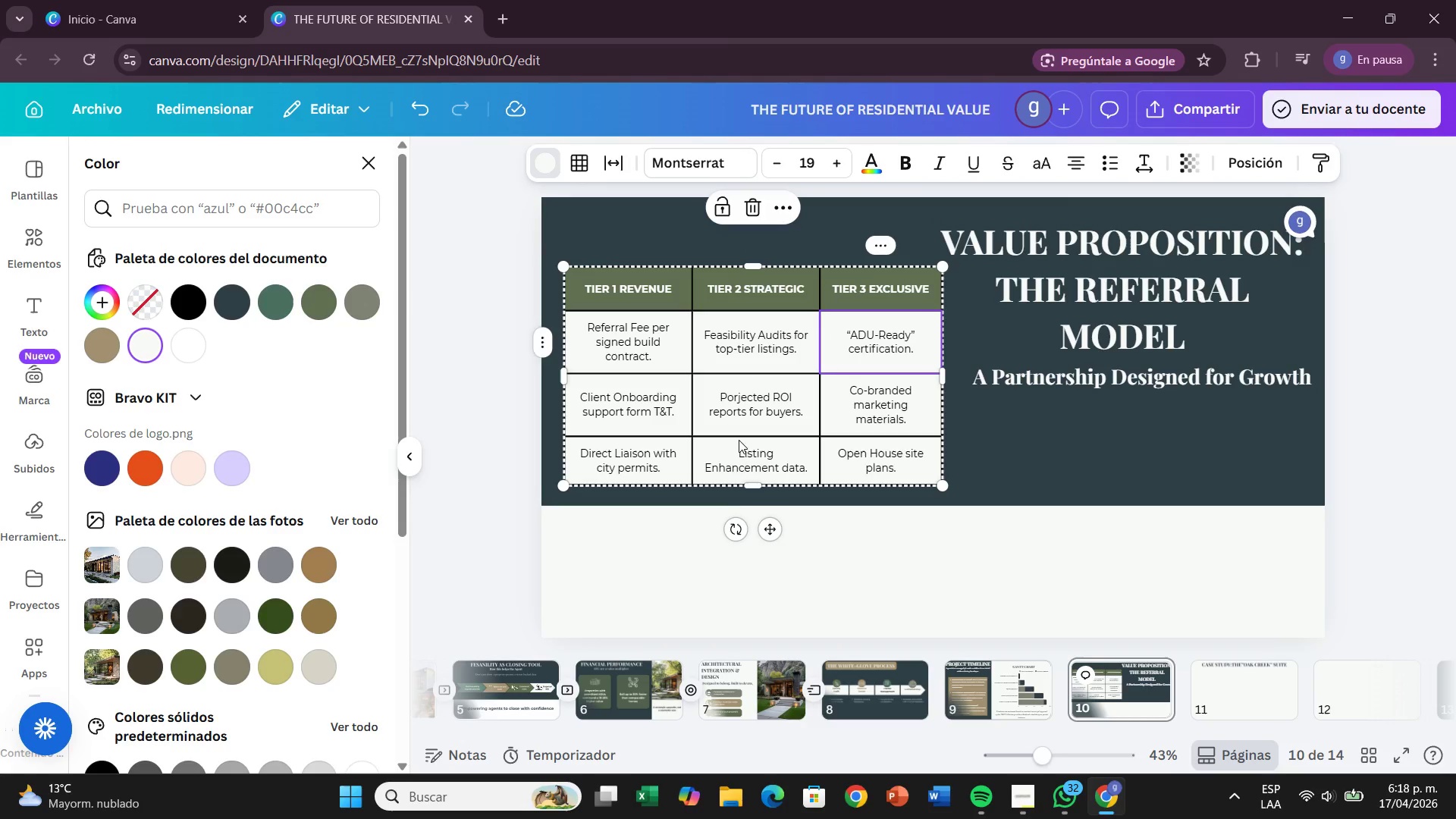 
left_click([745, 539])
 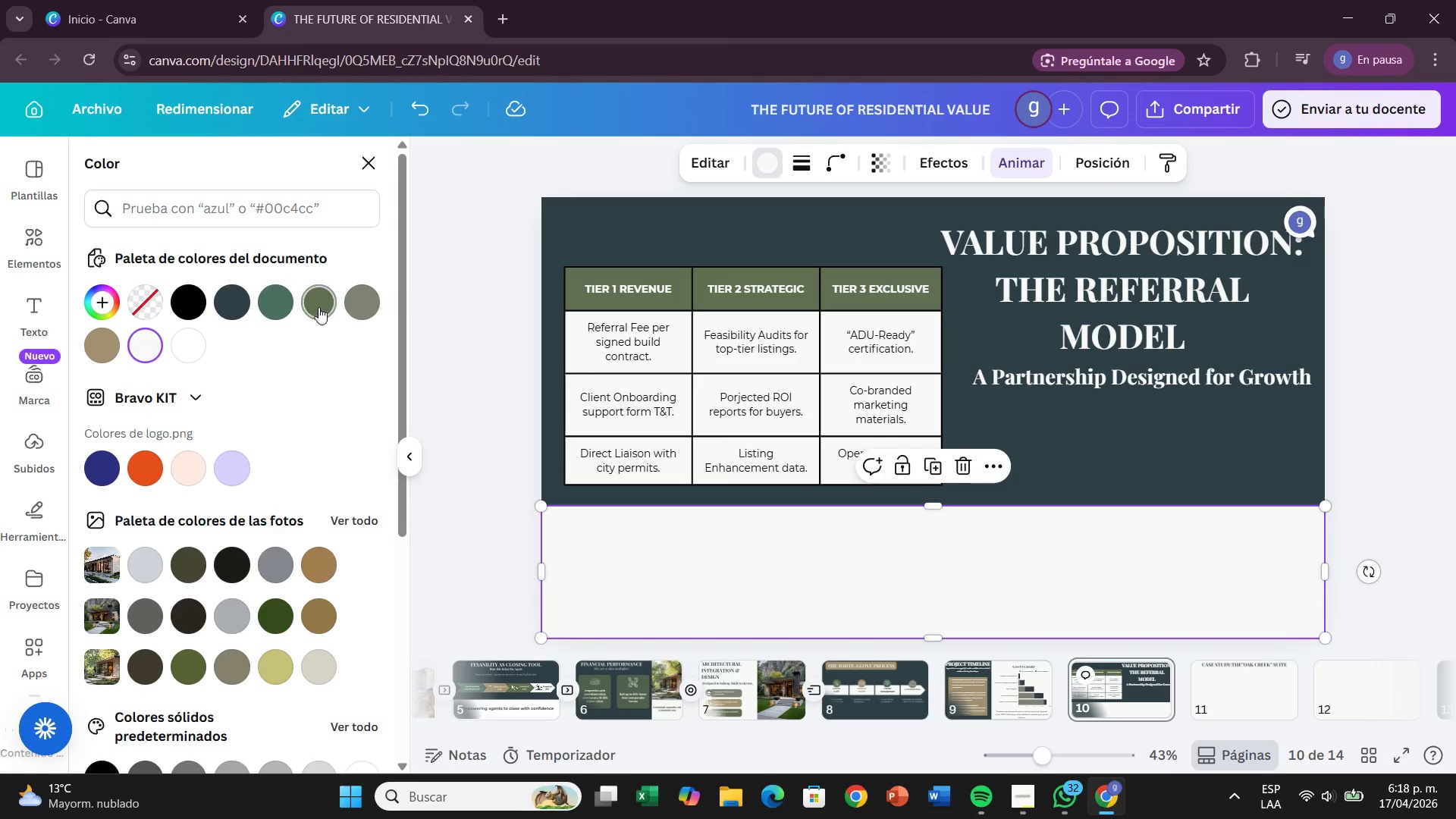 
mouse_move([309, 315])
 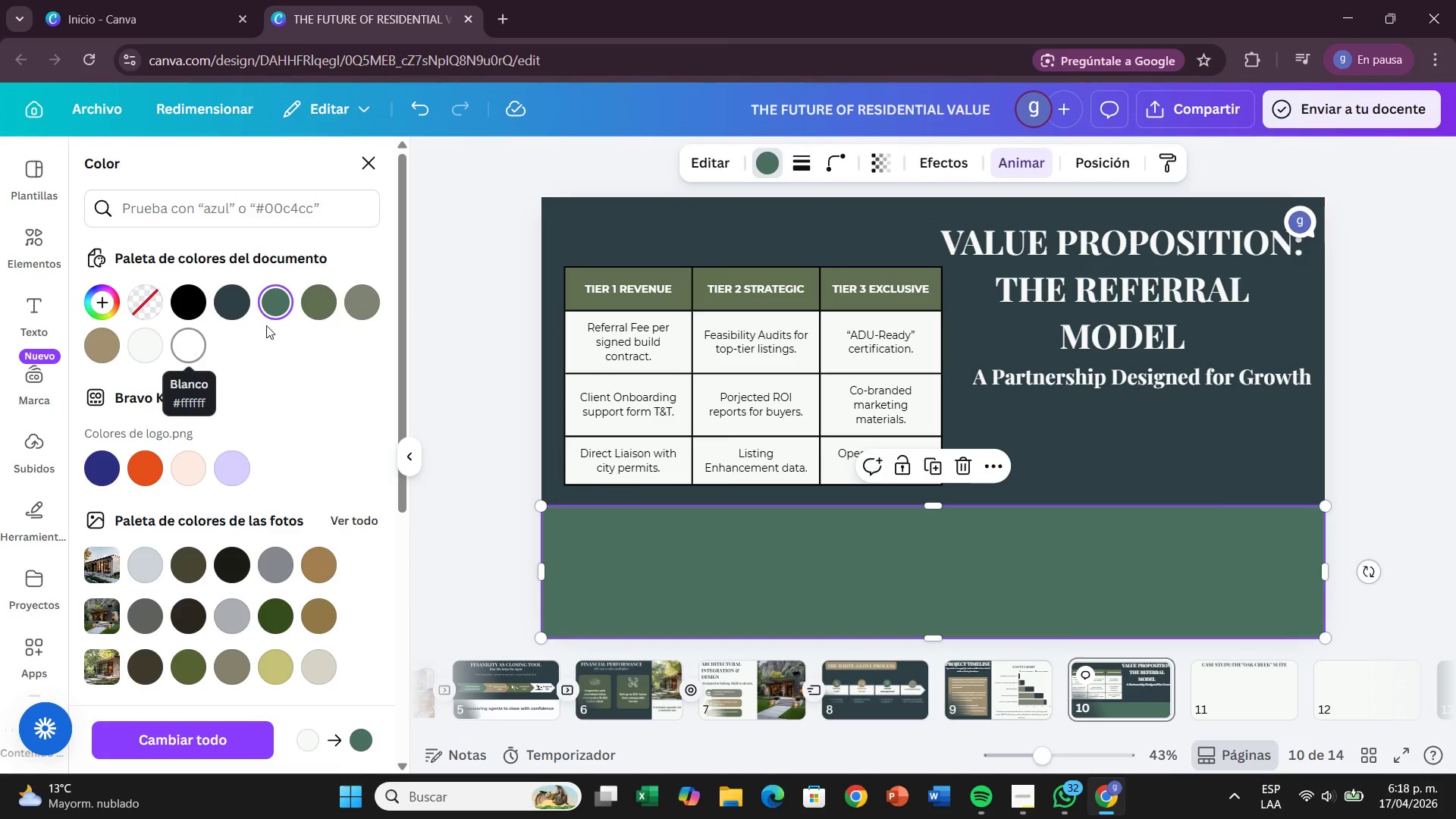 
left_click([371, 303])
 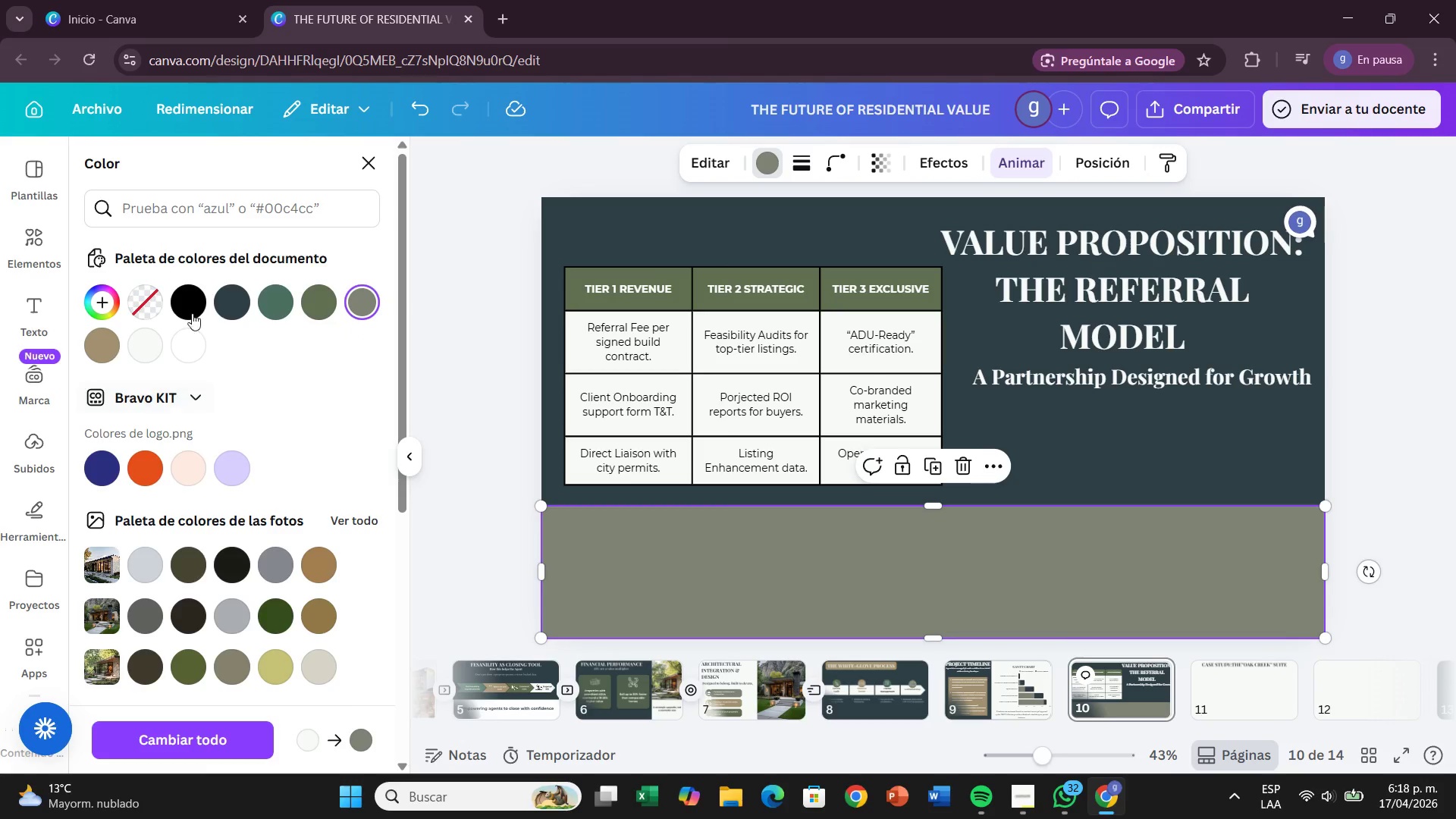 
left_click([148, 344])
 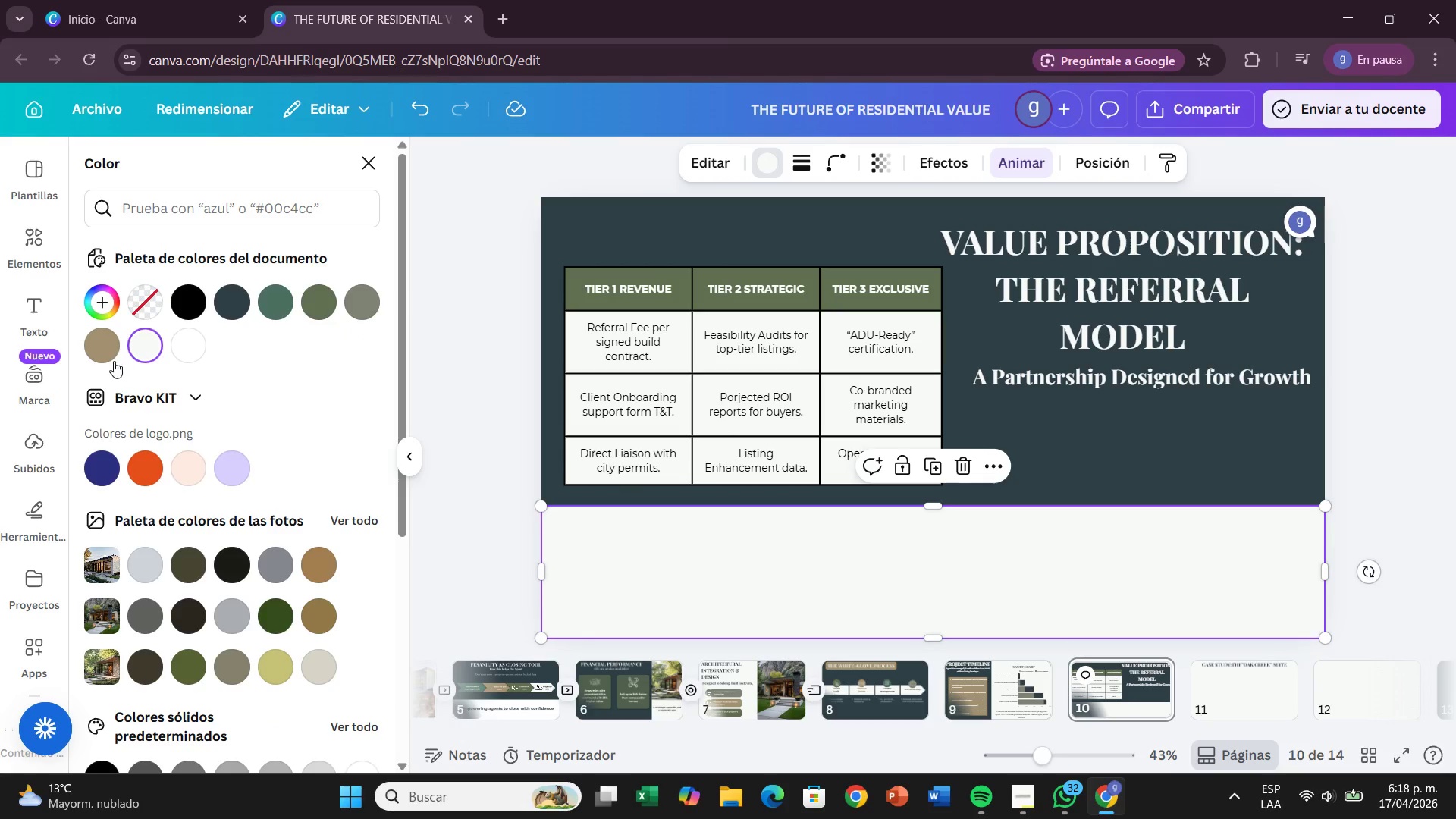 
left_click([86, 341])
 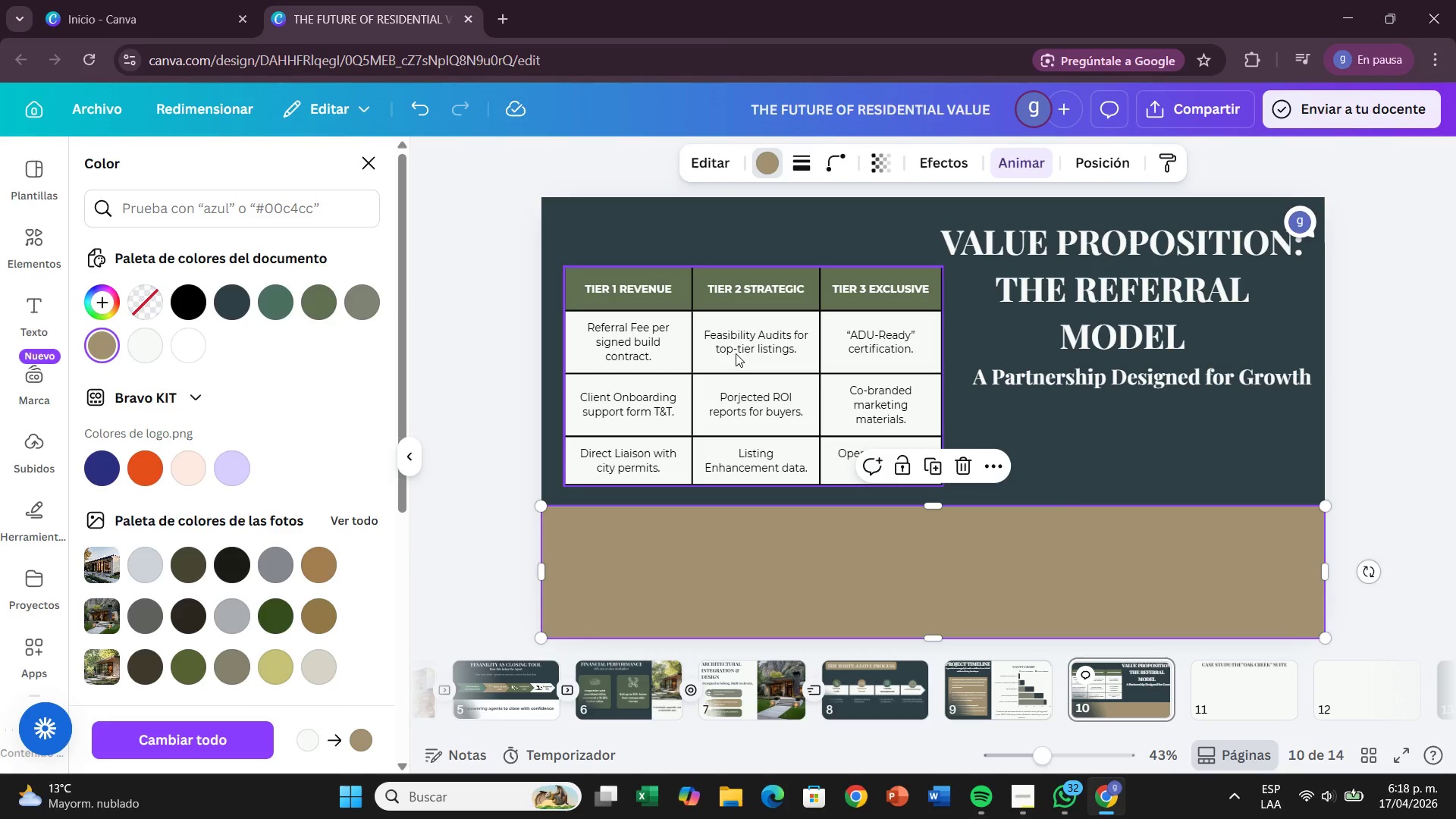 
left_click_drag(start_coordinate=[749, 347], to_coordinate=[760, 385])
 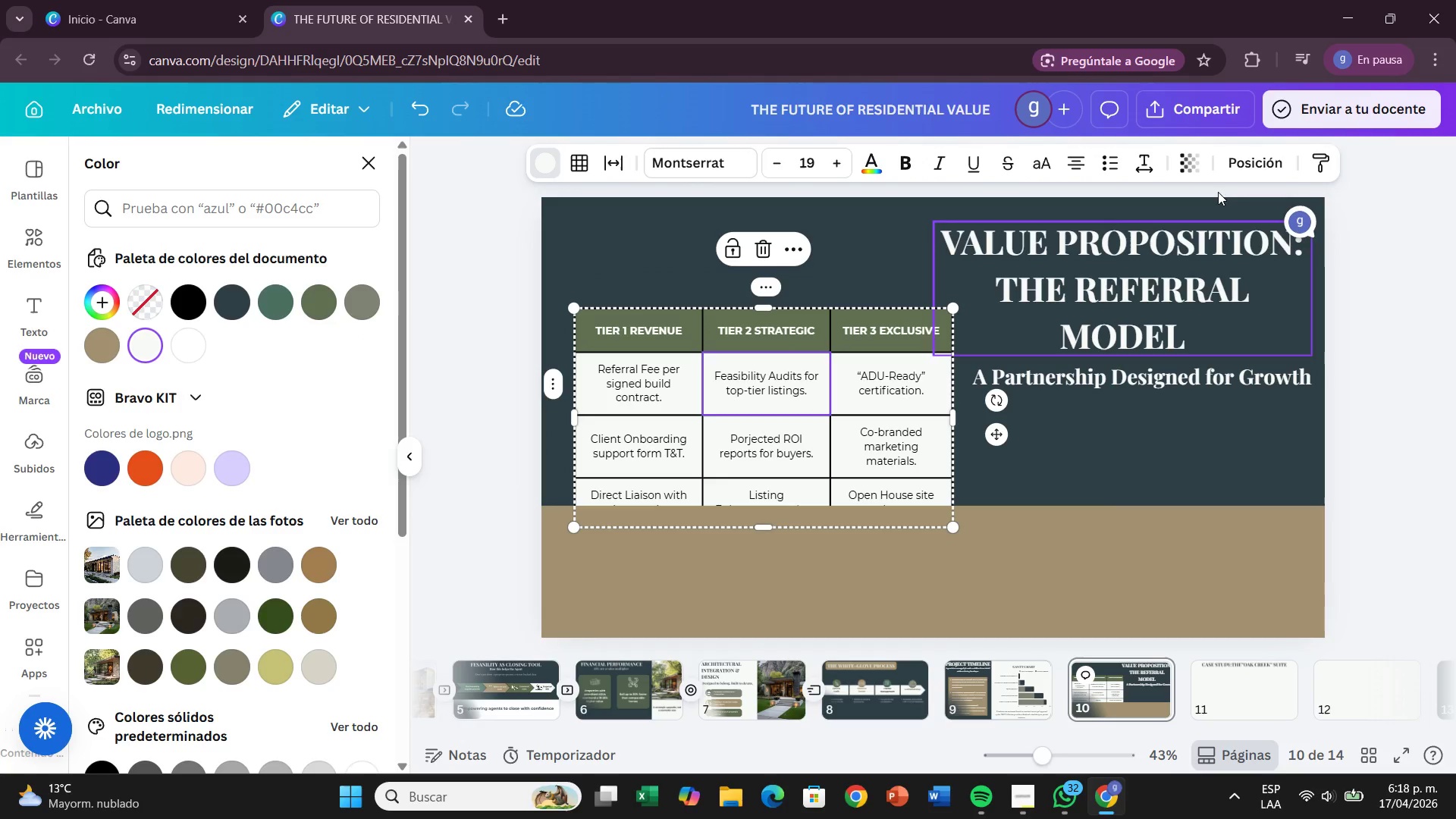 
left_click([1238, 149])
 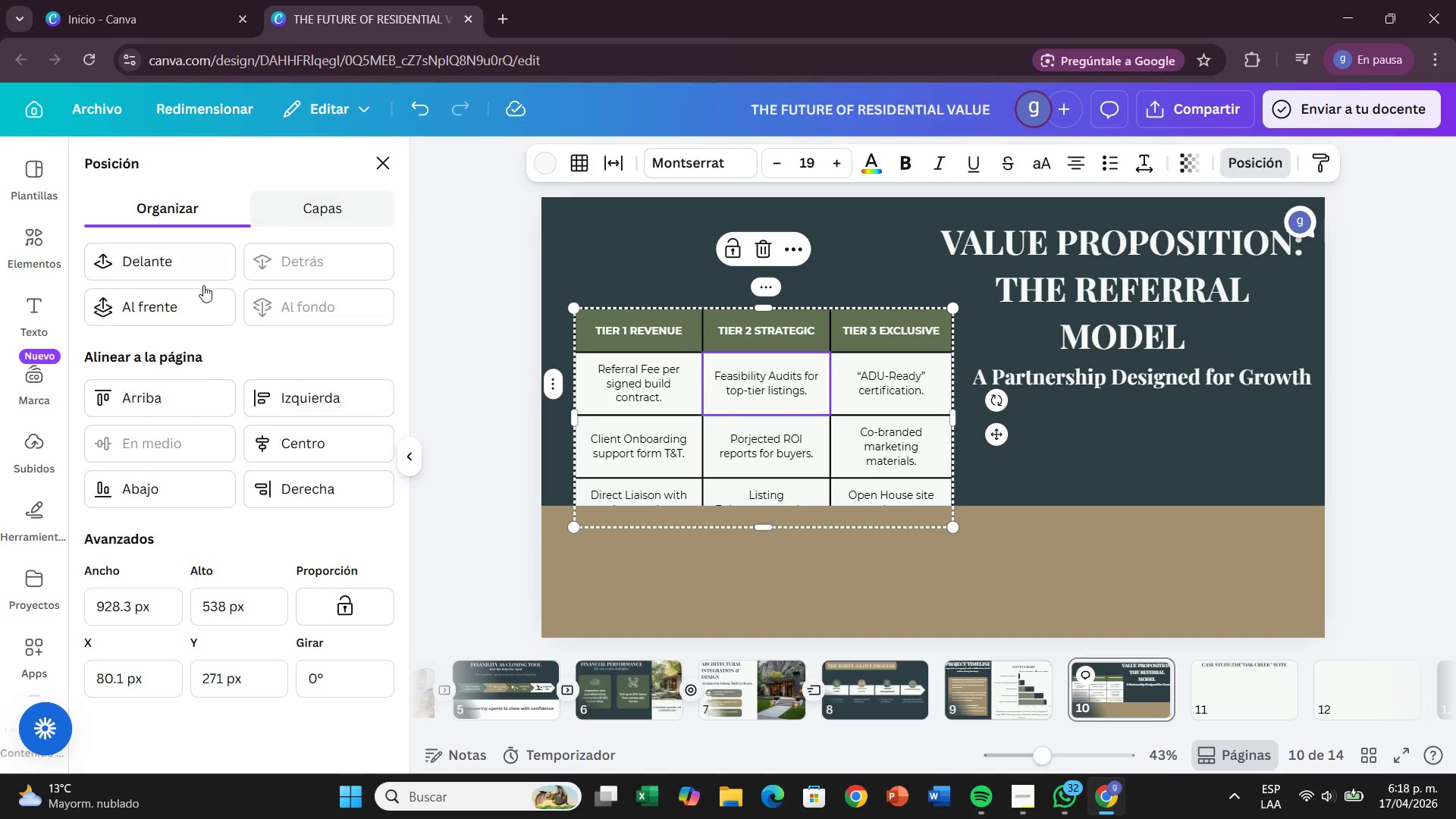 
left_click([190, 307])
 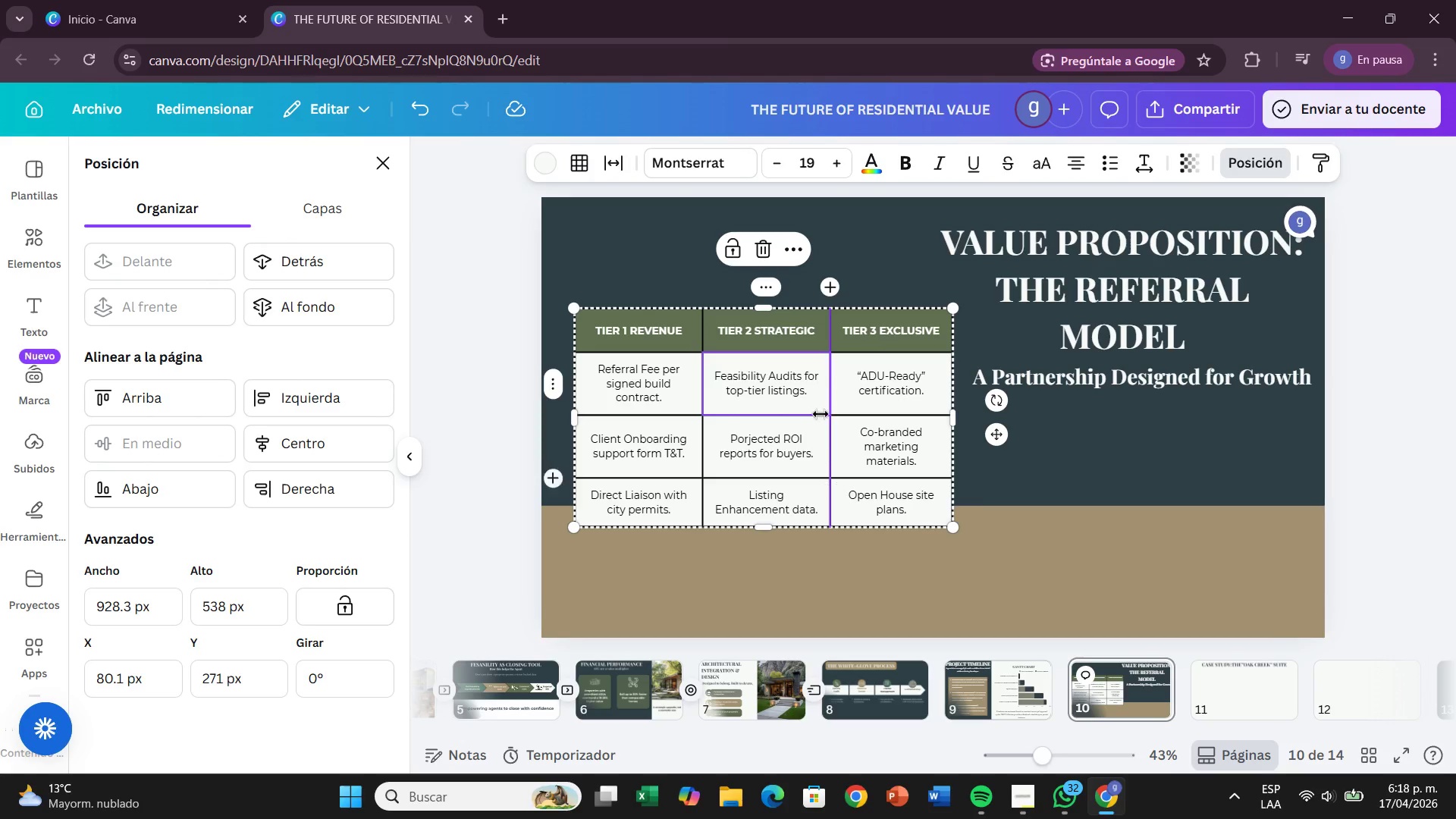 
left_click([886, 284])
 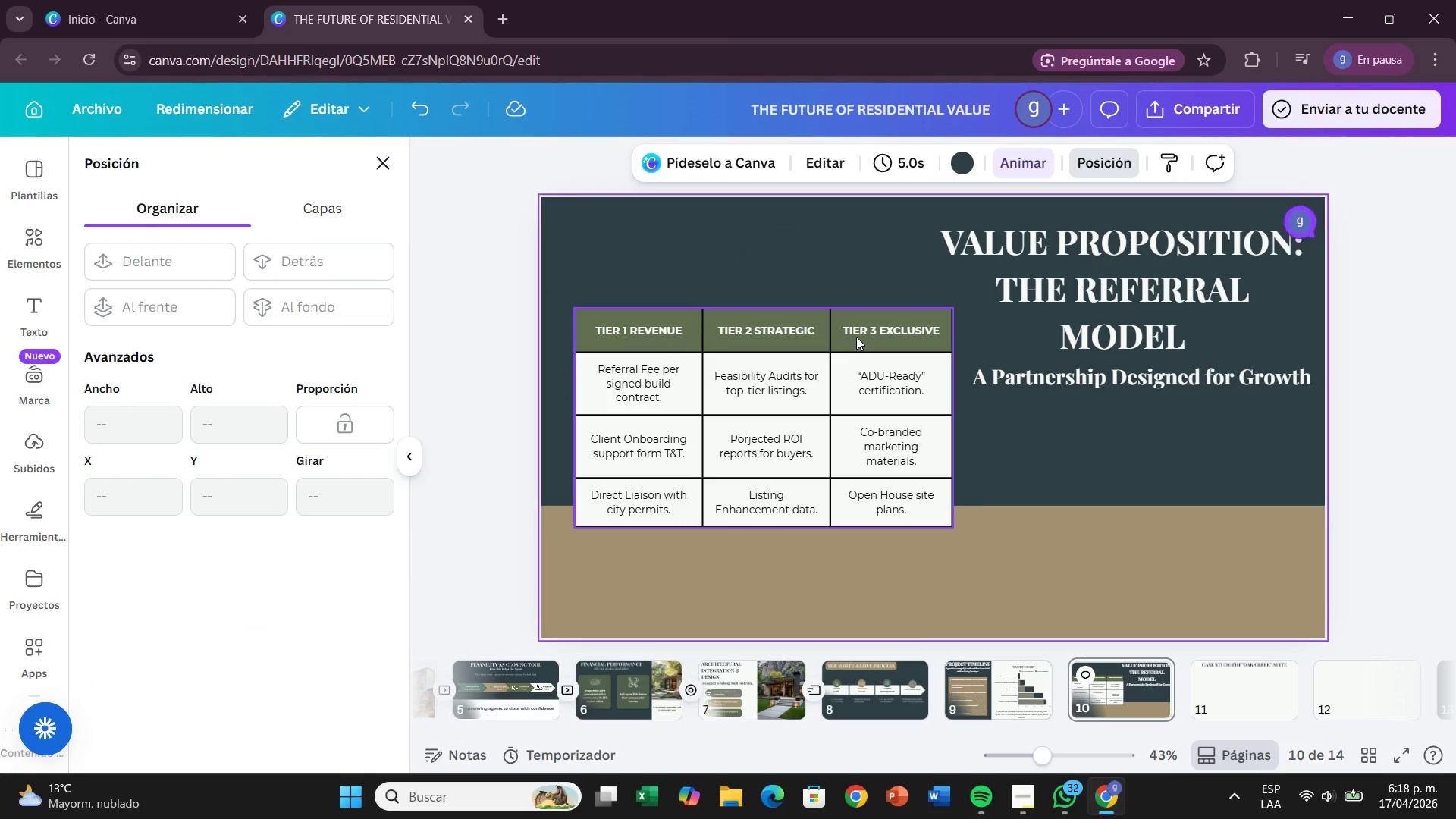 
left_click_drag(start_coordinate=[856, 337], to_coordinate=[860, 378])
 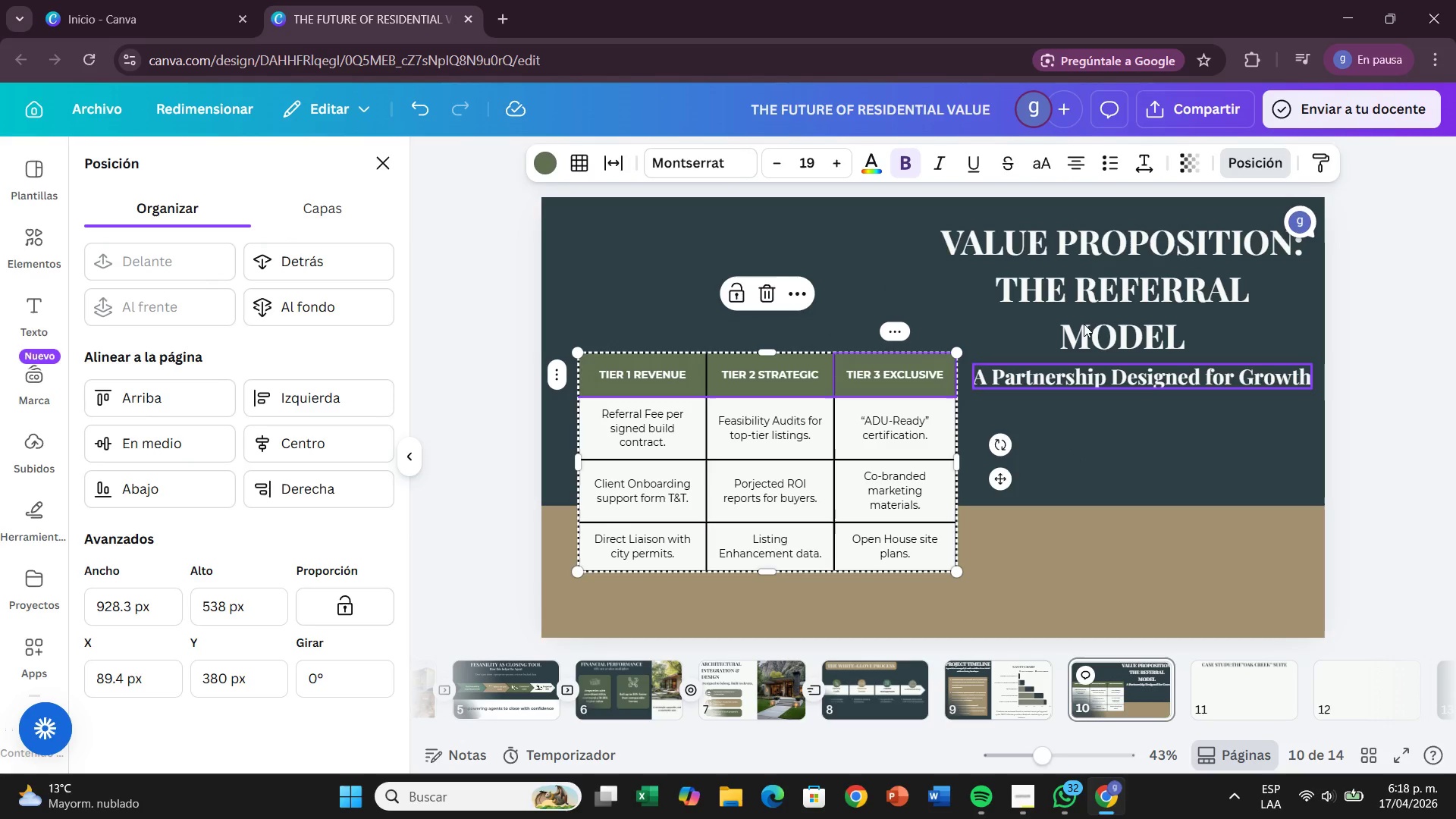 
left_click_drag(start_coordinate=[1099, 275], to_coordinate=[748, 262])
 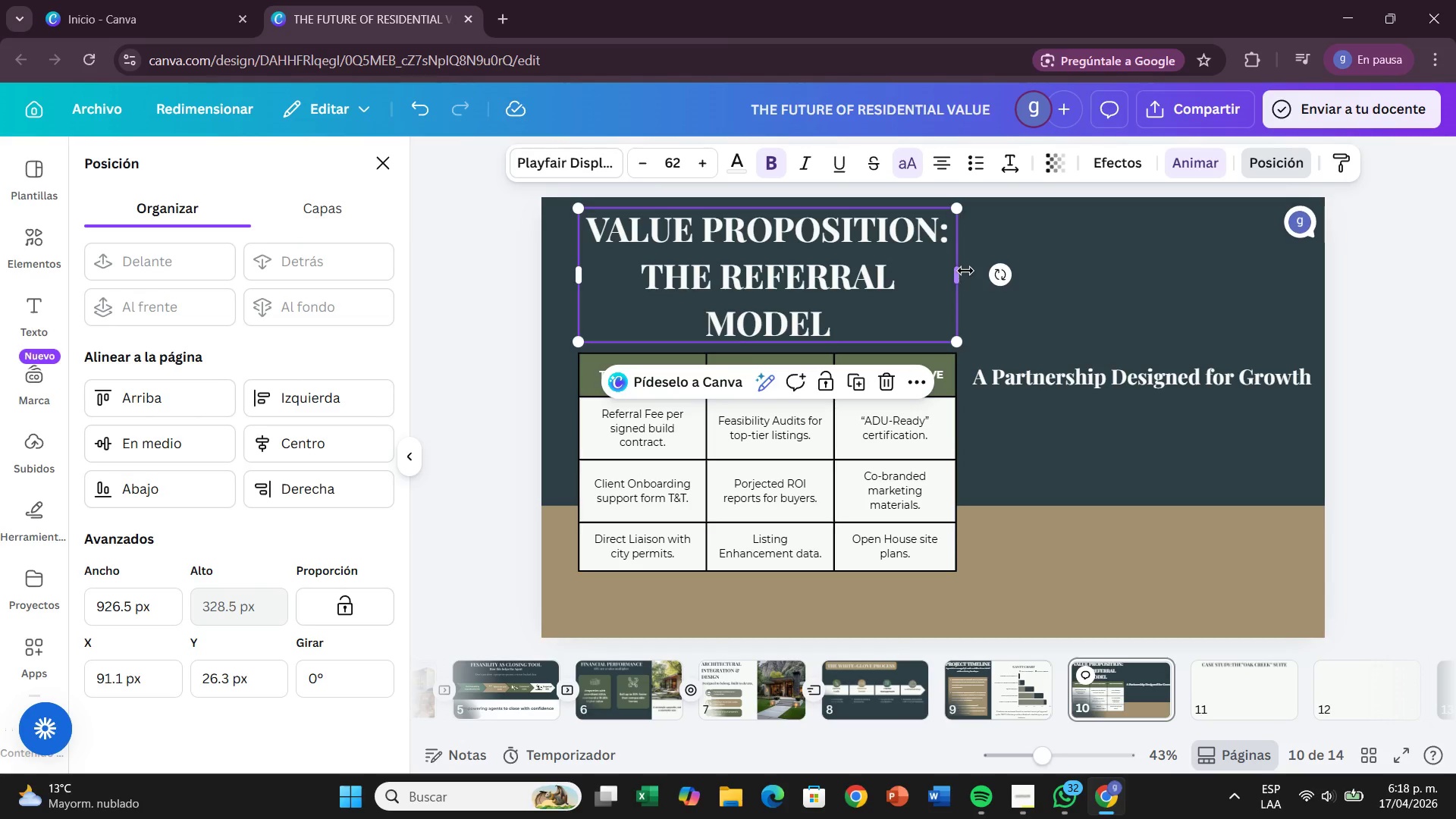 
left_click_drag(start_coordinate=[965, 271], to_coordinate=[952, 292])
 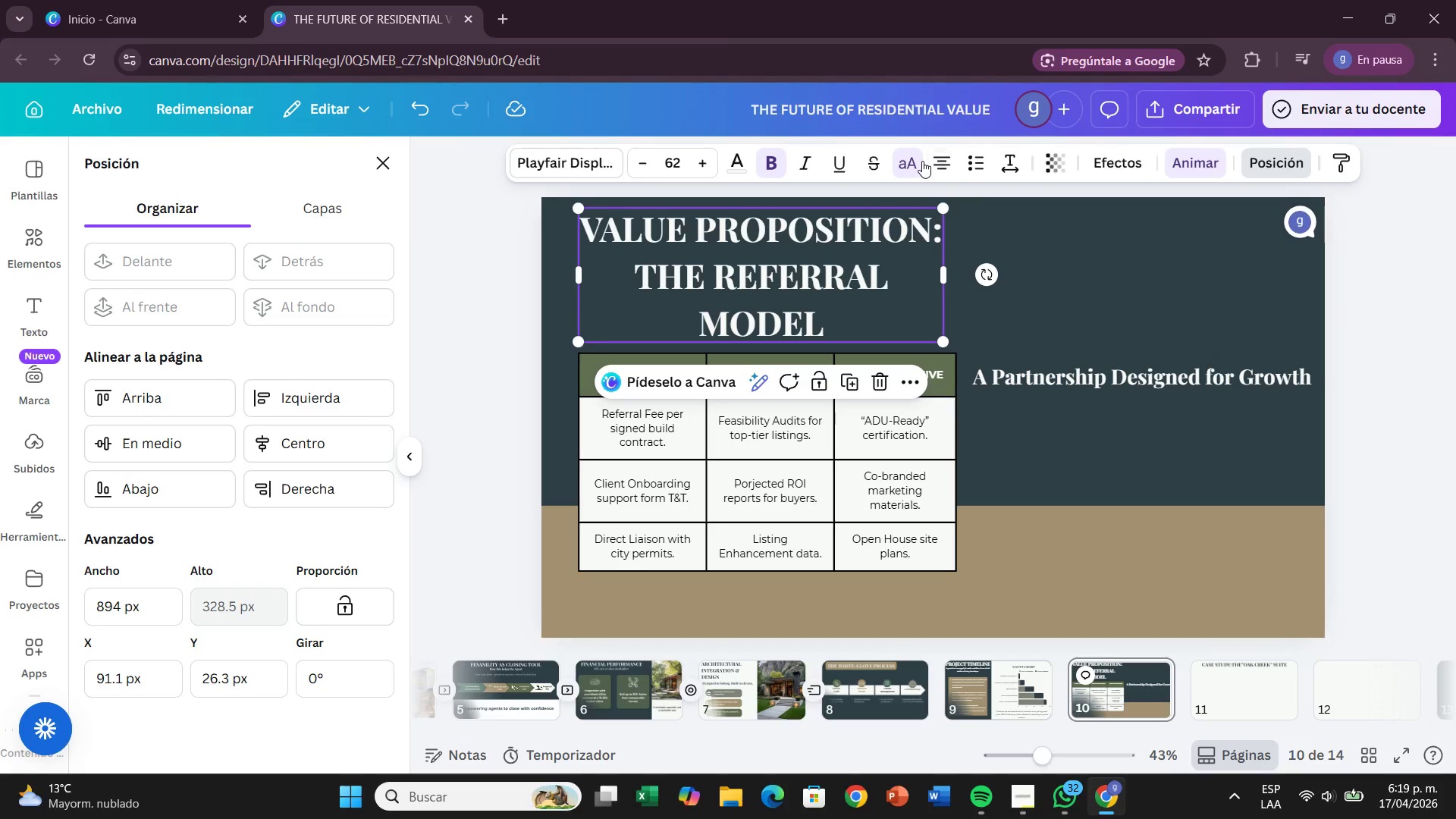 
left_click([936, 160])
 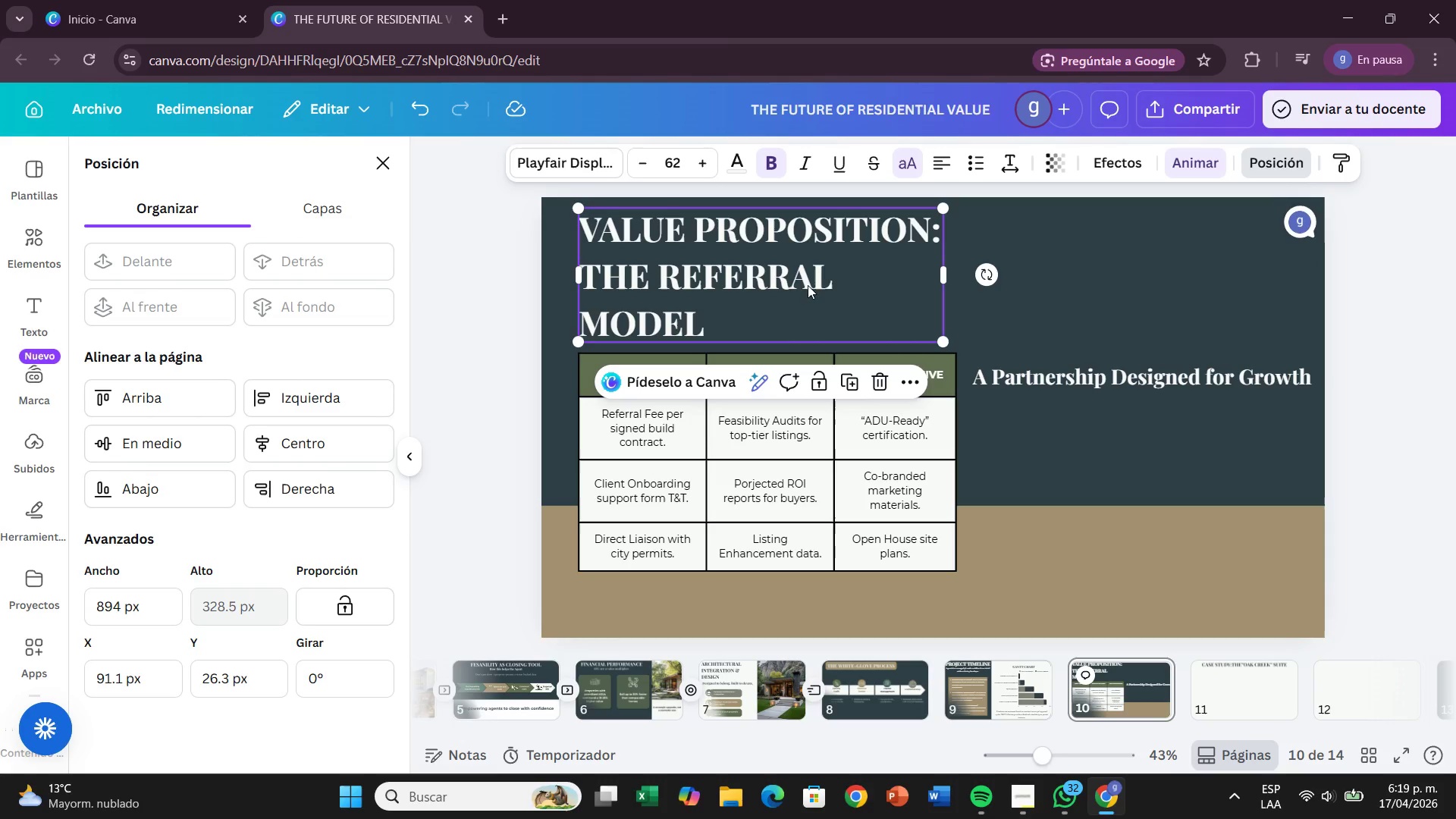 
wait(5.59)
 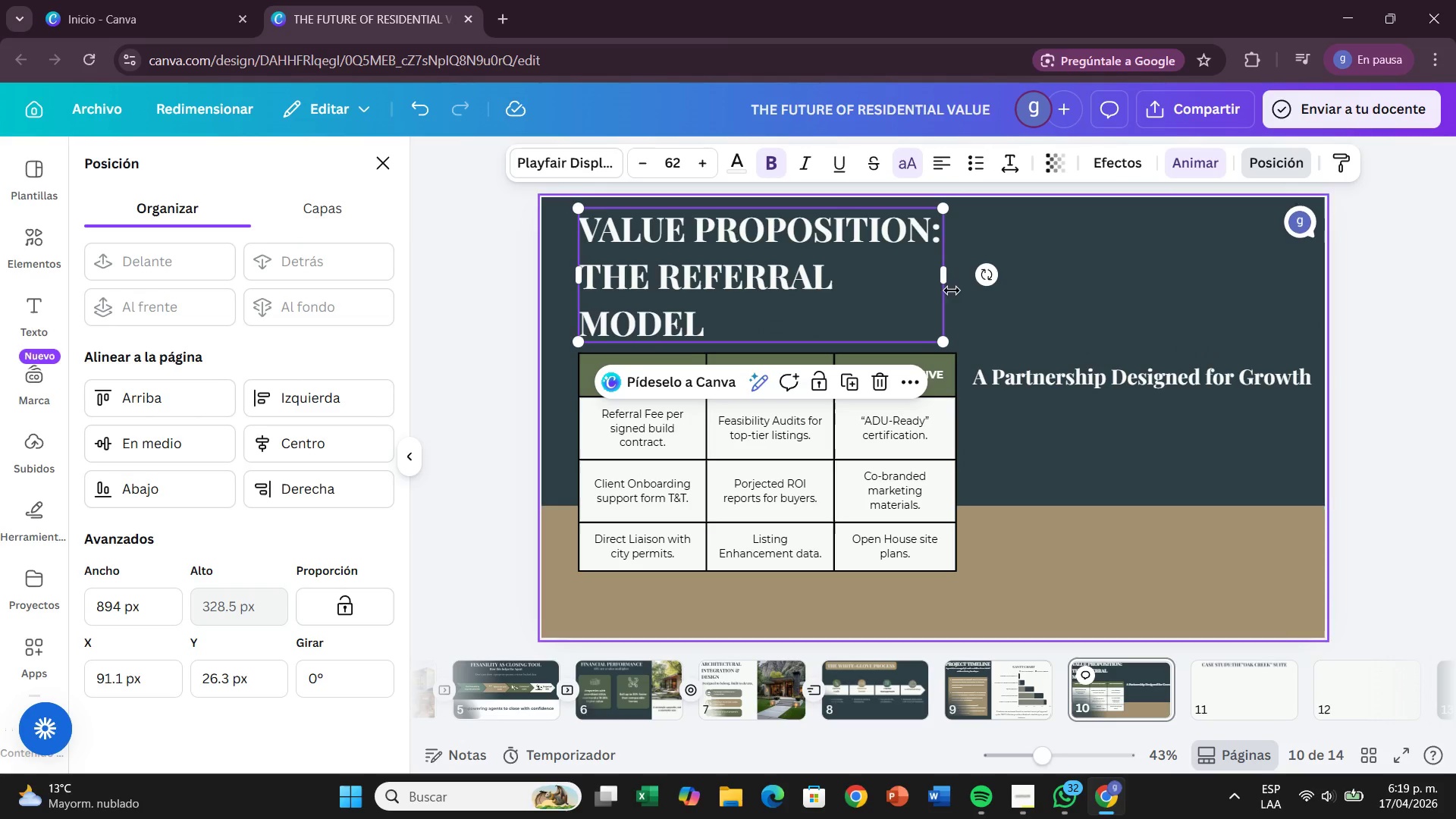 
left_click_drag(start_coordinate=[902, 378], to_coordinate=[902, 413])
 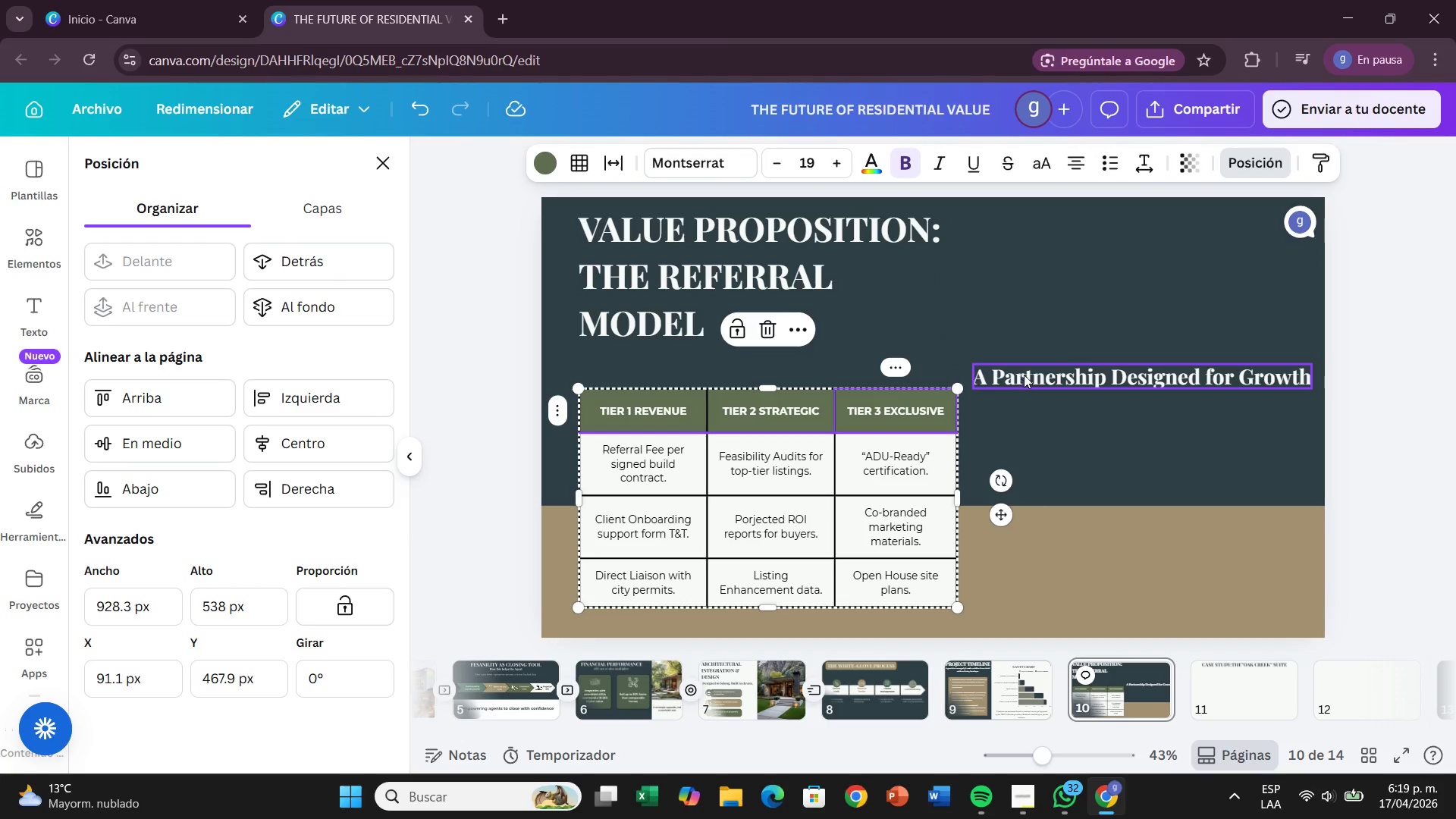 
left_click_drag(start_coordinate=[1025, 373], to_coordinate=[632, 356])
 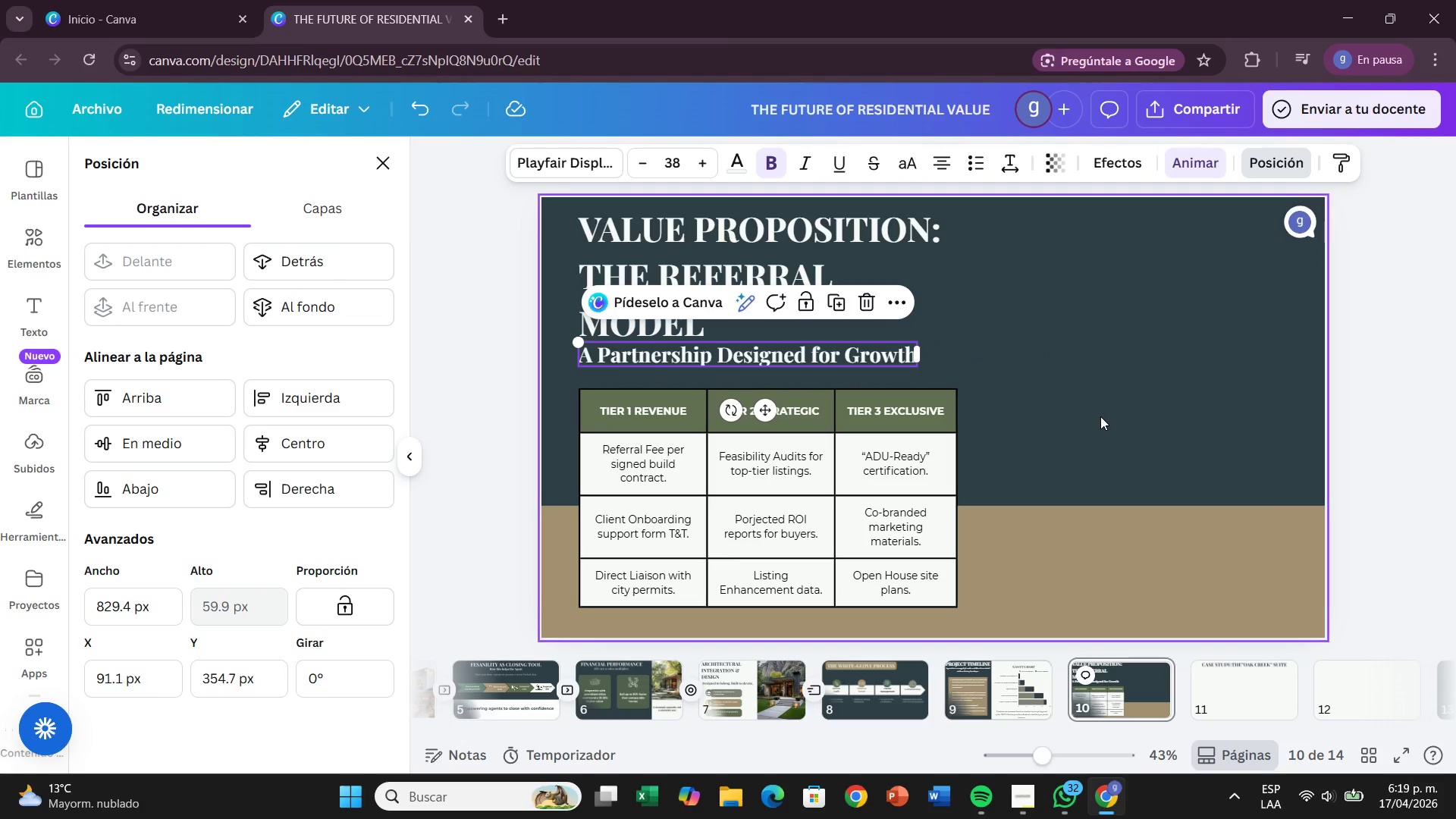 
left_click([1100, 416])
 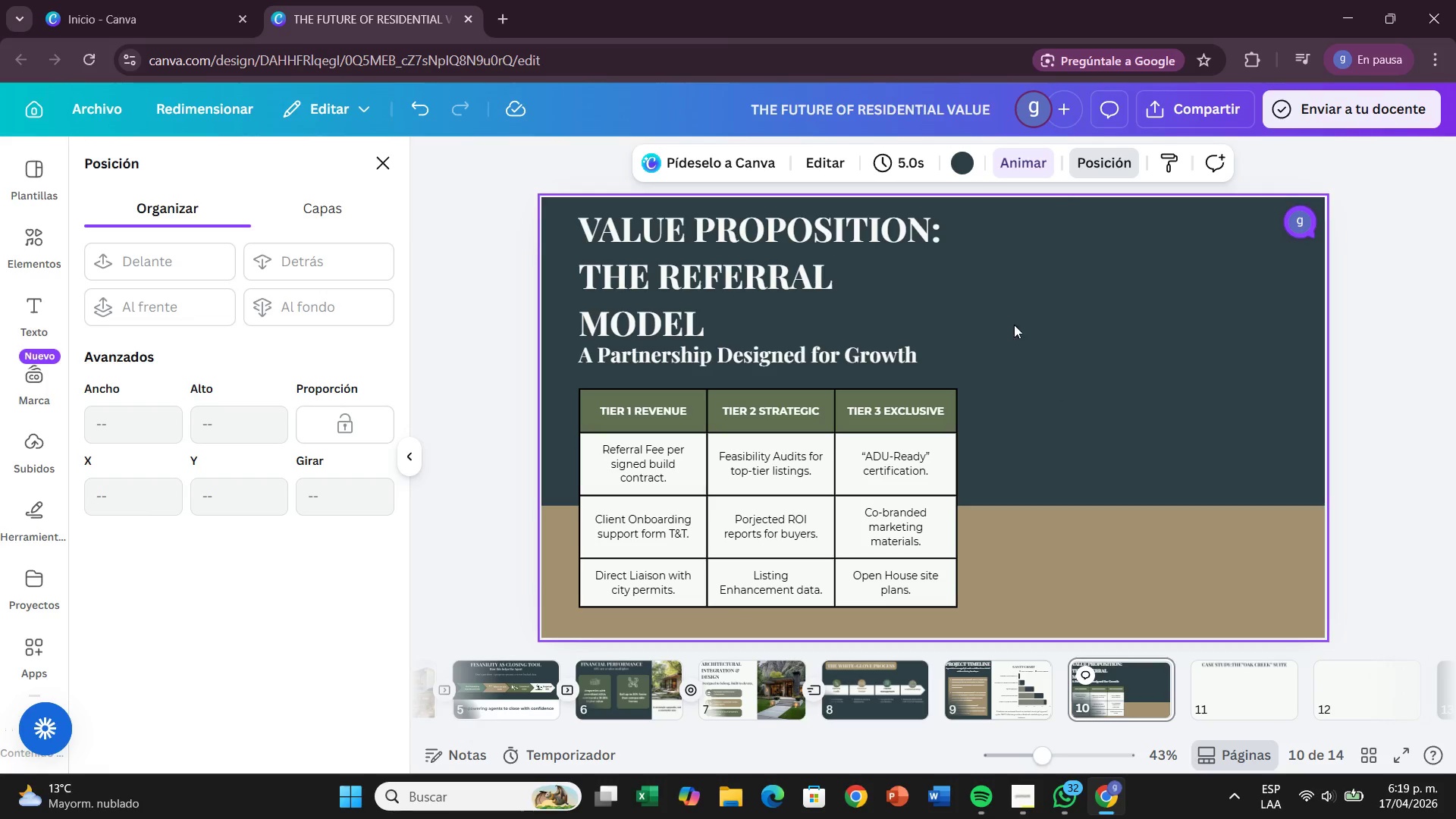 
wait(6.55)
 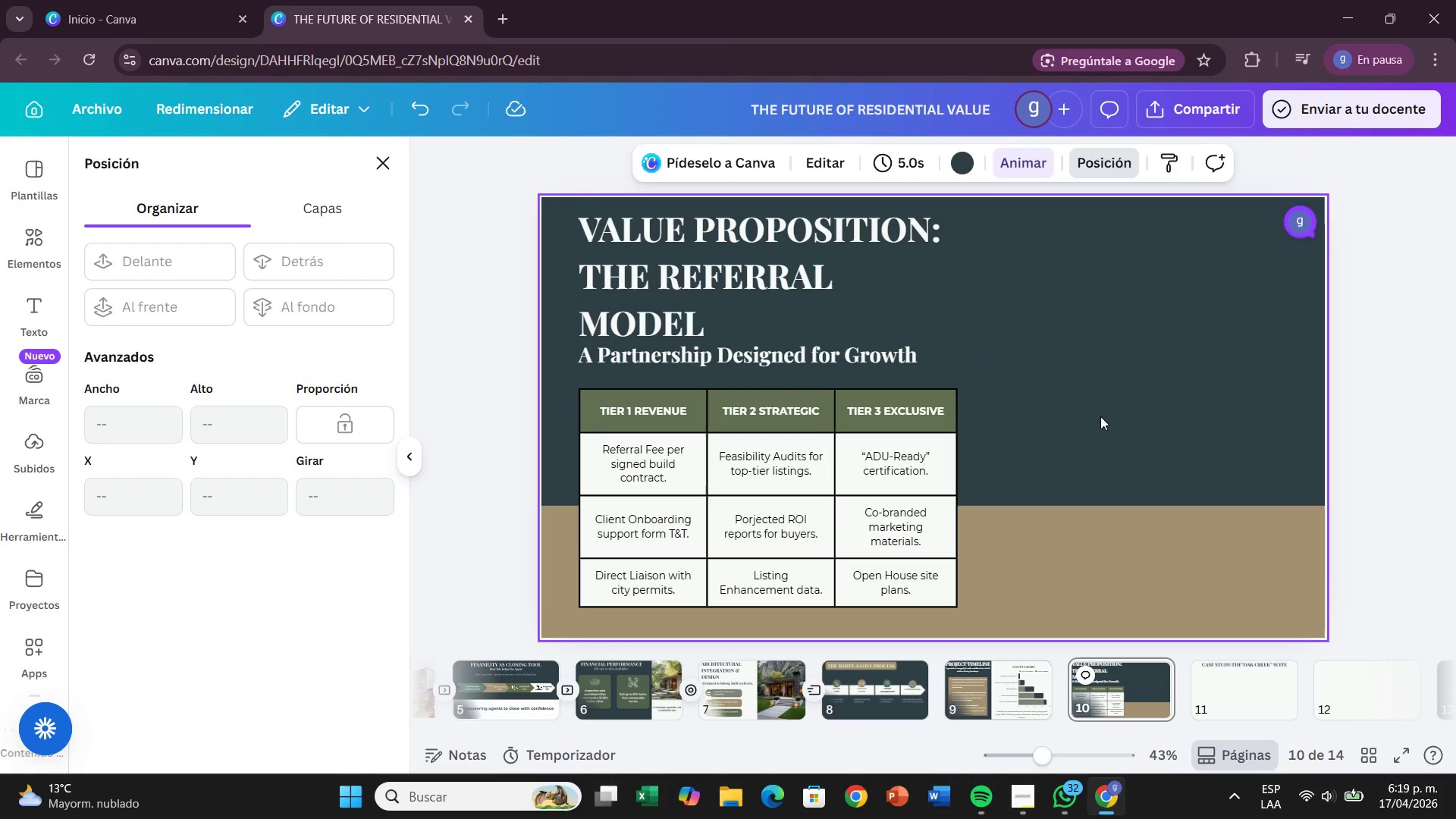 
left_click([730, 152])
 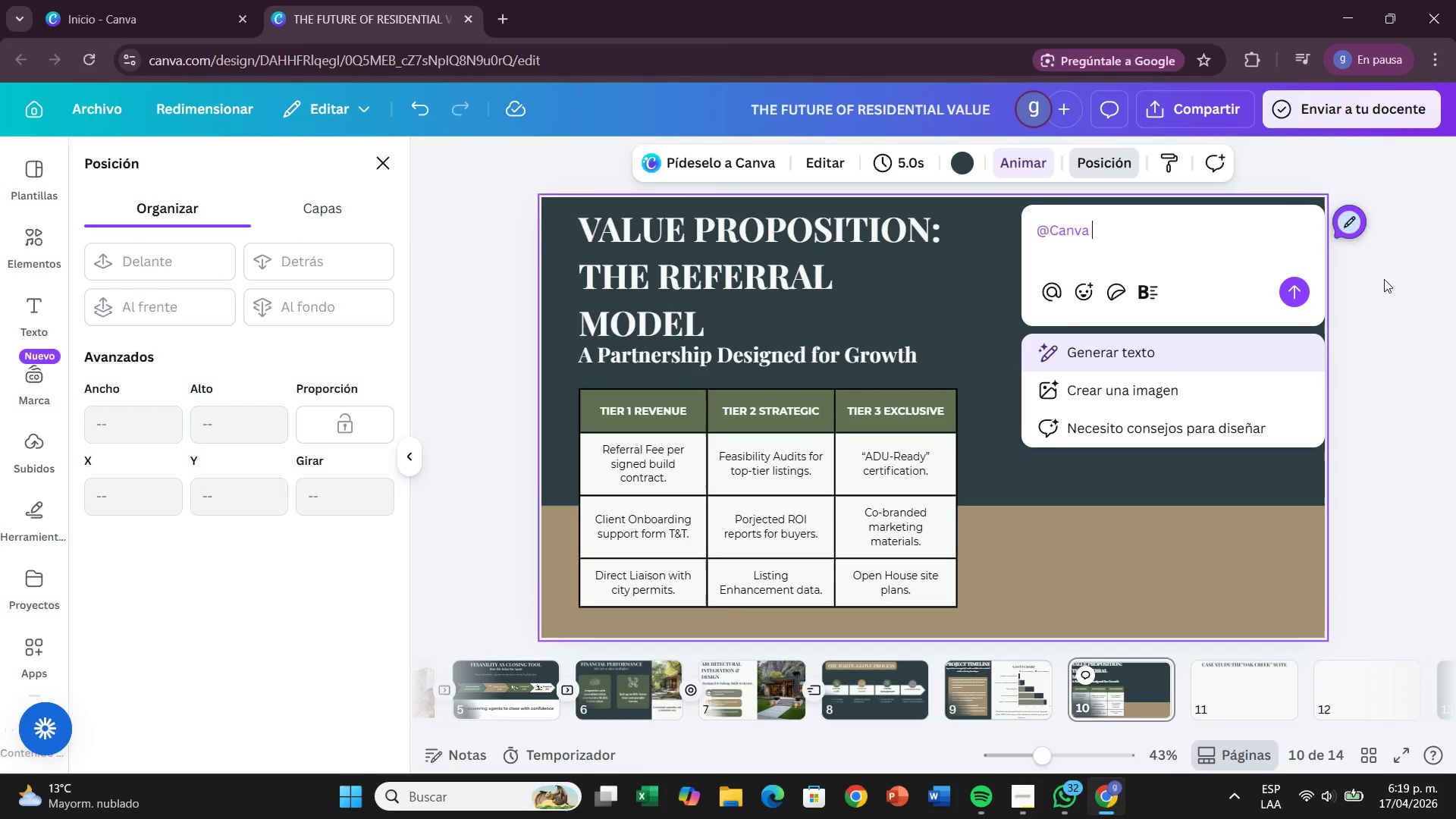 
left_click([1448, 306])
 